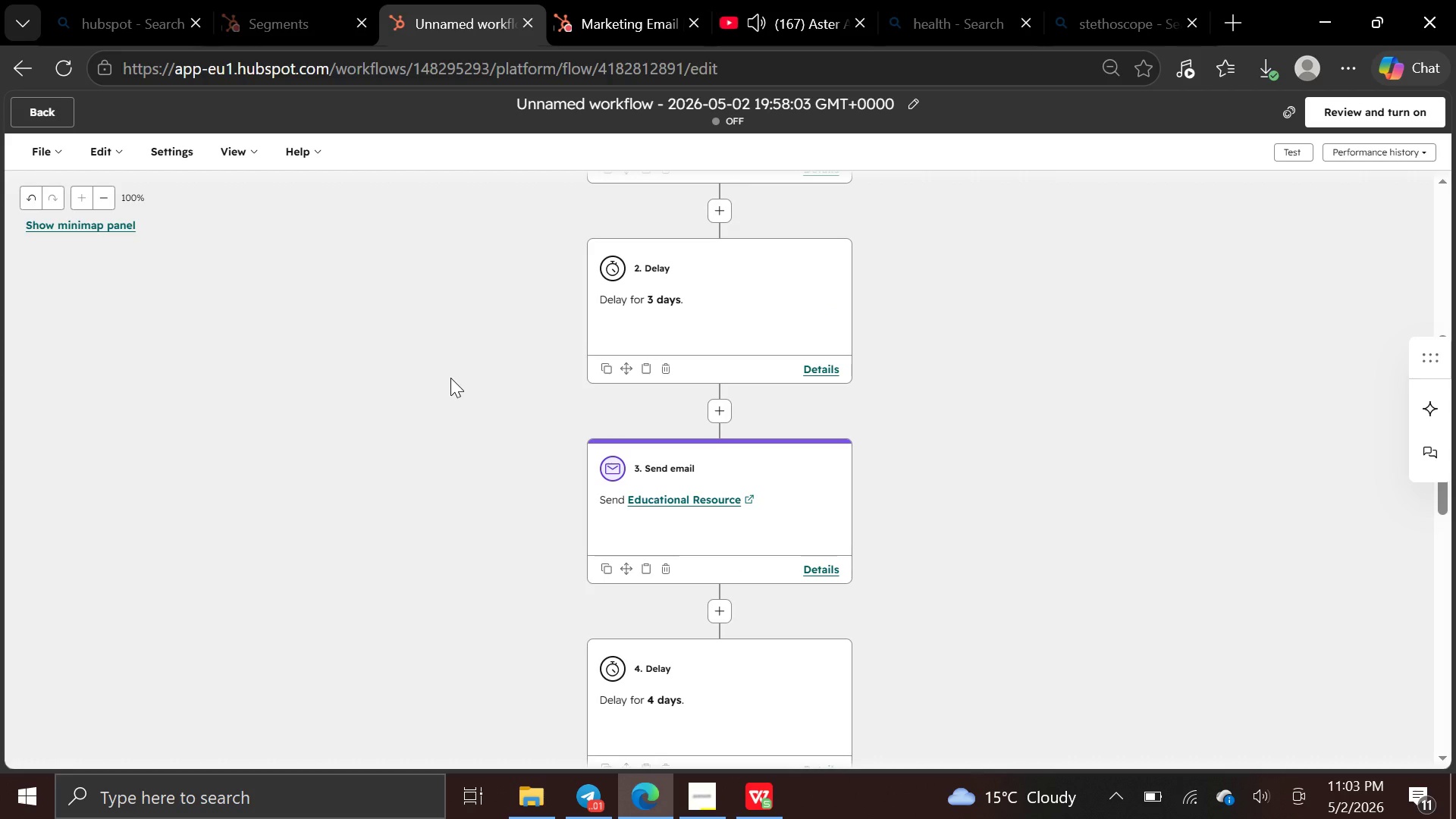 
left_click([719, 430])
 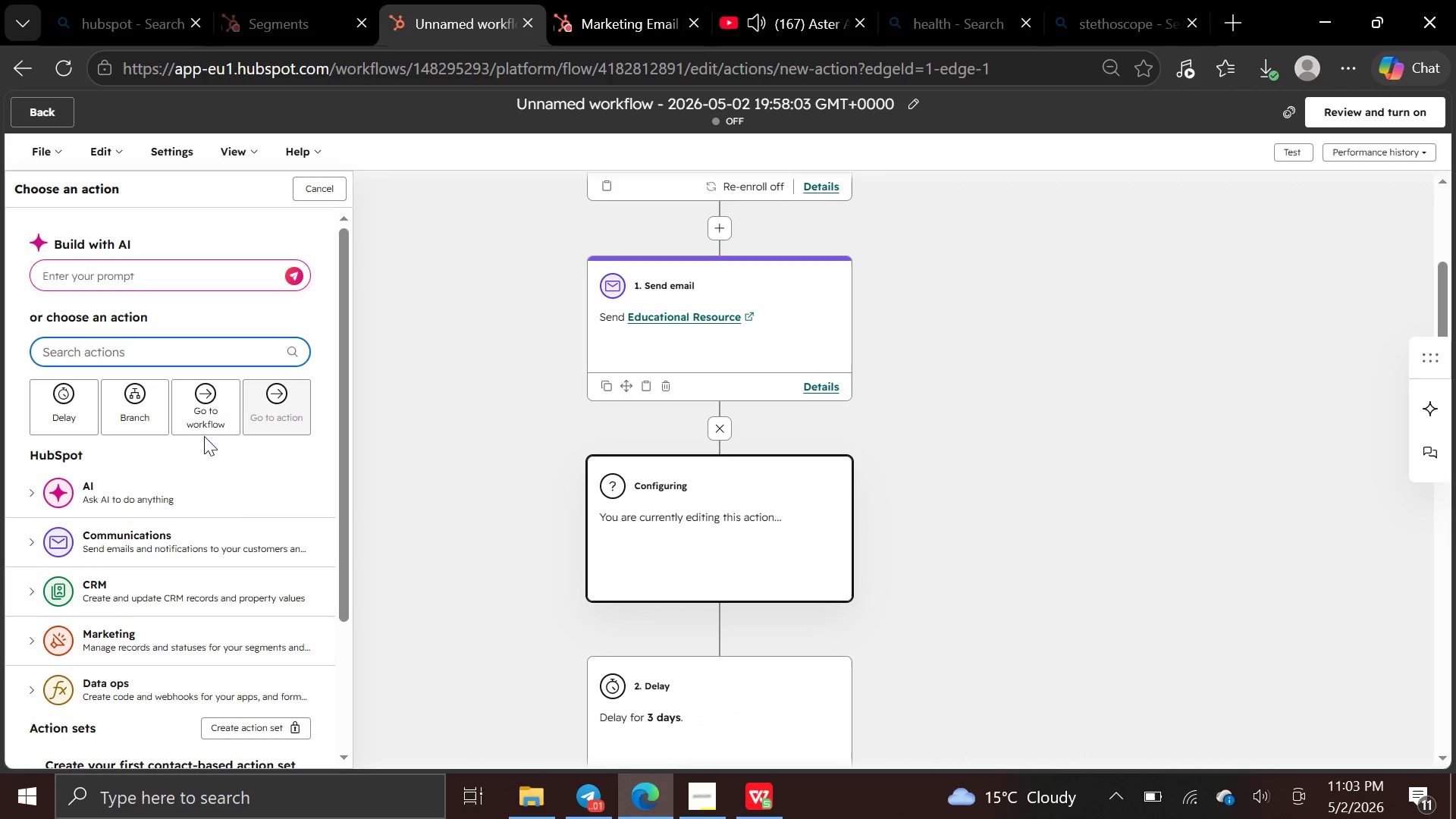 
left_click([141, 398])
 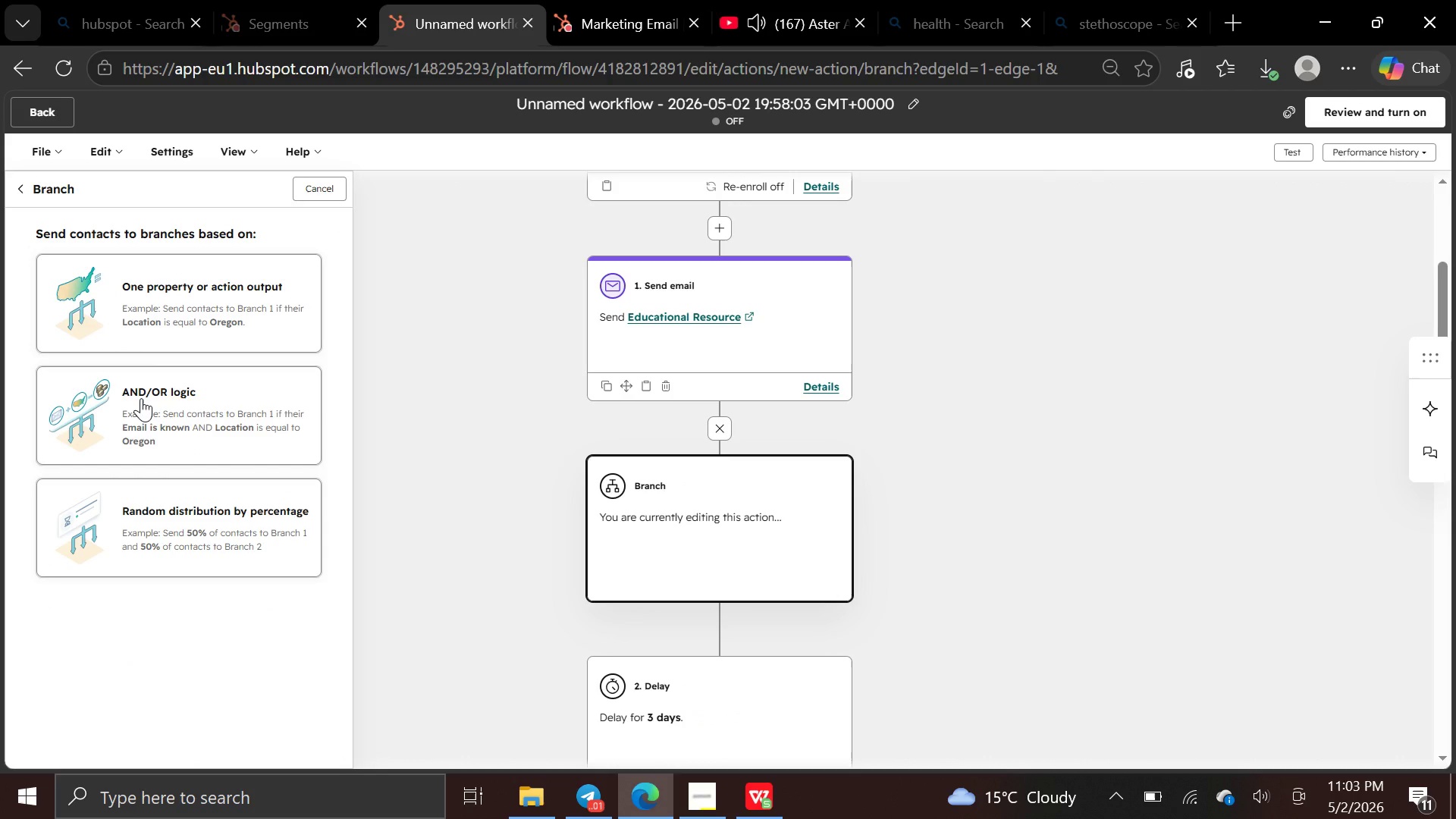 
left_click([141, 398])
 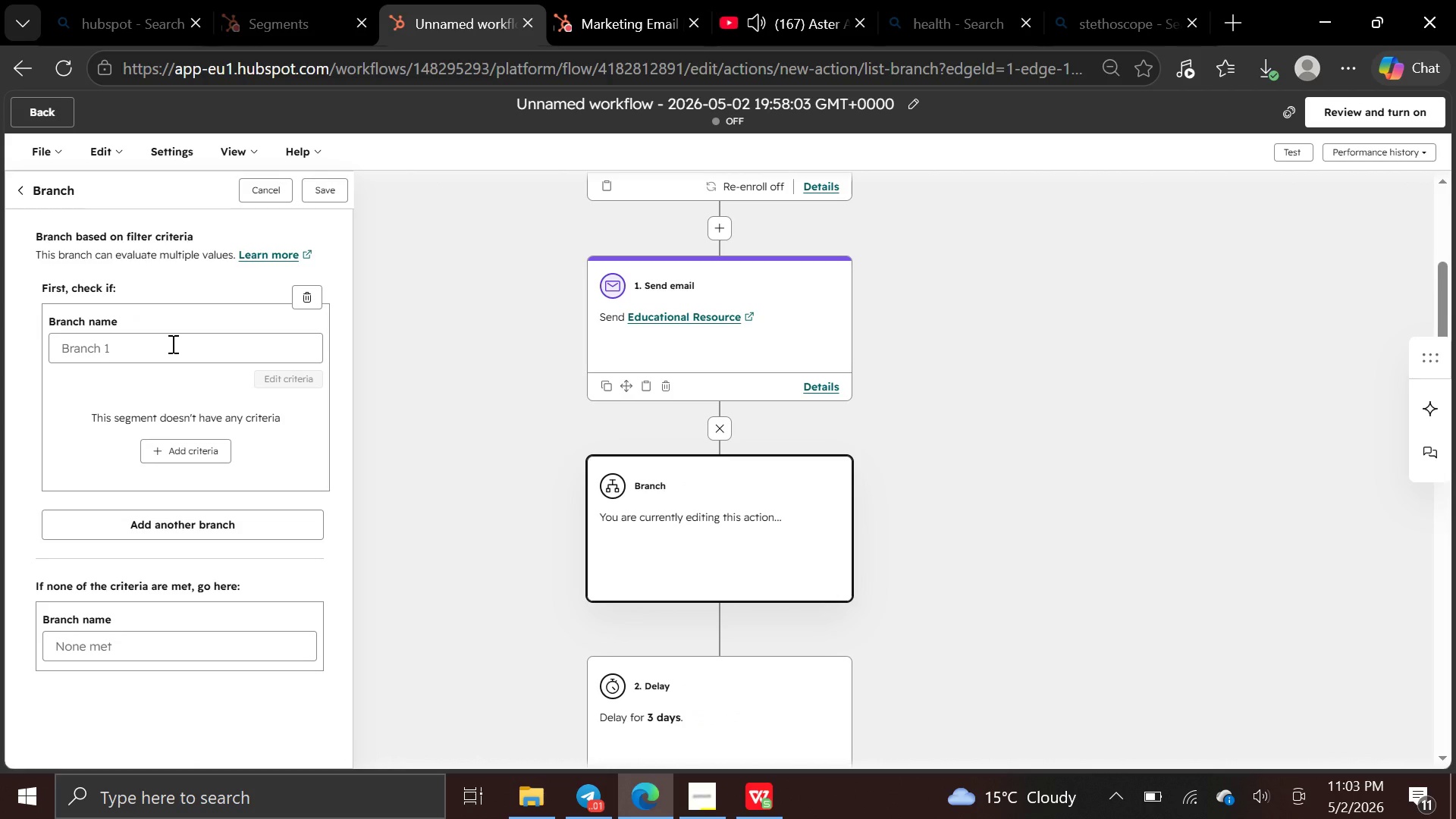 
left_click([171, 344])
 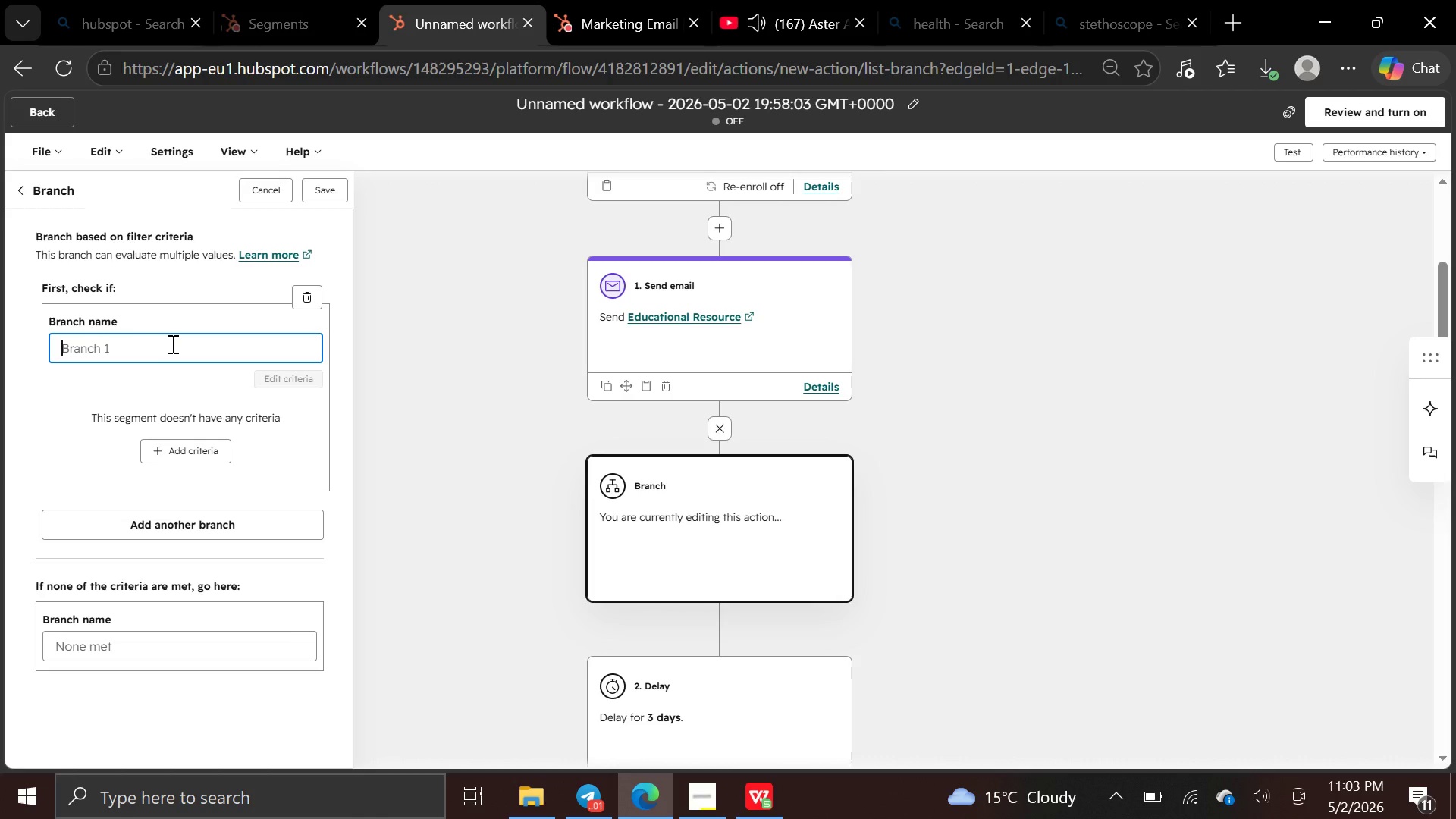 
wait(24.22)
 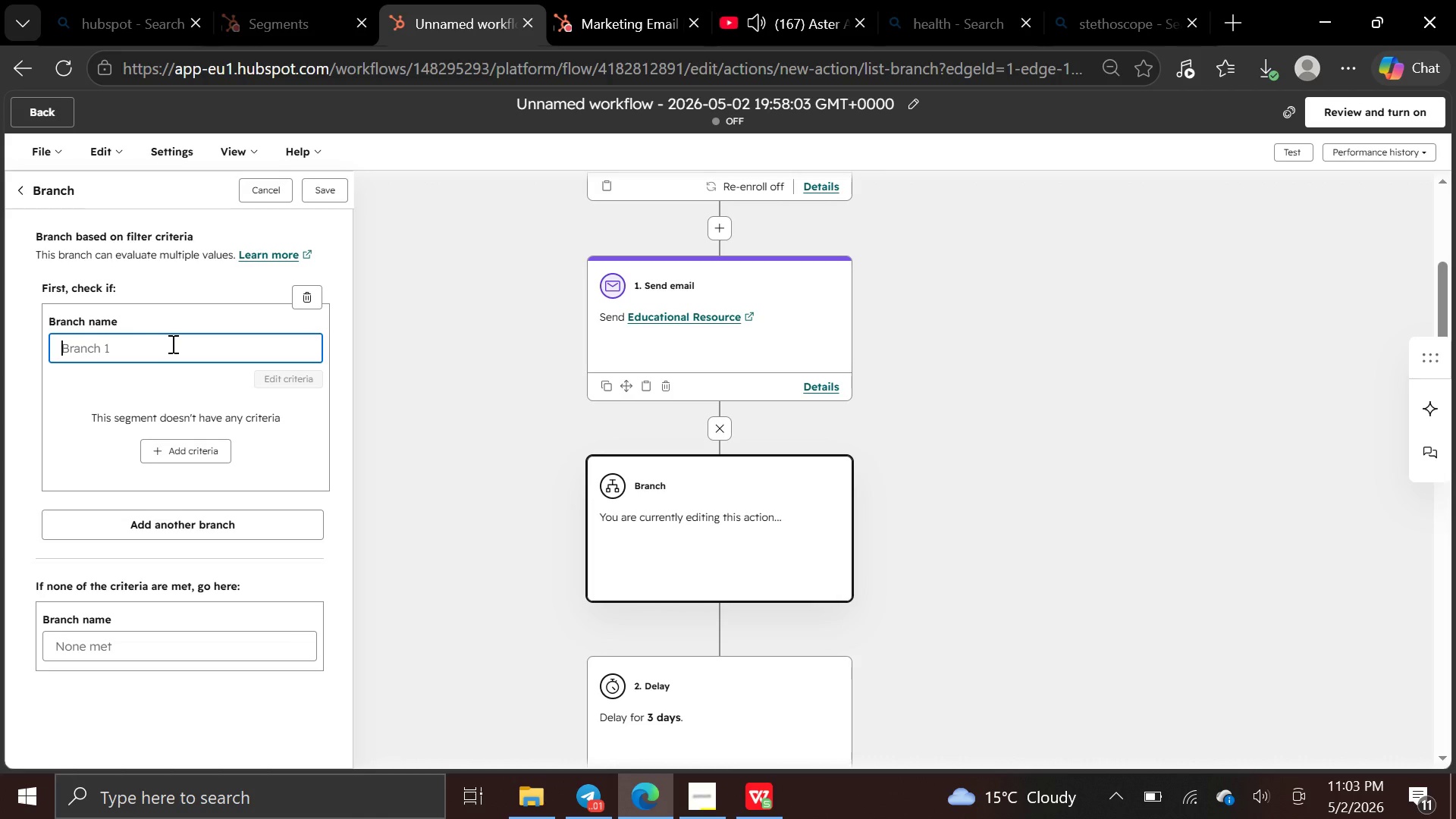 
type(contact clikes")
key(Backspace)
key(Backspace)
key(Backspace)
key(Backspace)
type(cked "")
 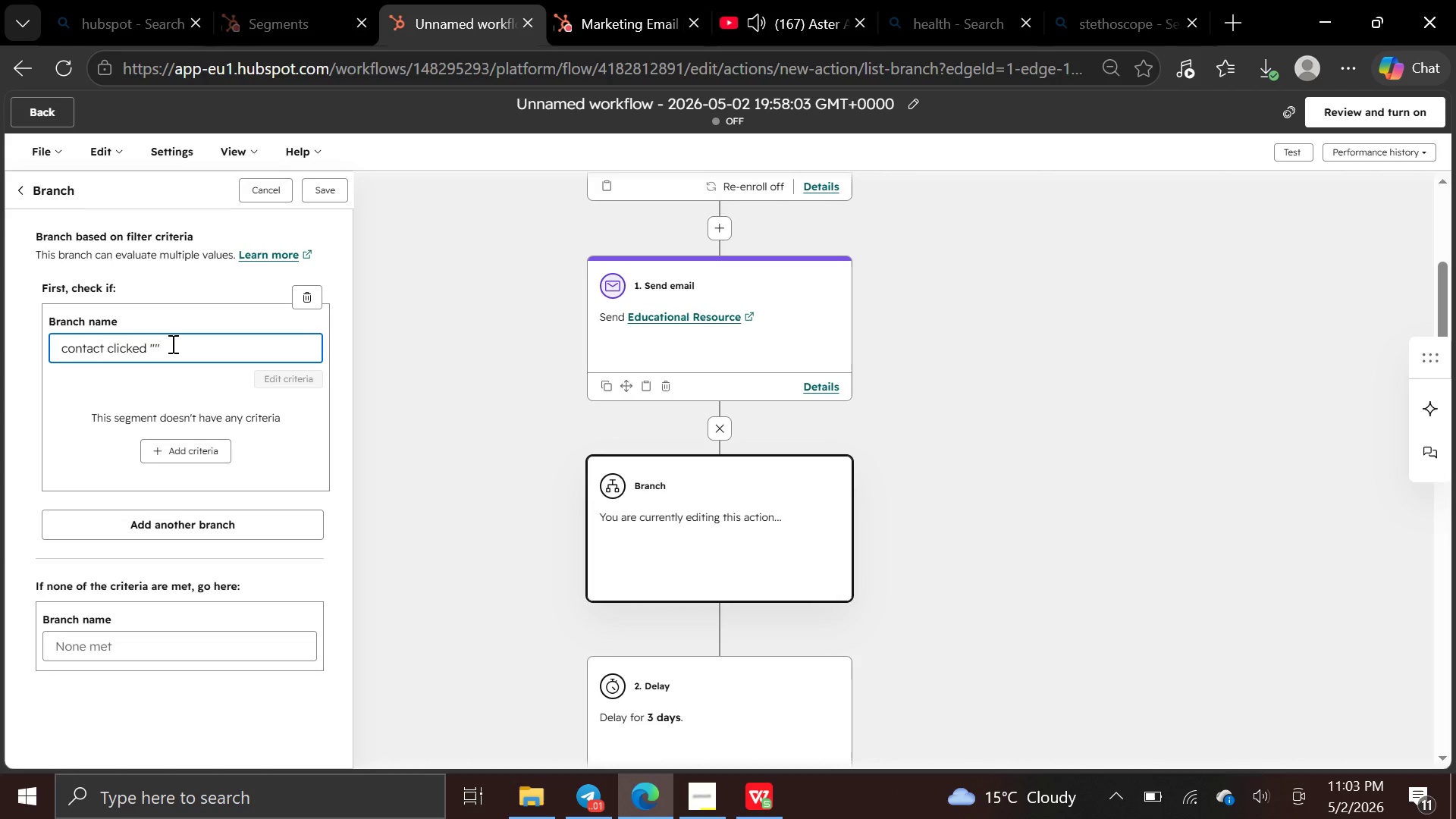 
key(ArrowLeft)
 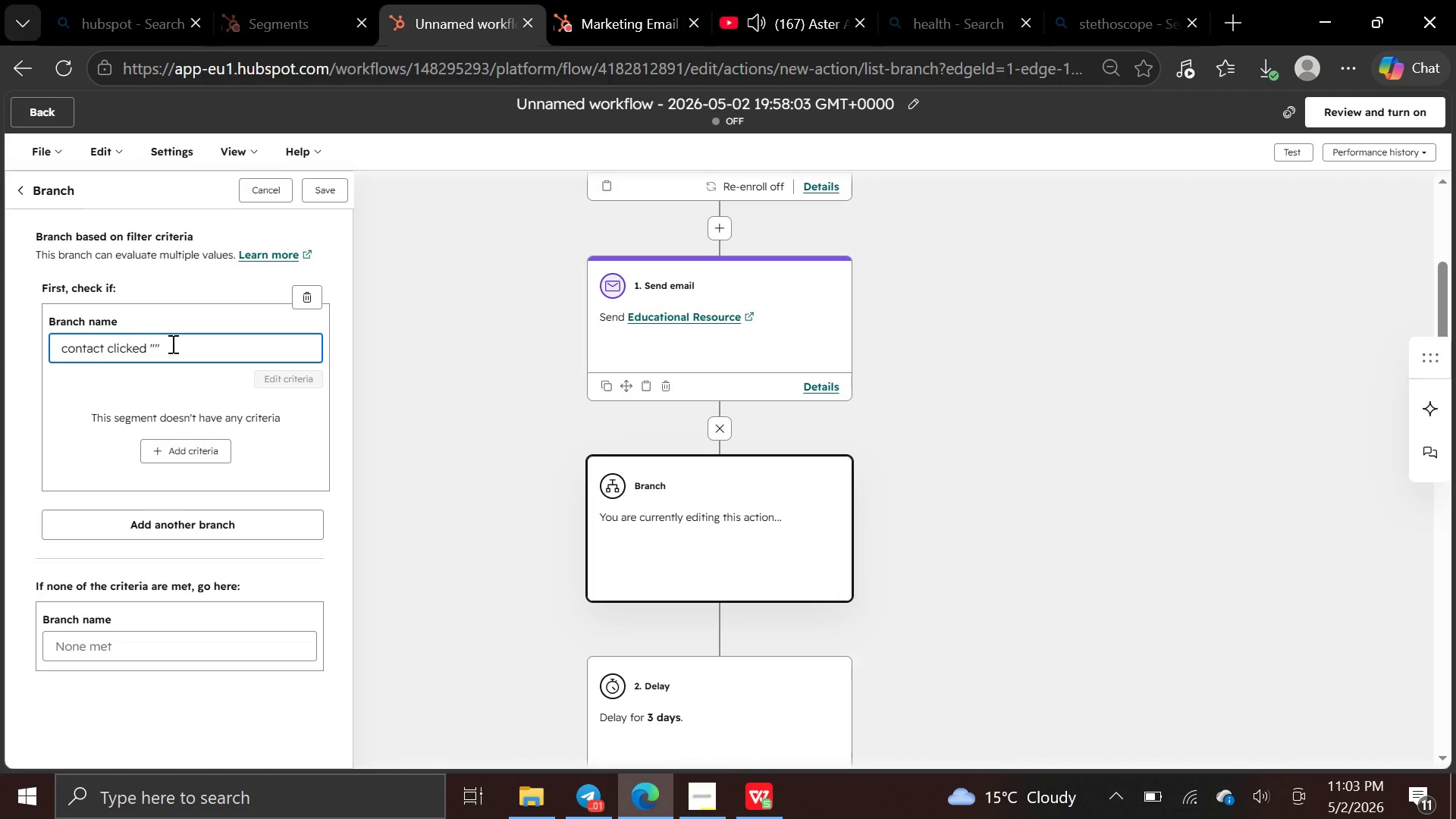 
type(book now)
 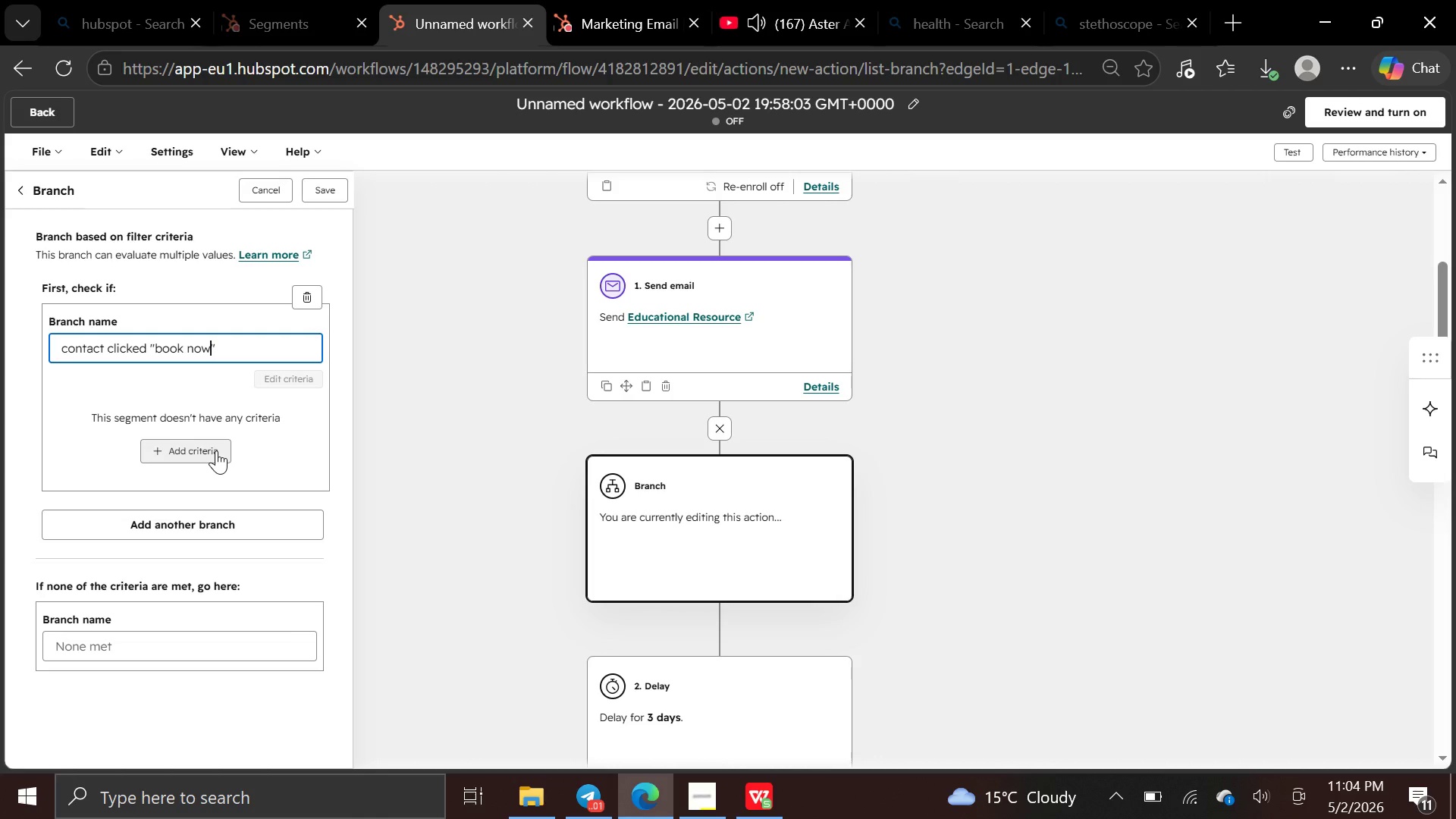 
left_click([216, 450])
 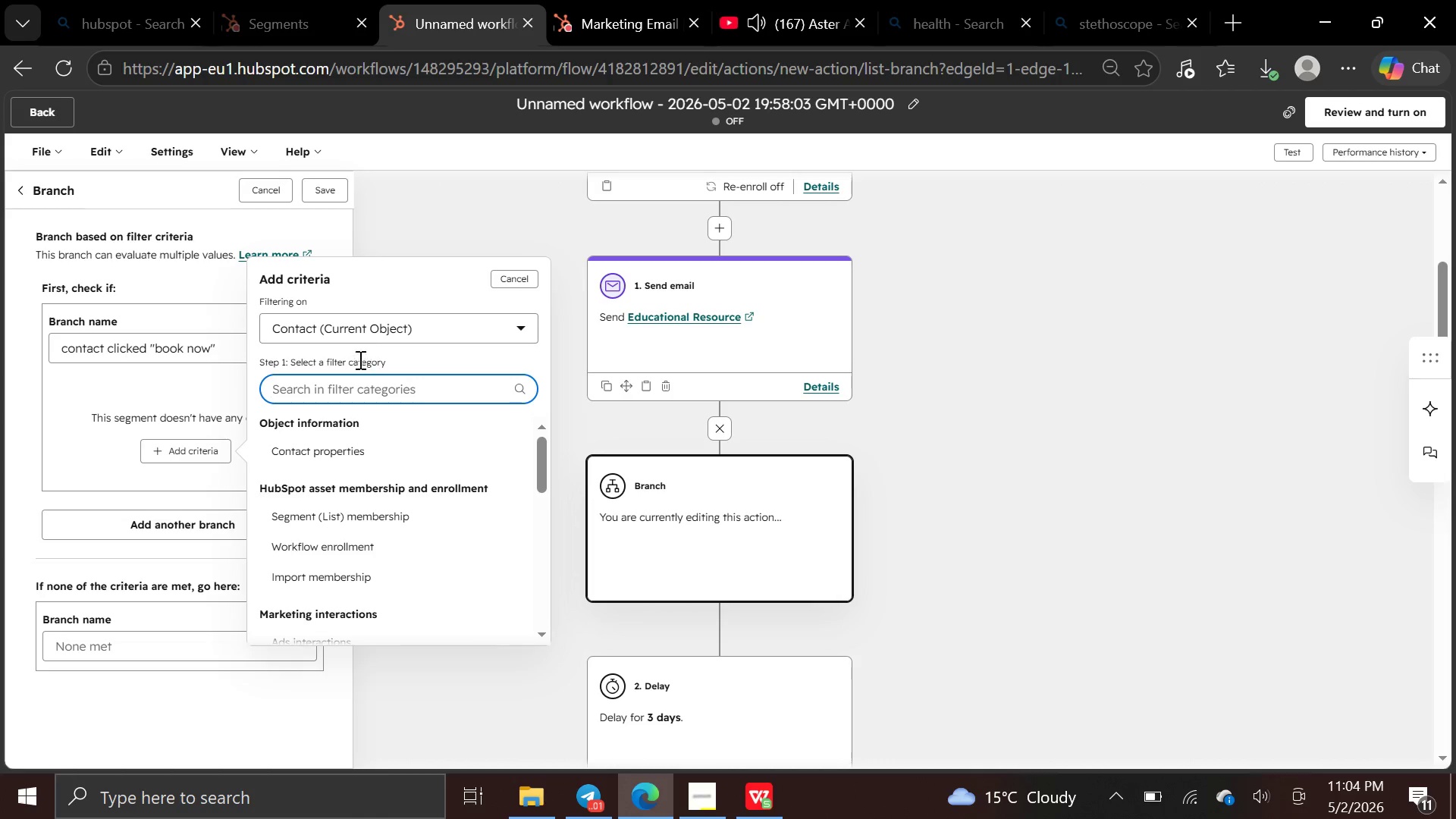 
type(ma)
 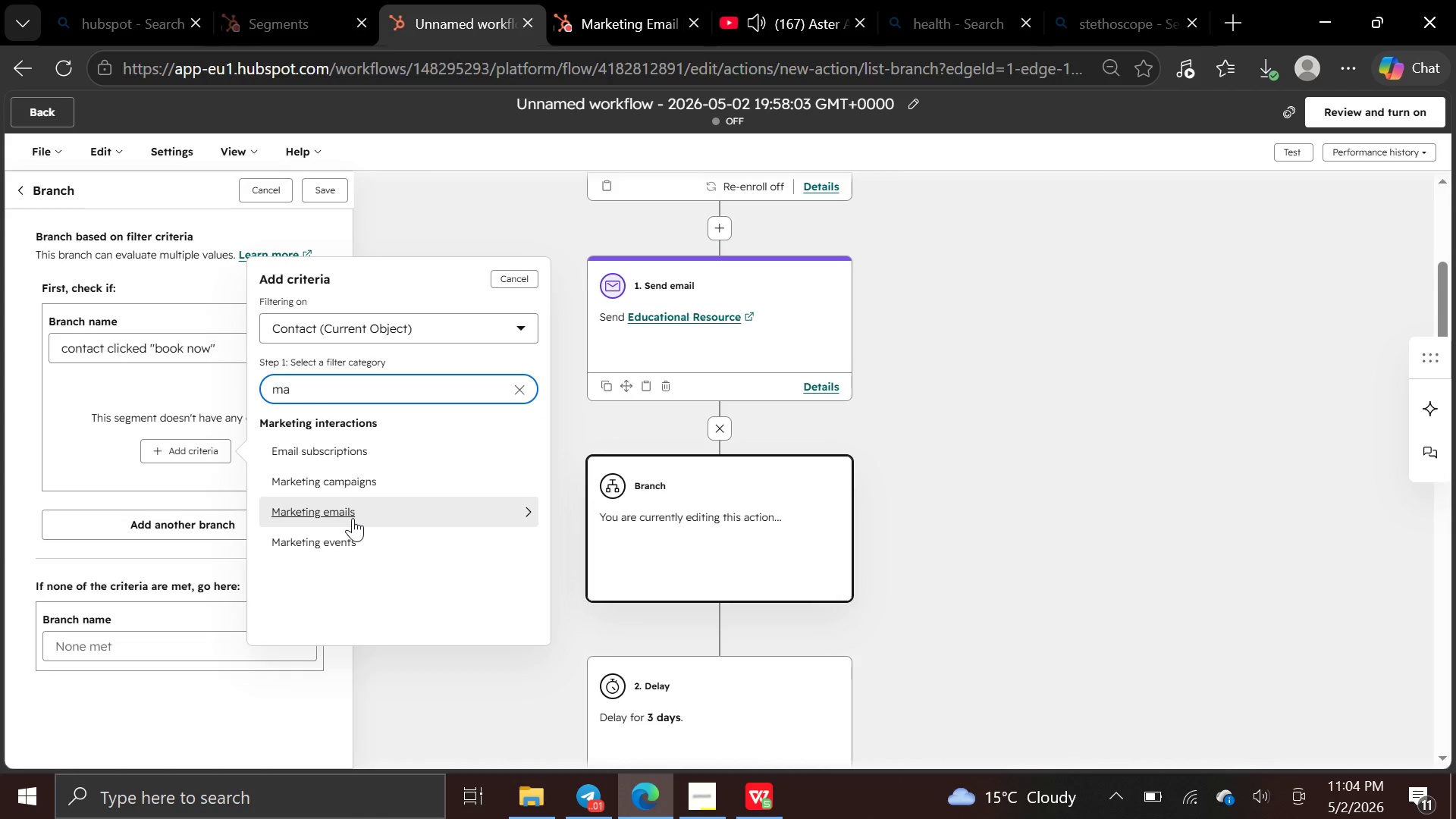 
left_click([369, 510])
 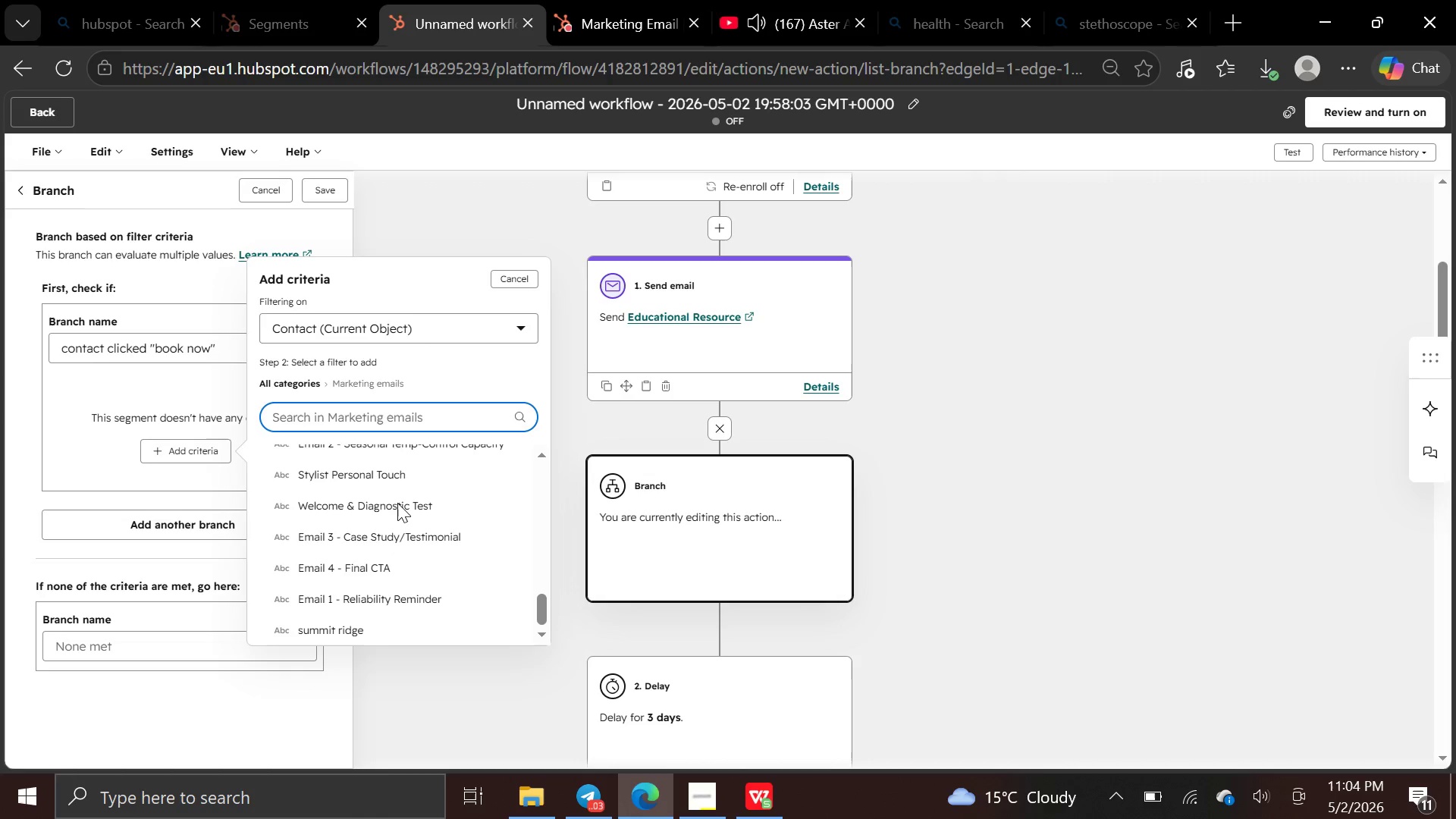 
wait(17.94)
 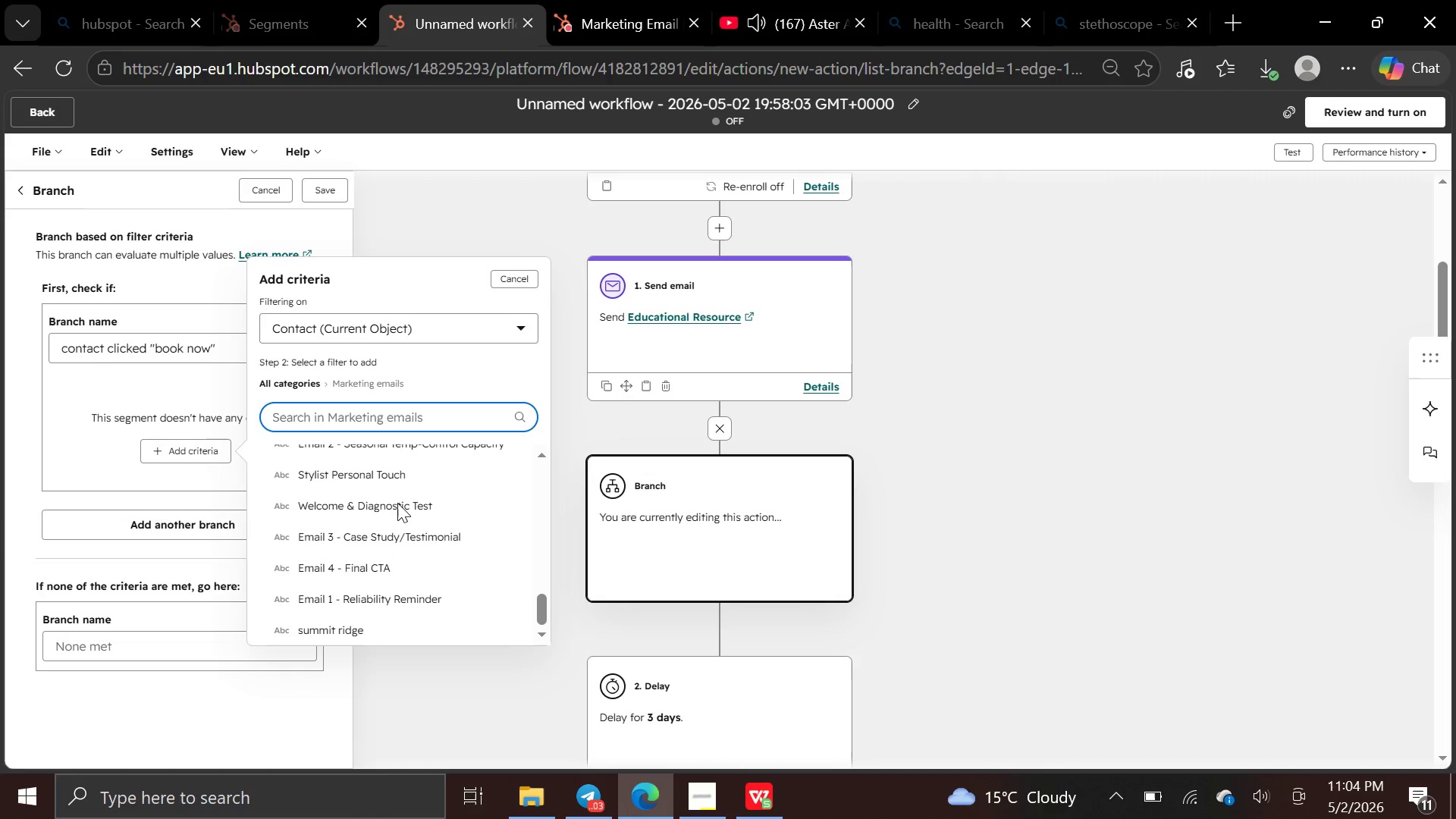 
left_click([395, 532])
 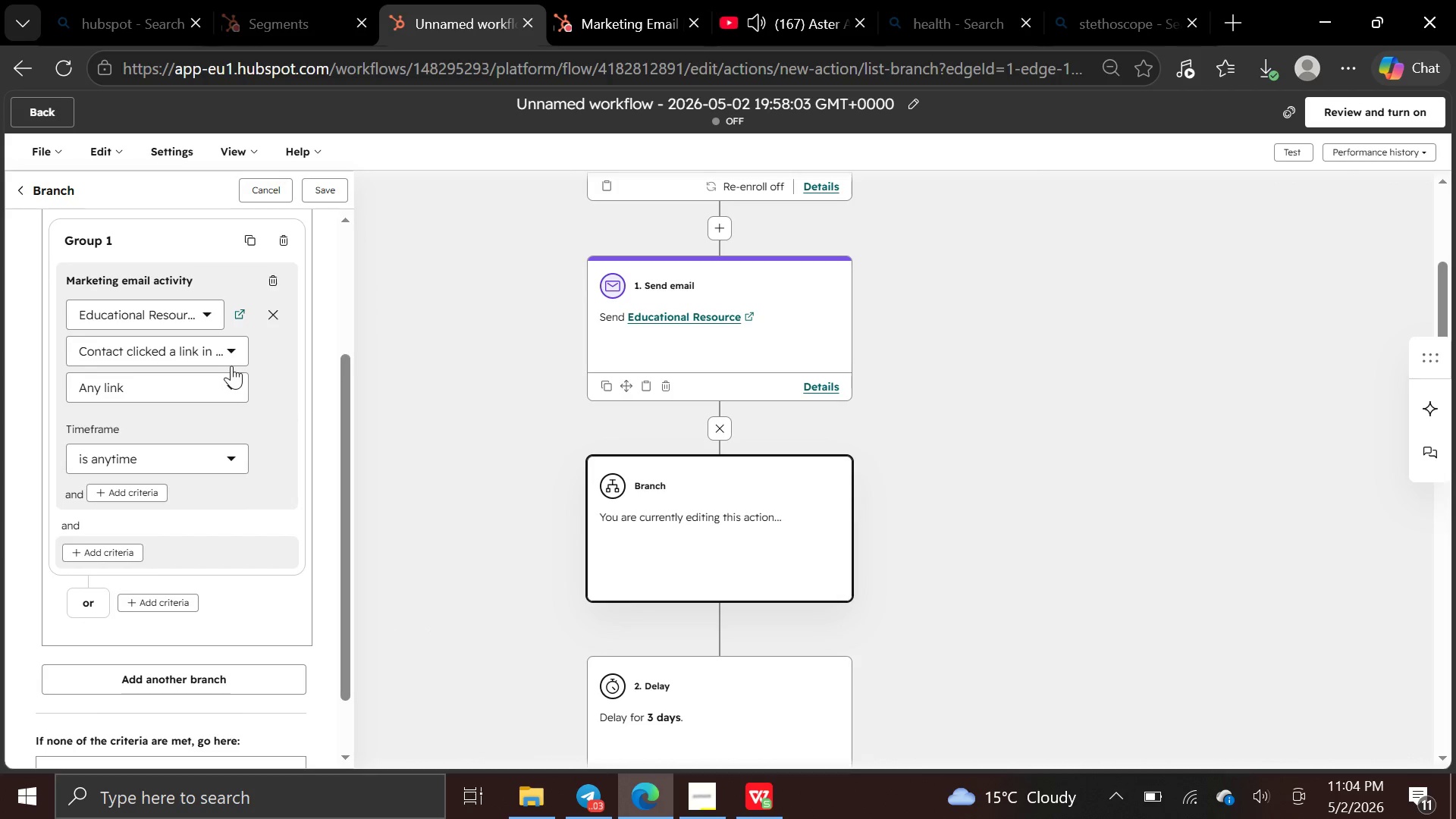 
left_click([232, 350])
 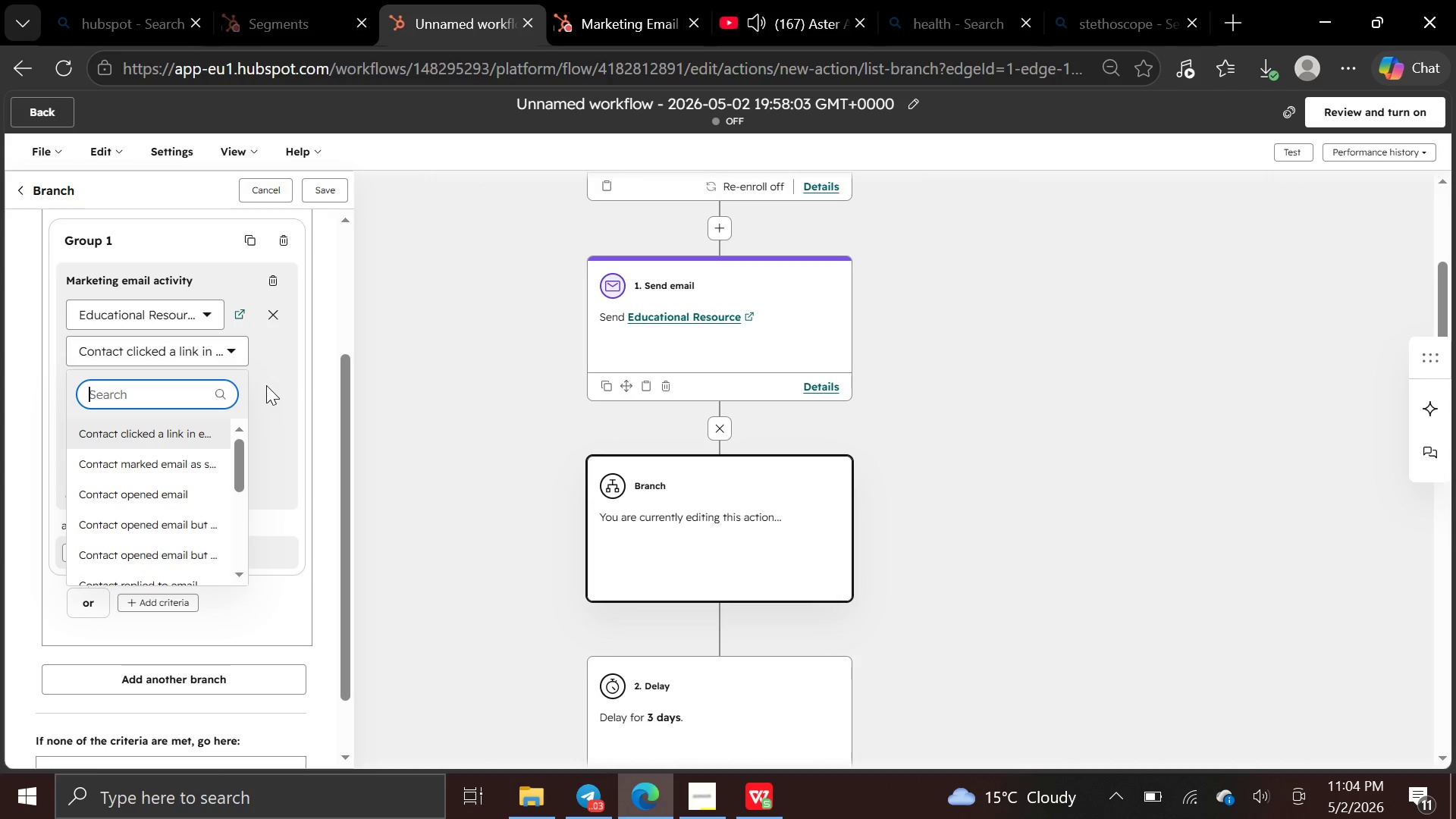 
wait(5.06)
 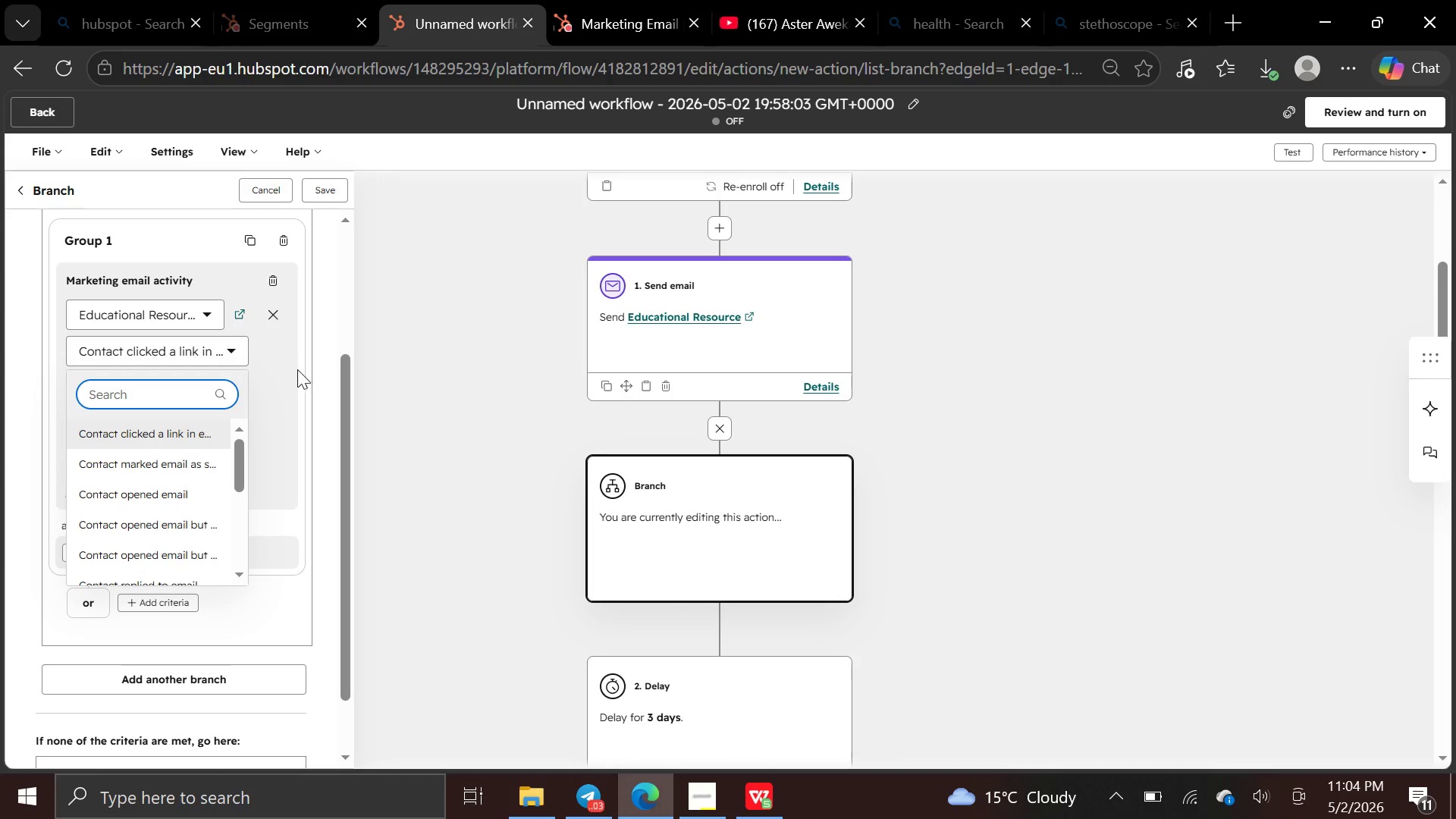 
left_click([266, 385])
 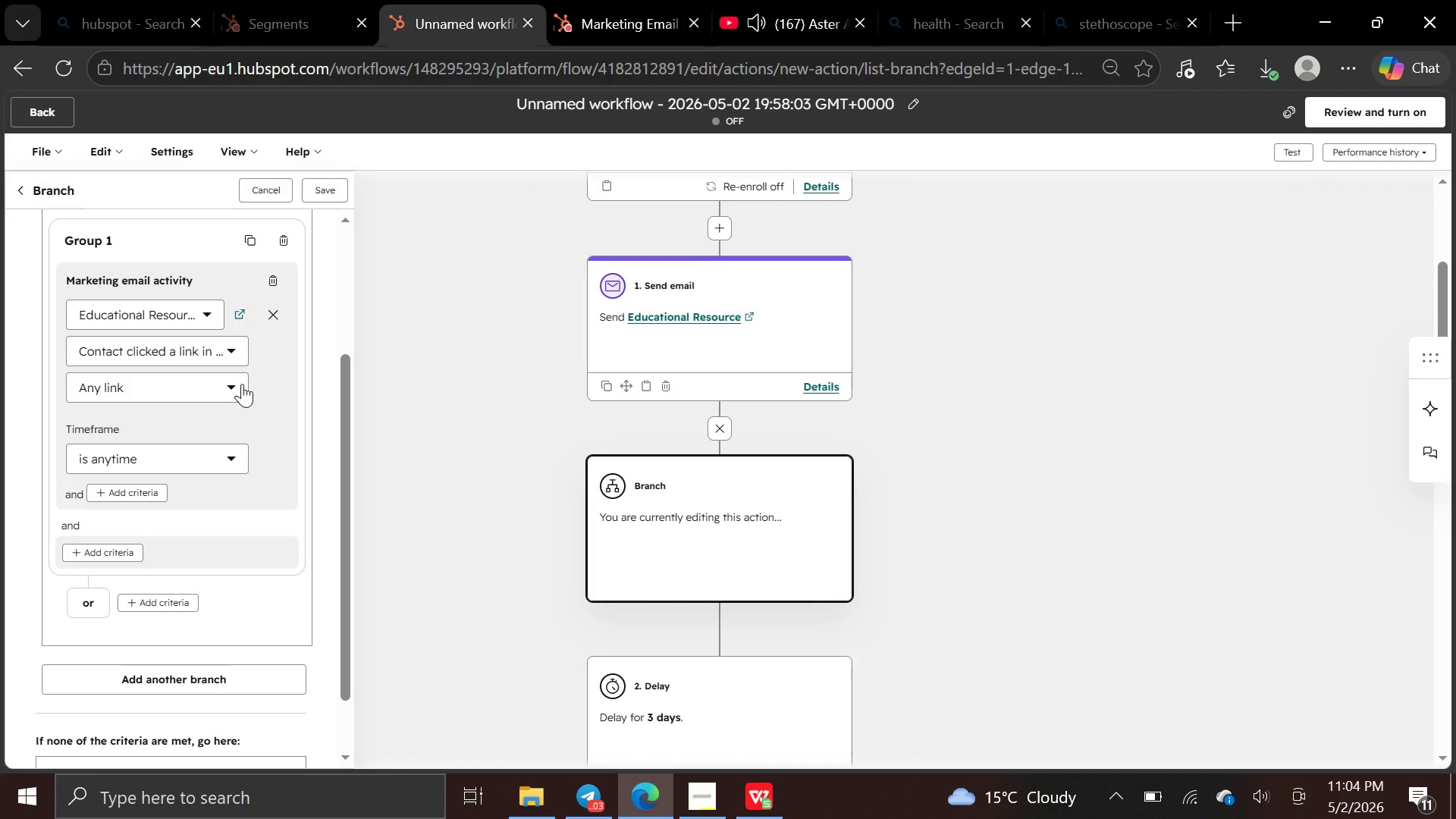 
left_click([242, 384])
 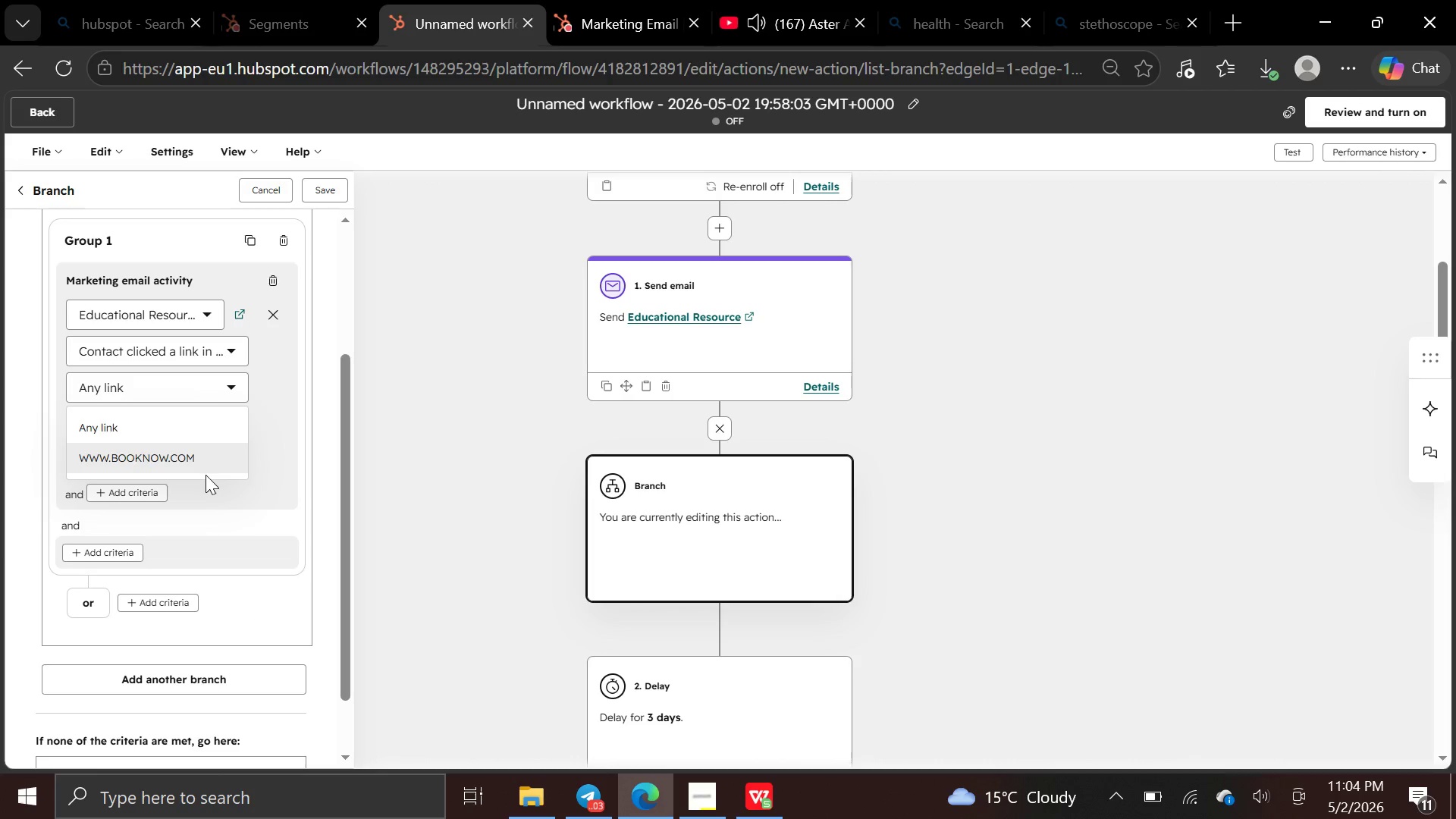 
left_click([206, 469])
 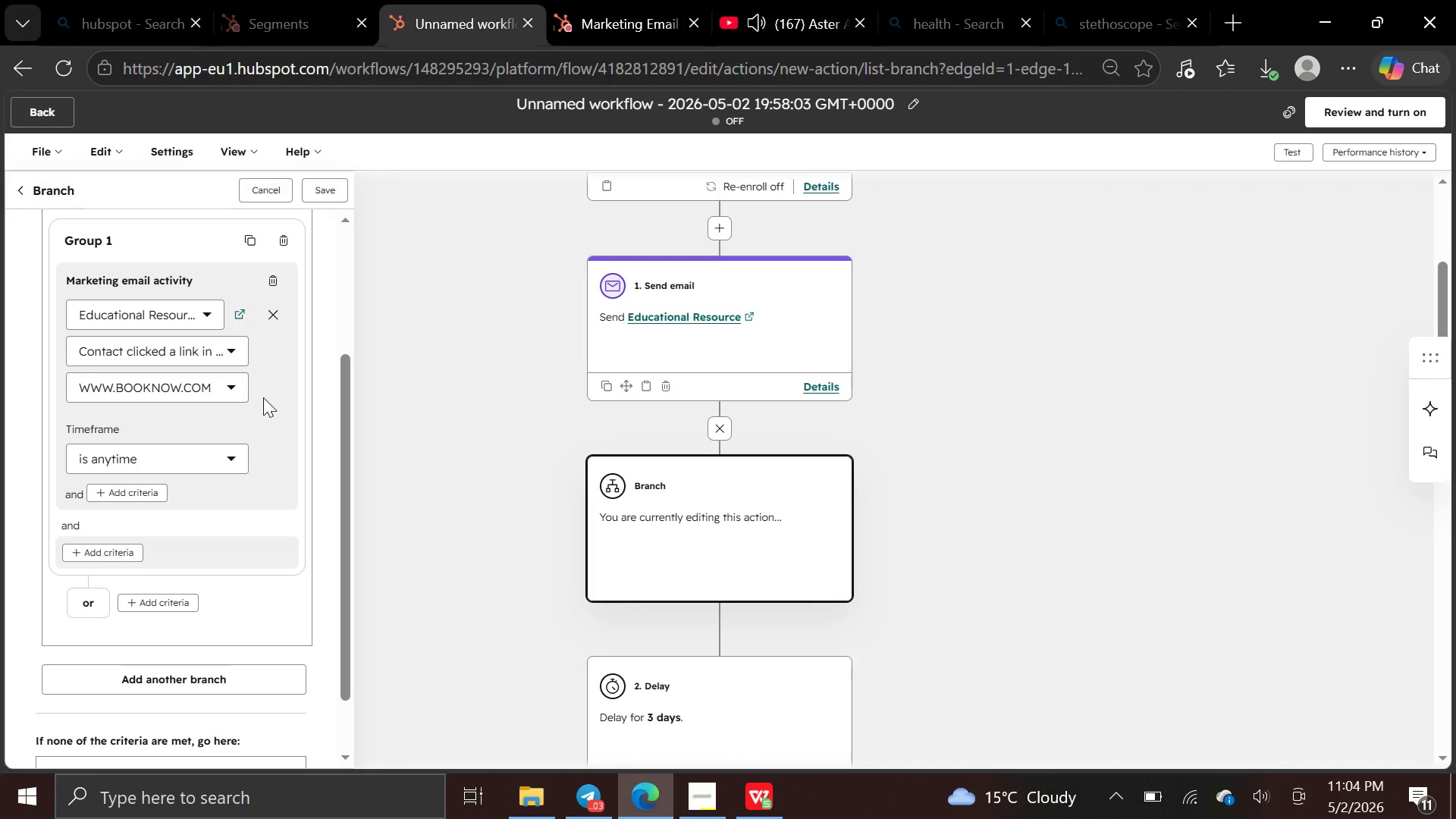 
wait(8.02)
 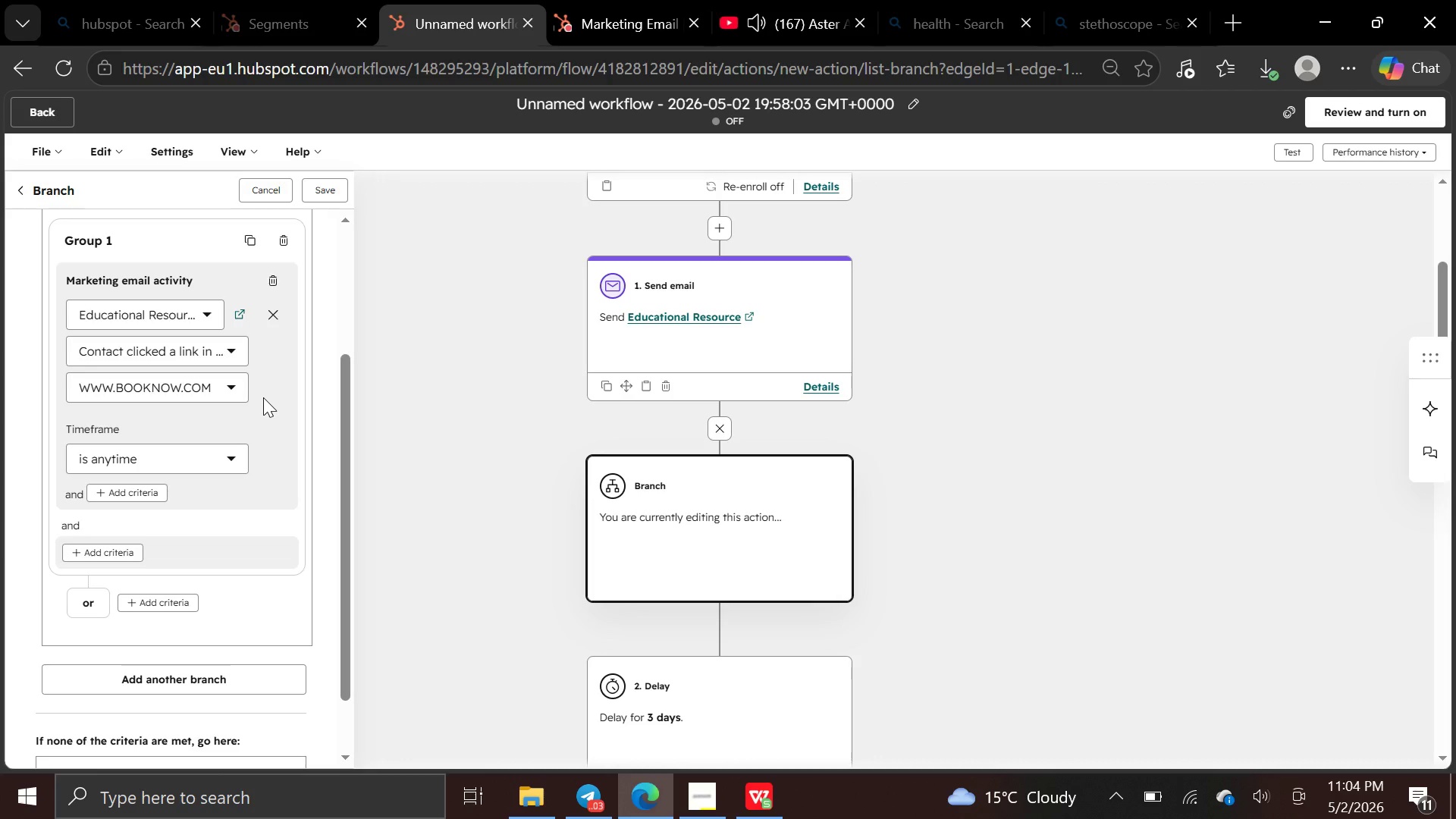 
left_click([318, 186])
 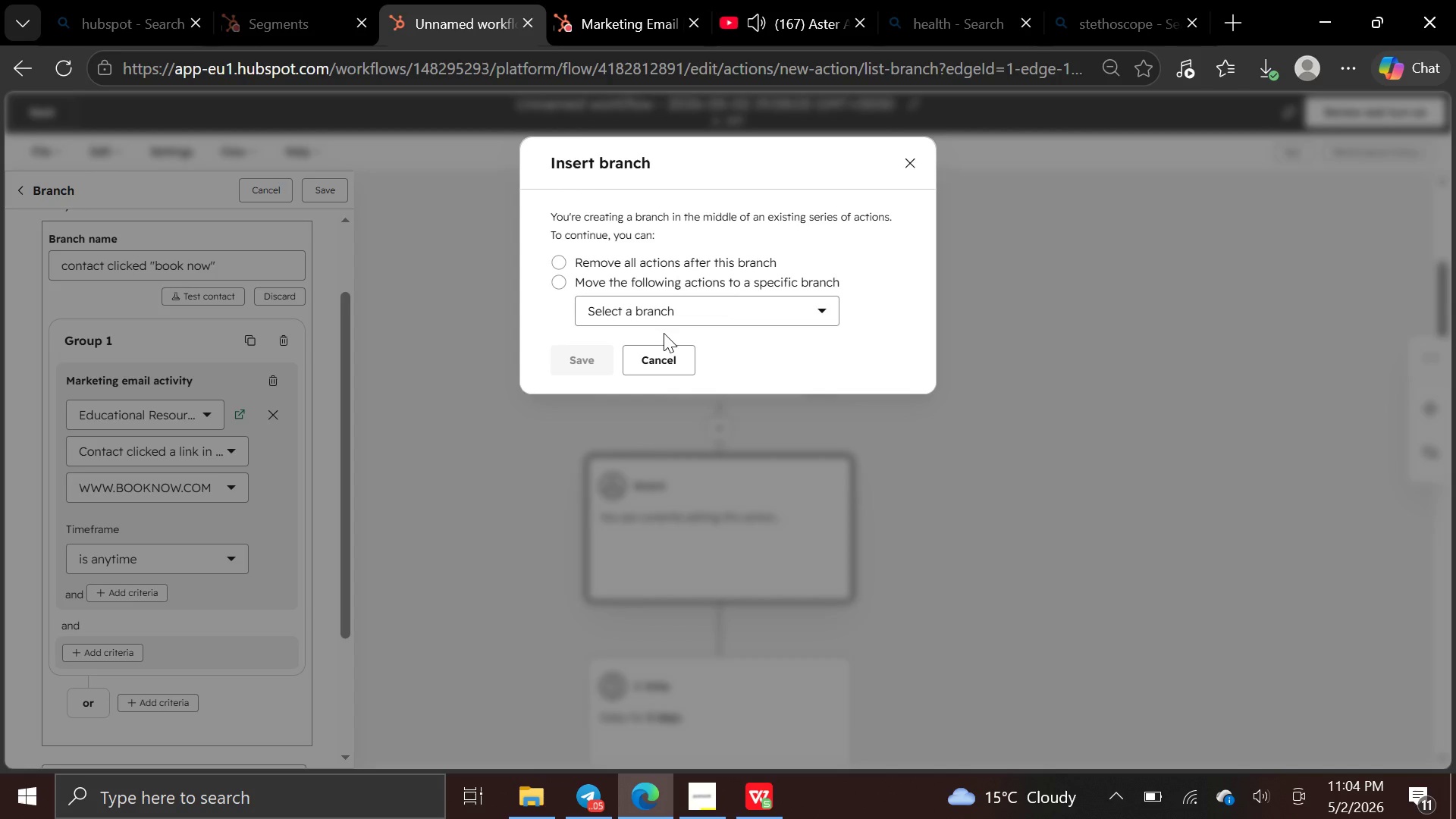 
wait(14.41)
 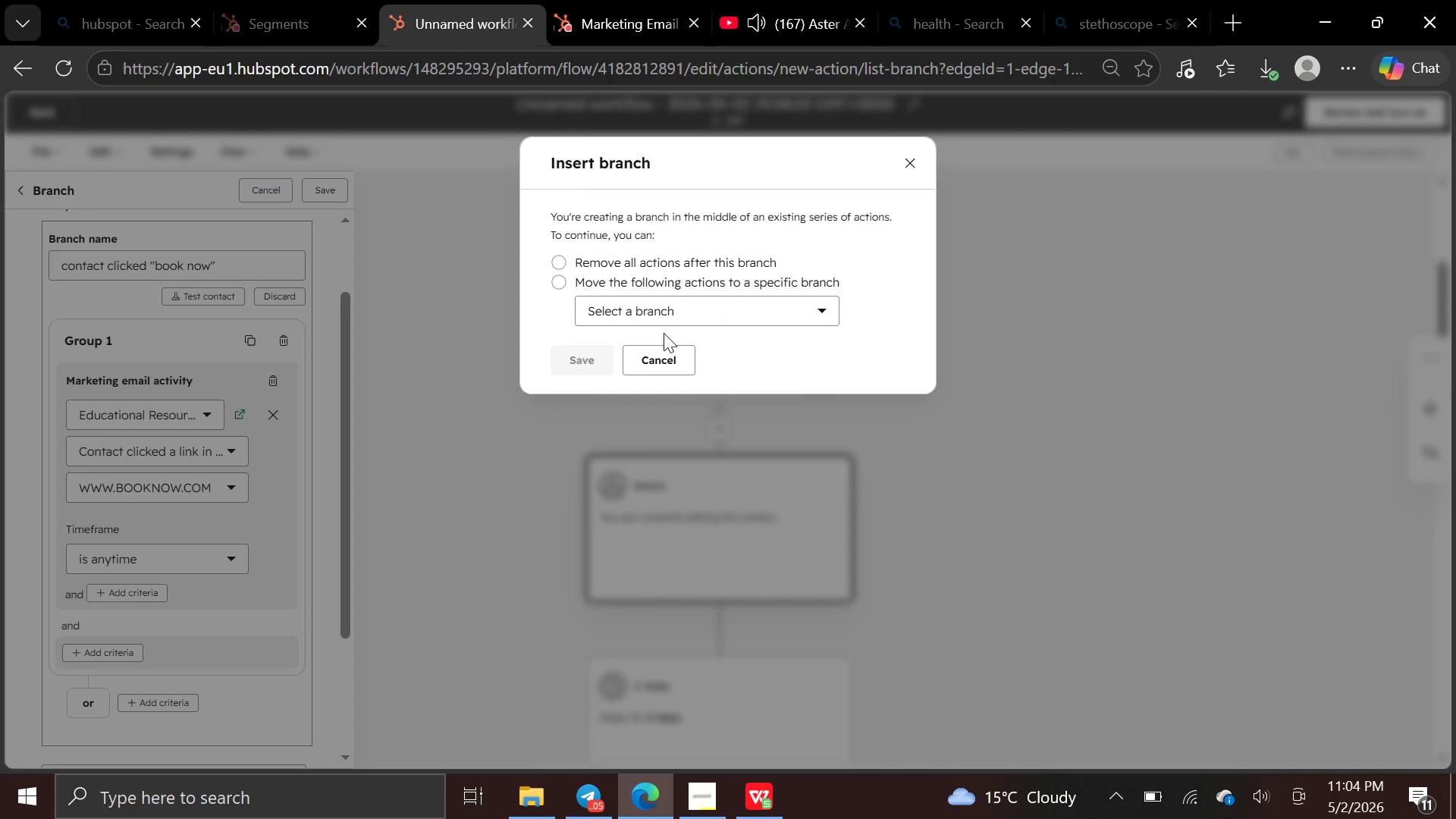 
left_click([754, 316])
 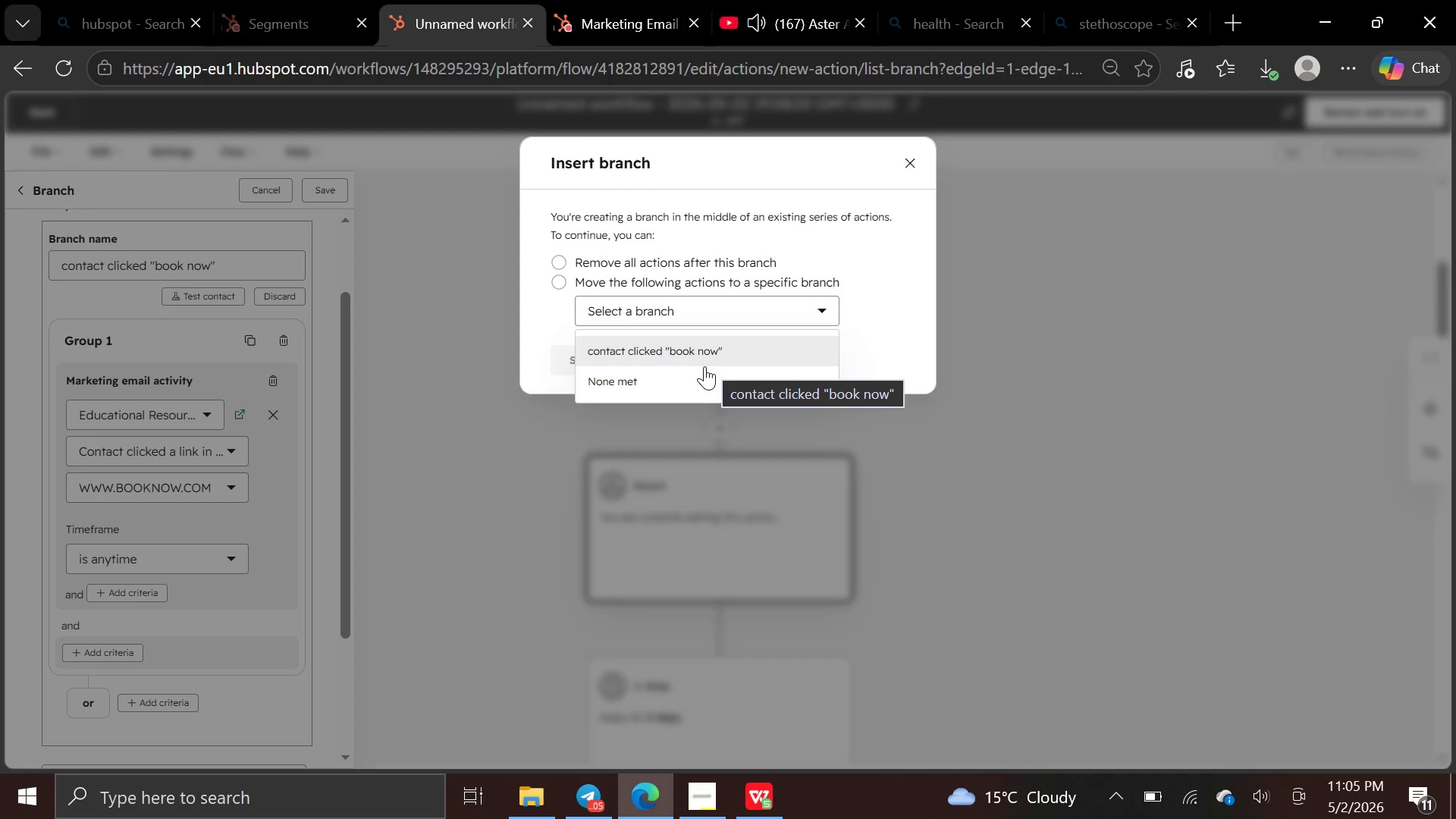 
wait(7.27)
 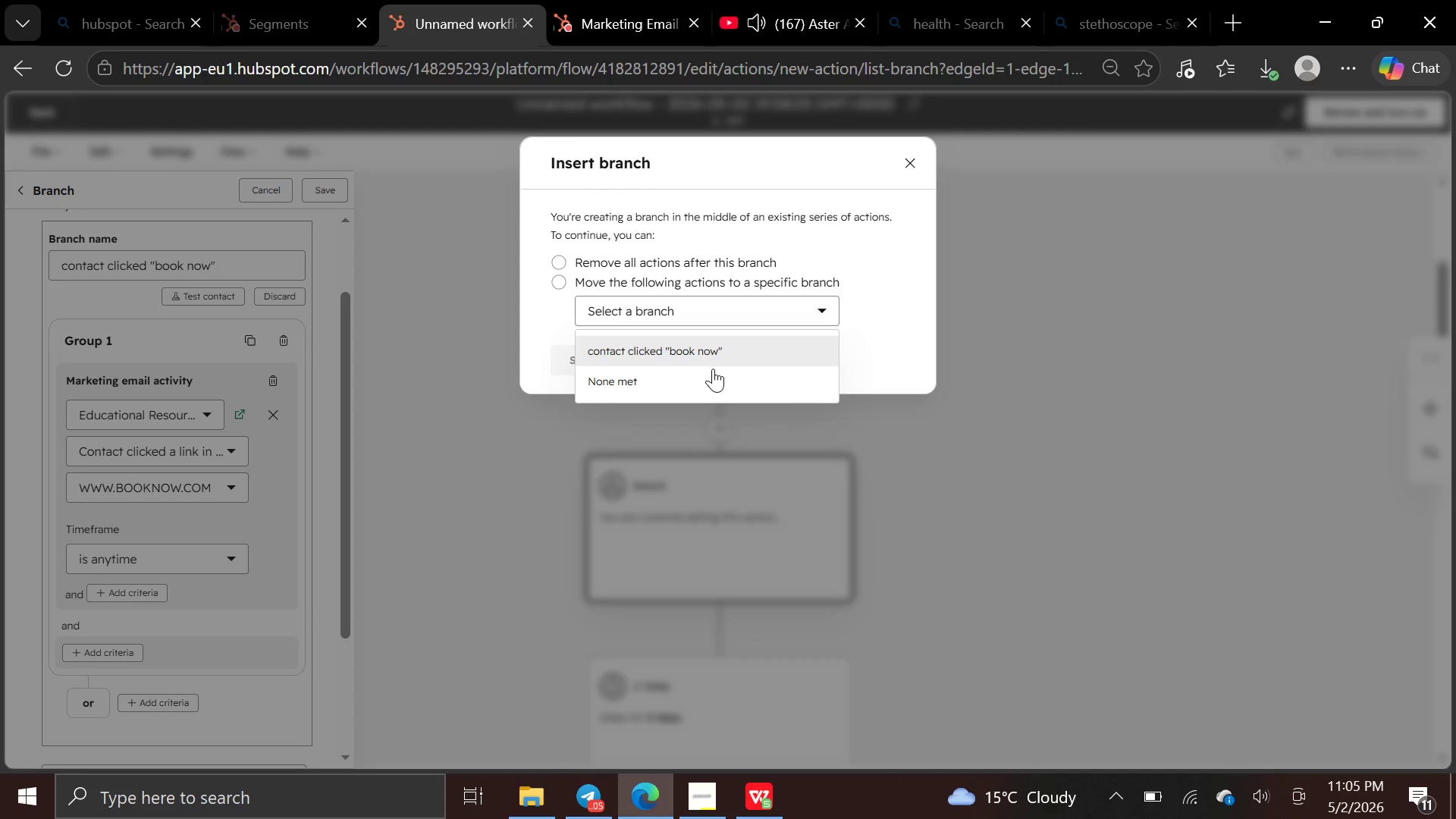 
left_click([695, 372])
 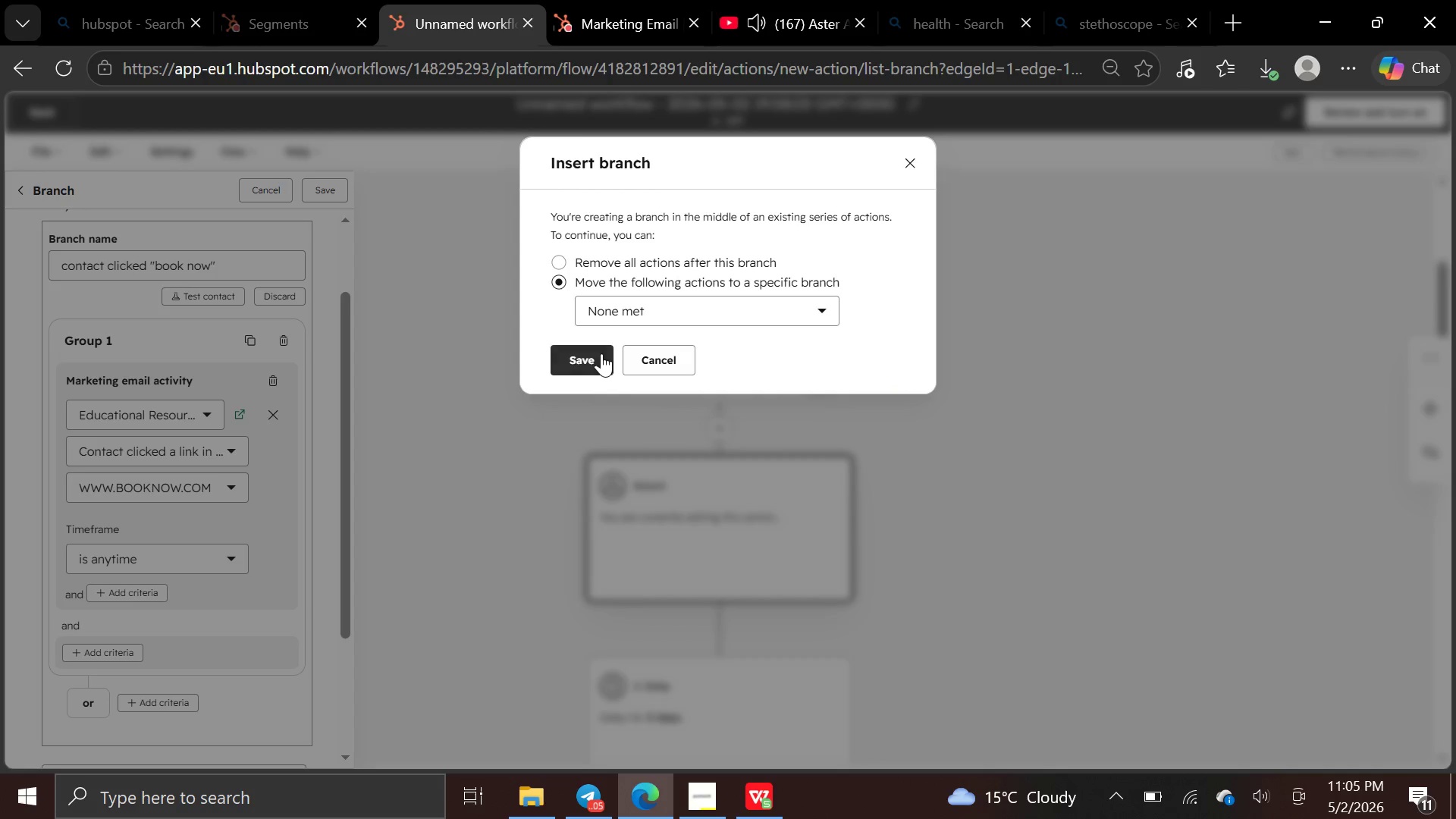 
left_click([598, 353])
 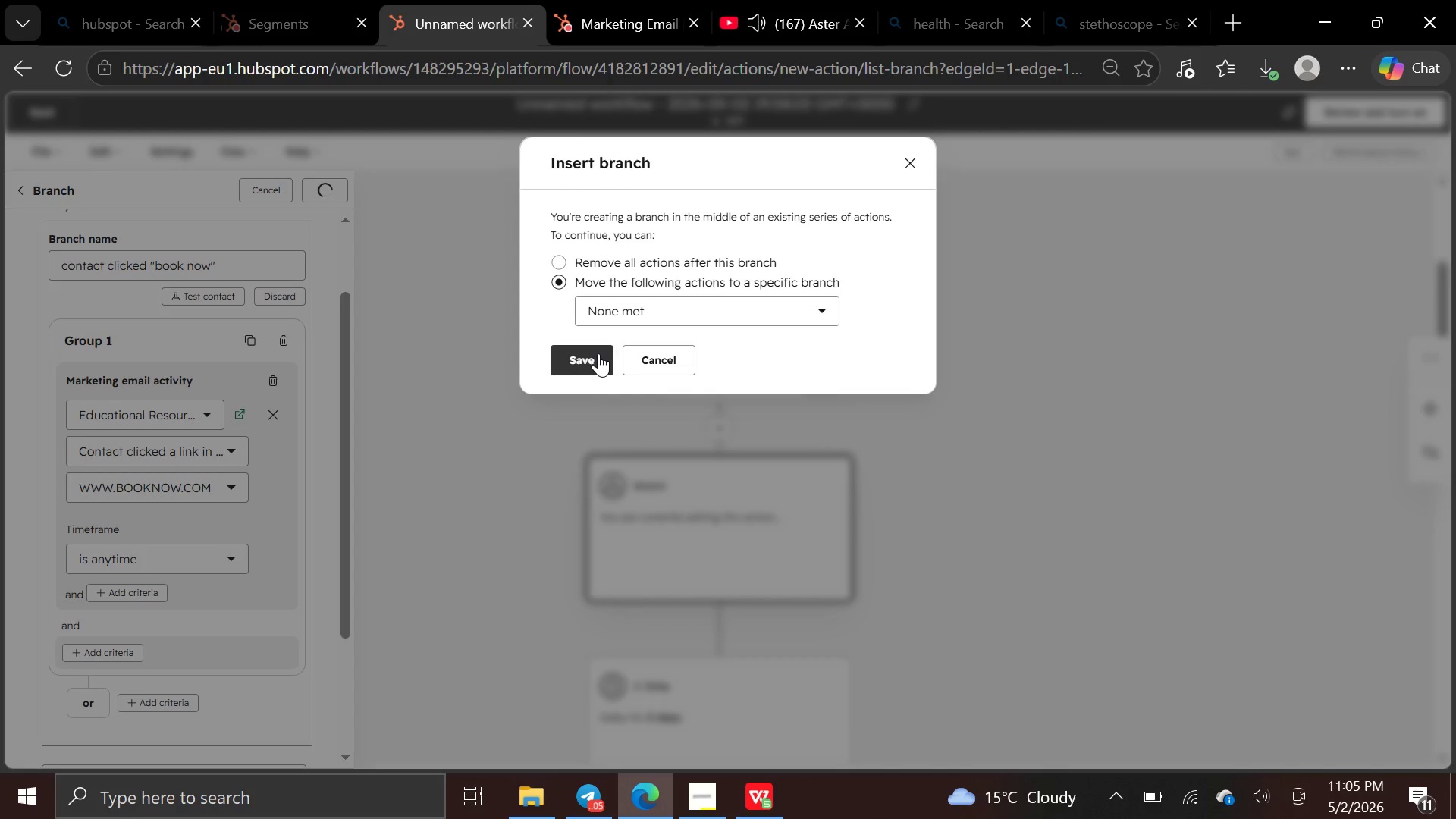 
left_click([566, 366])
 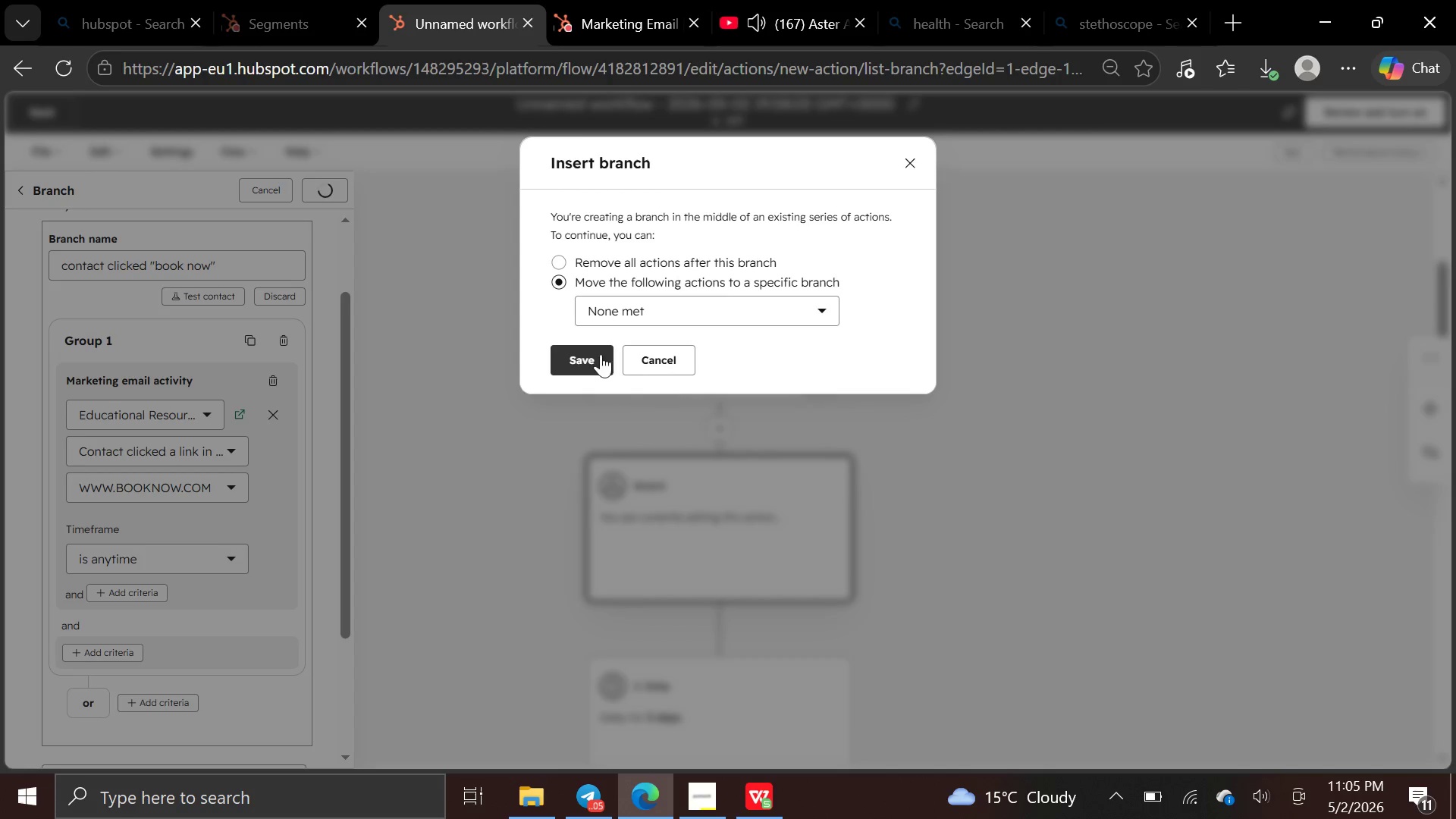 
left_click([581, 356])
 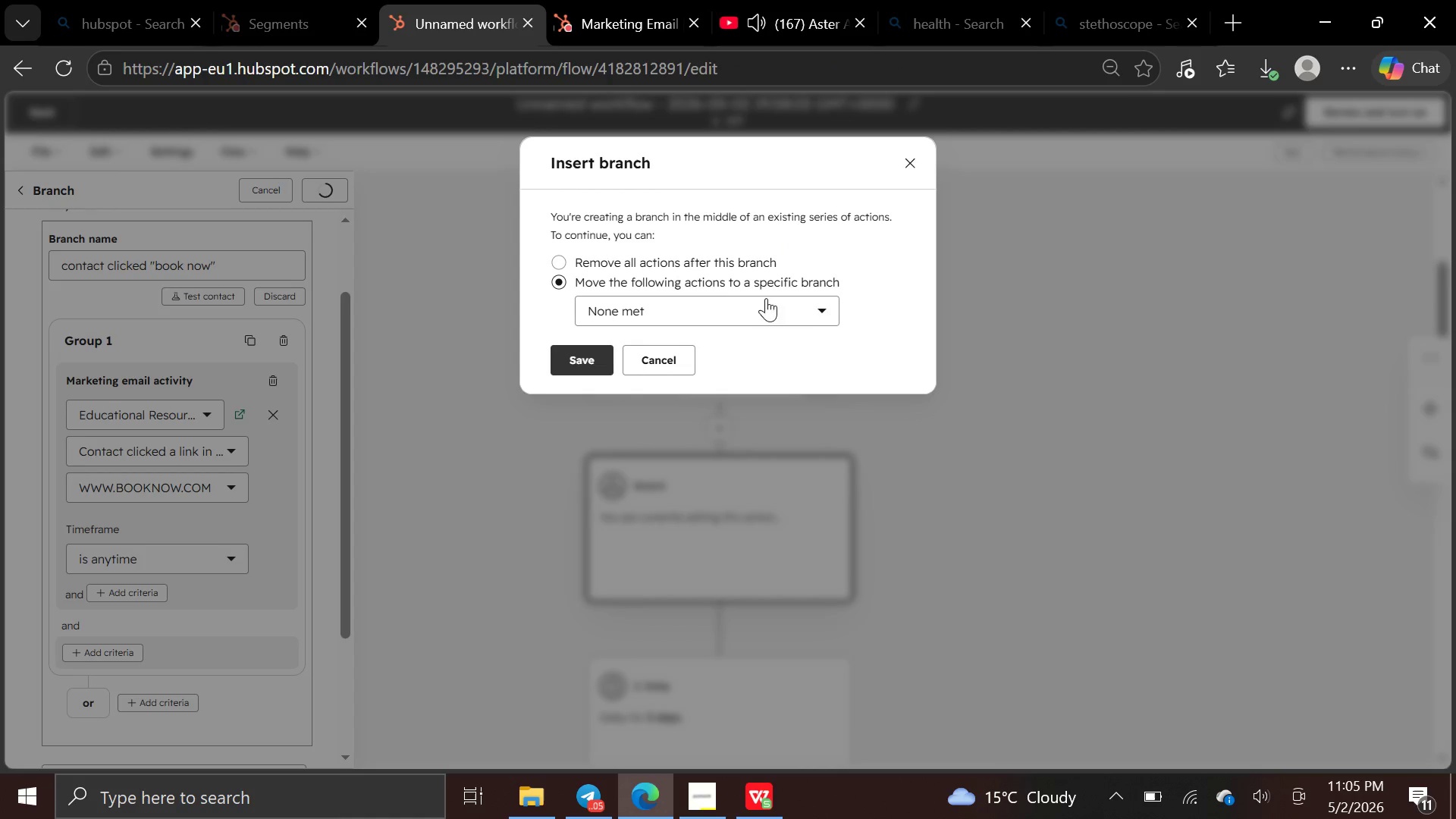 
mouse_move([620, 343])
 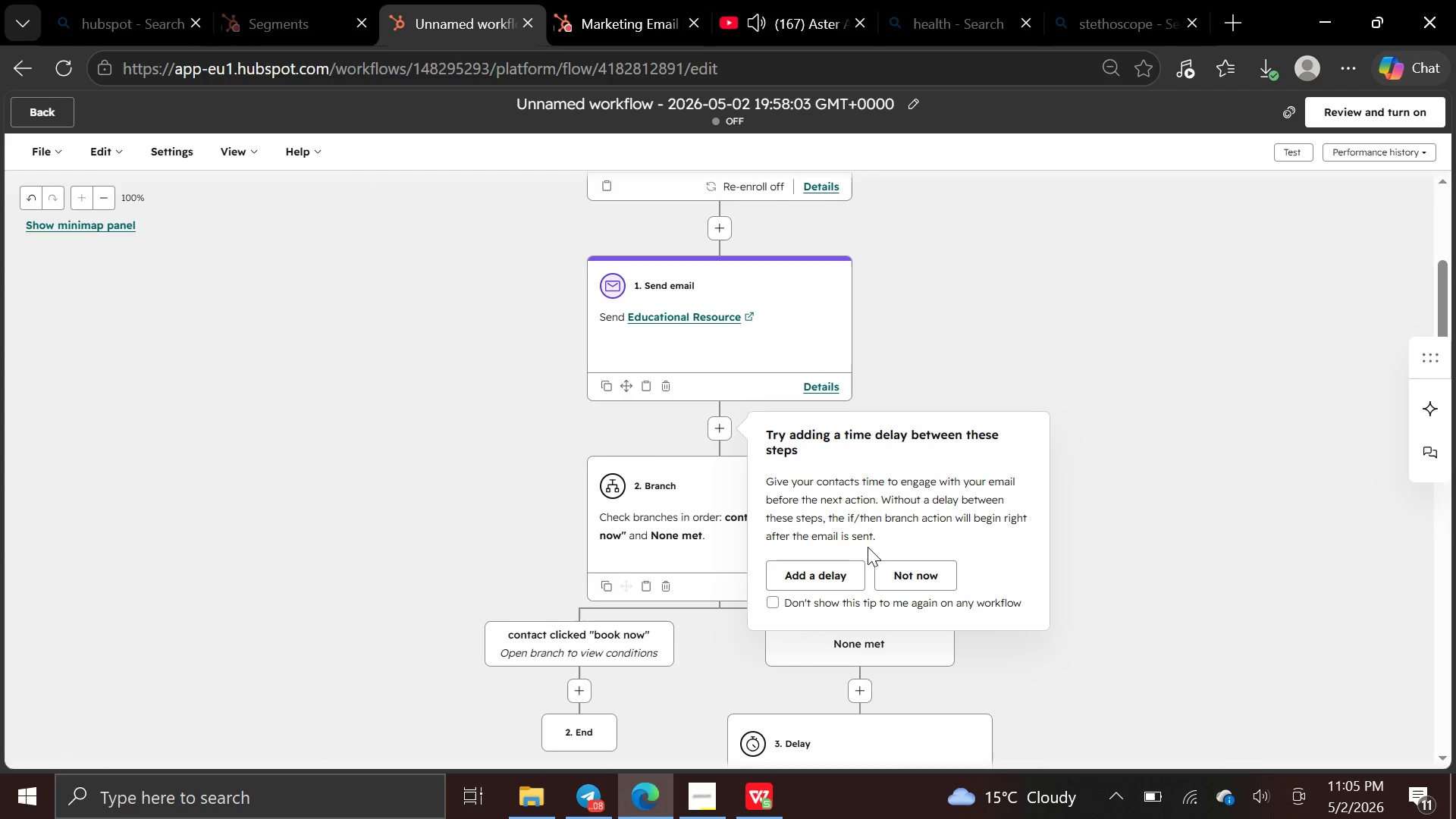 
wait(17.73)
 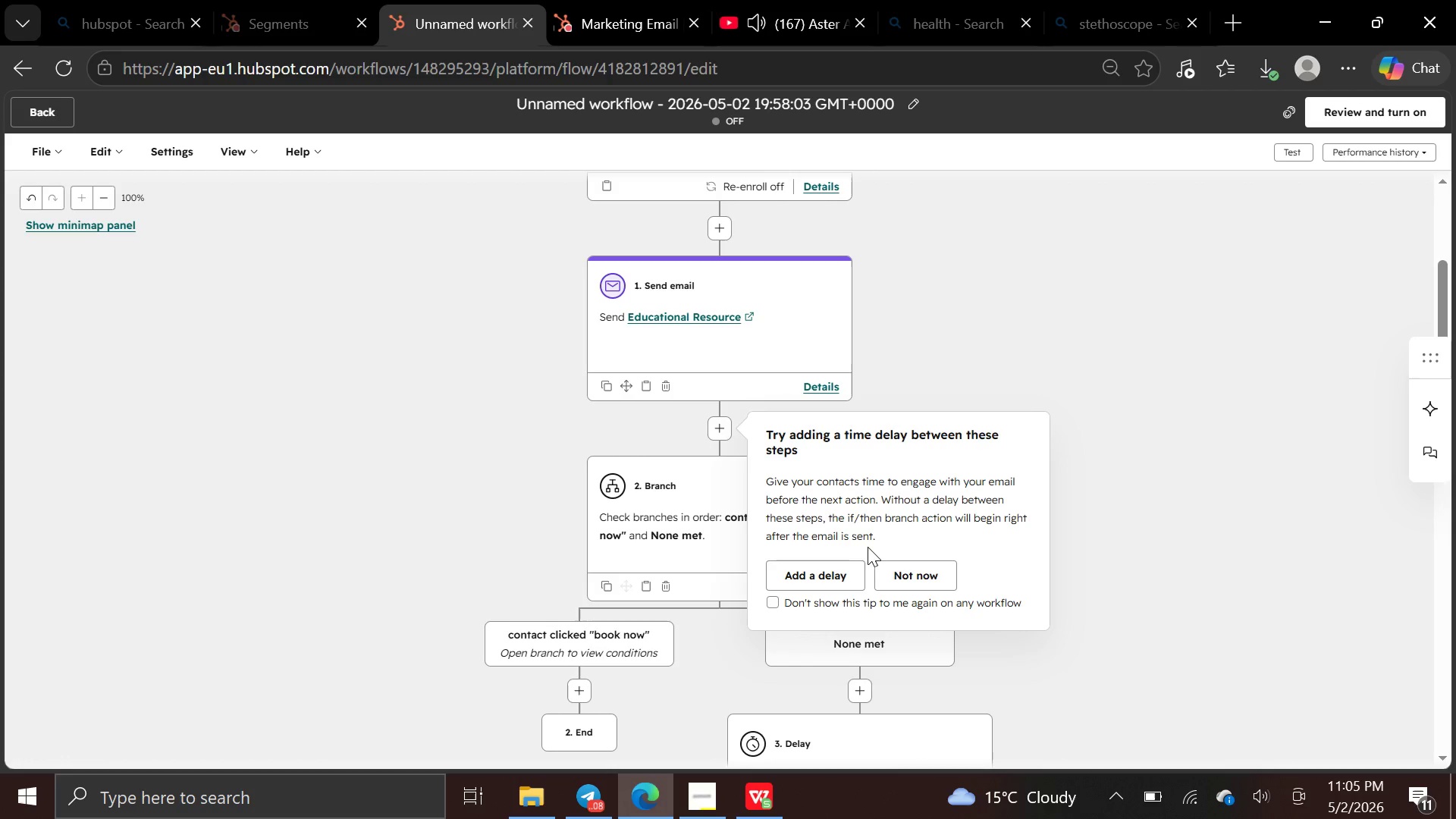 
left_click([900, 580])
 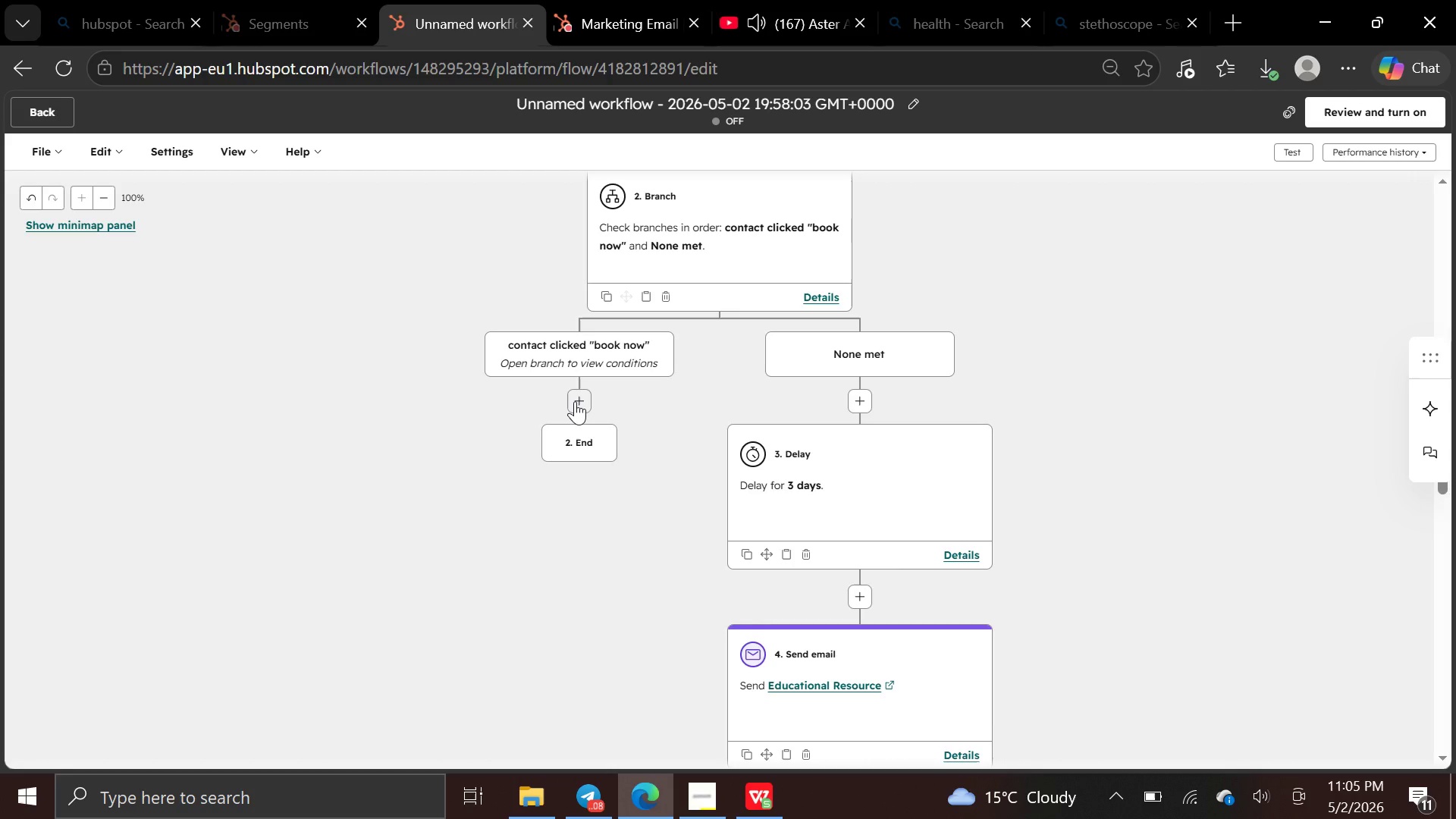 
wait(19.61)
 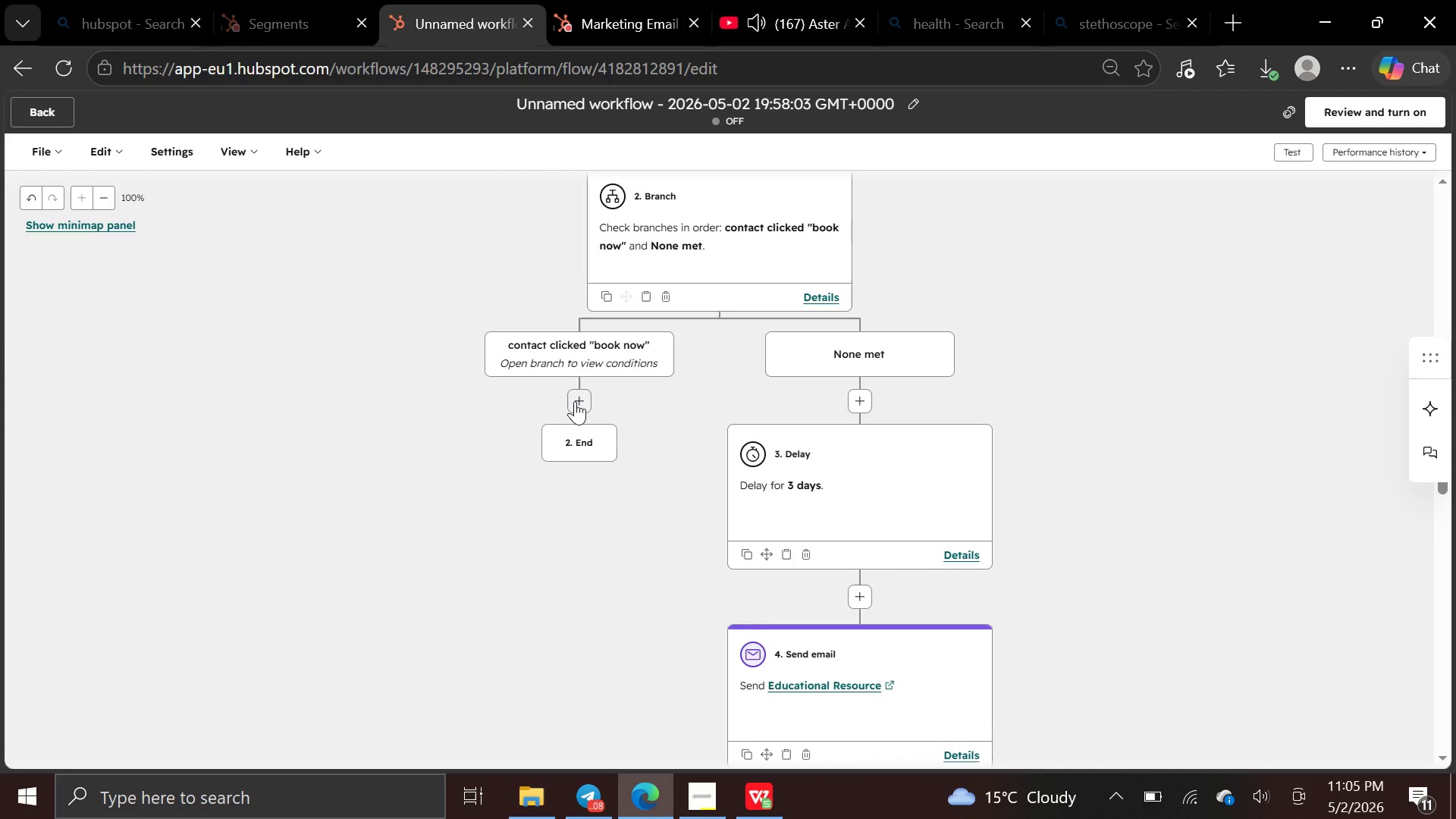 
left_click([575, 401])
 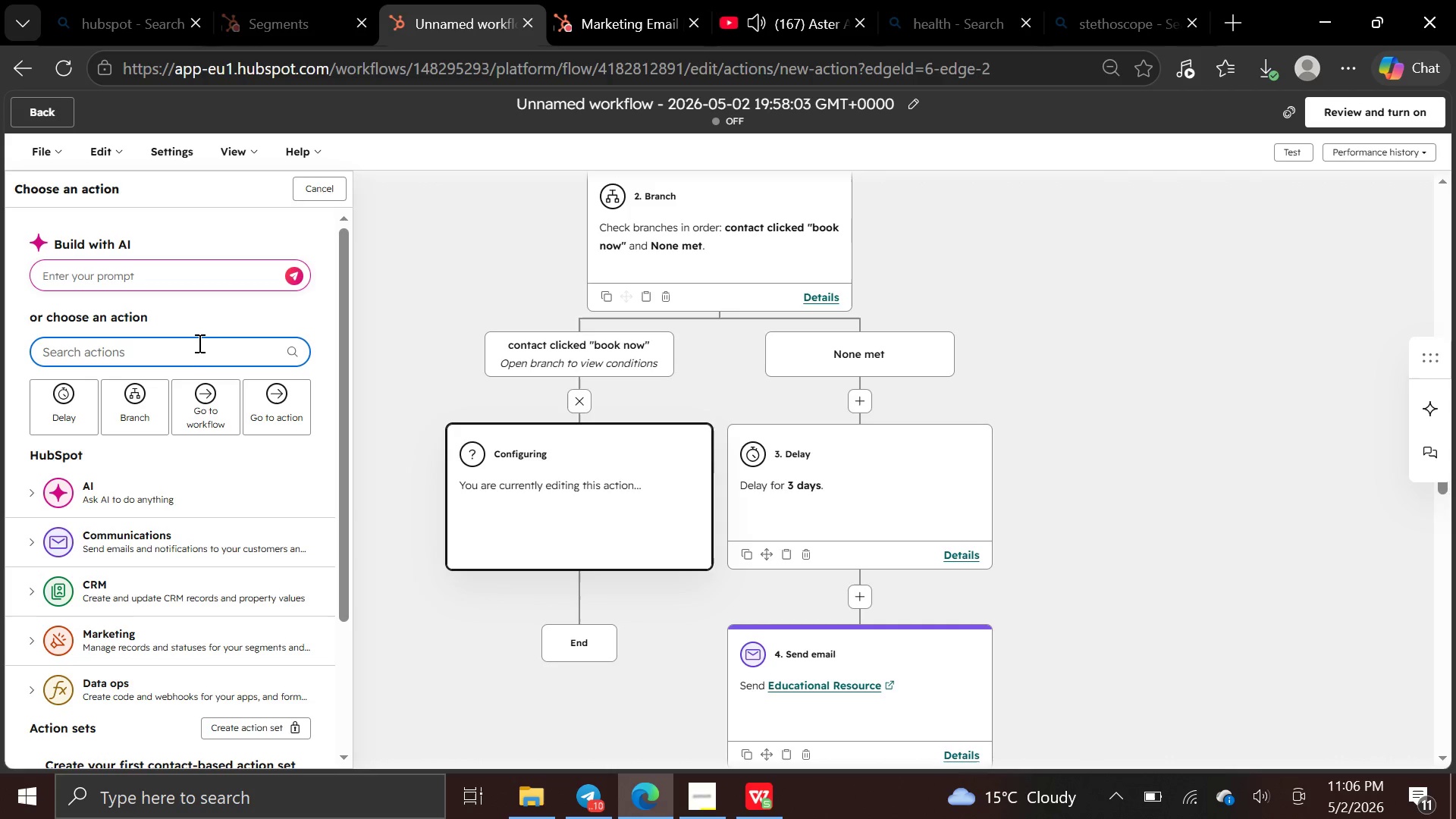 
type(task)
 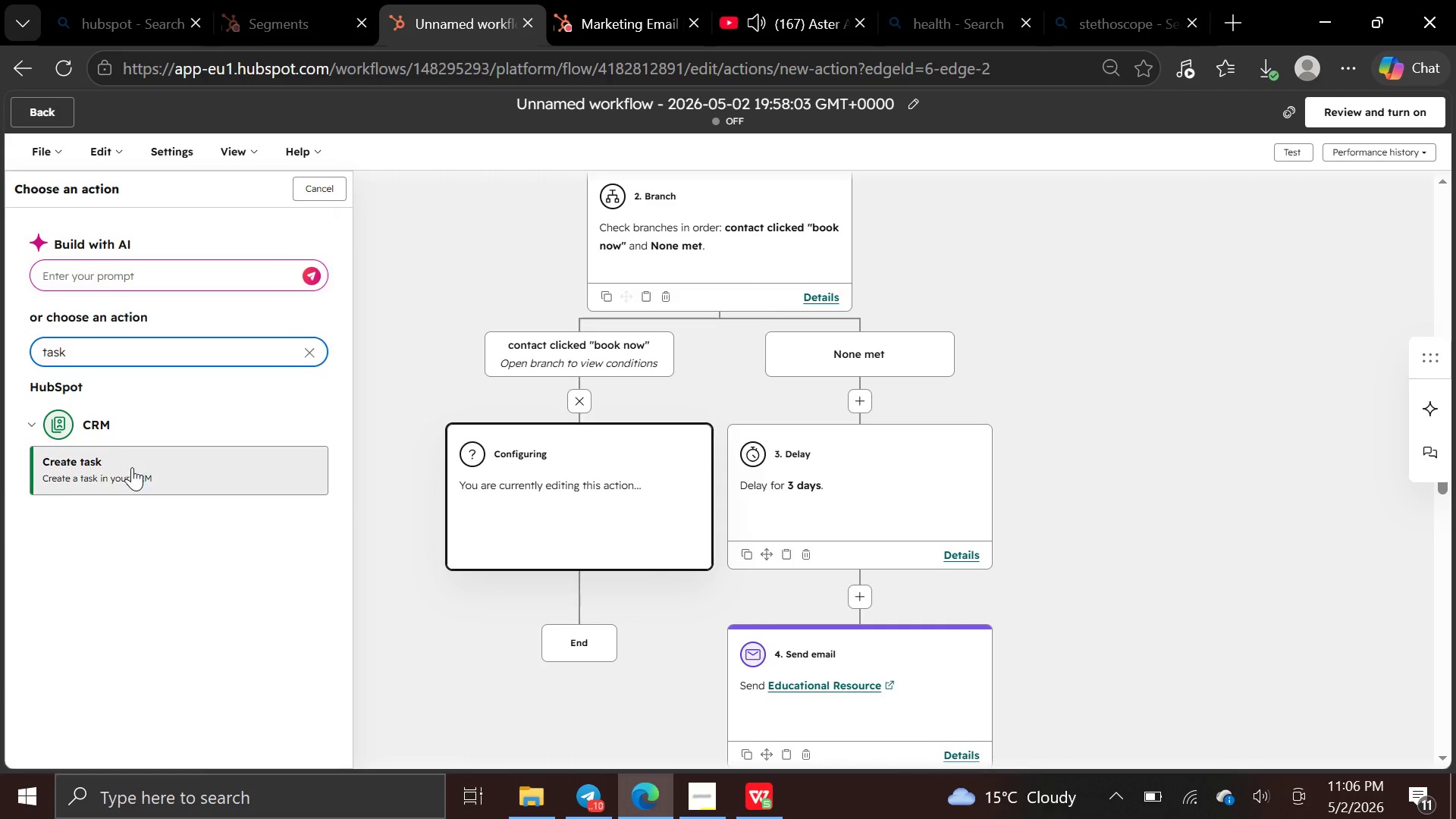 
left_click([130, 470])
 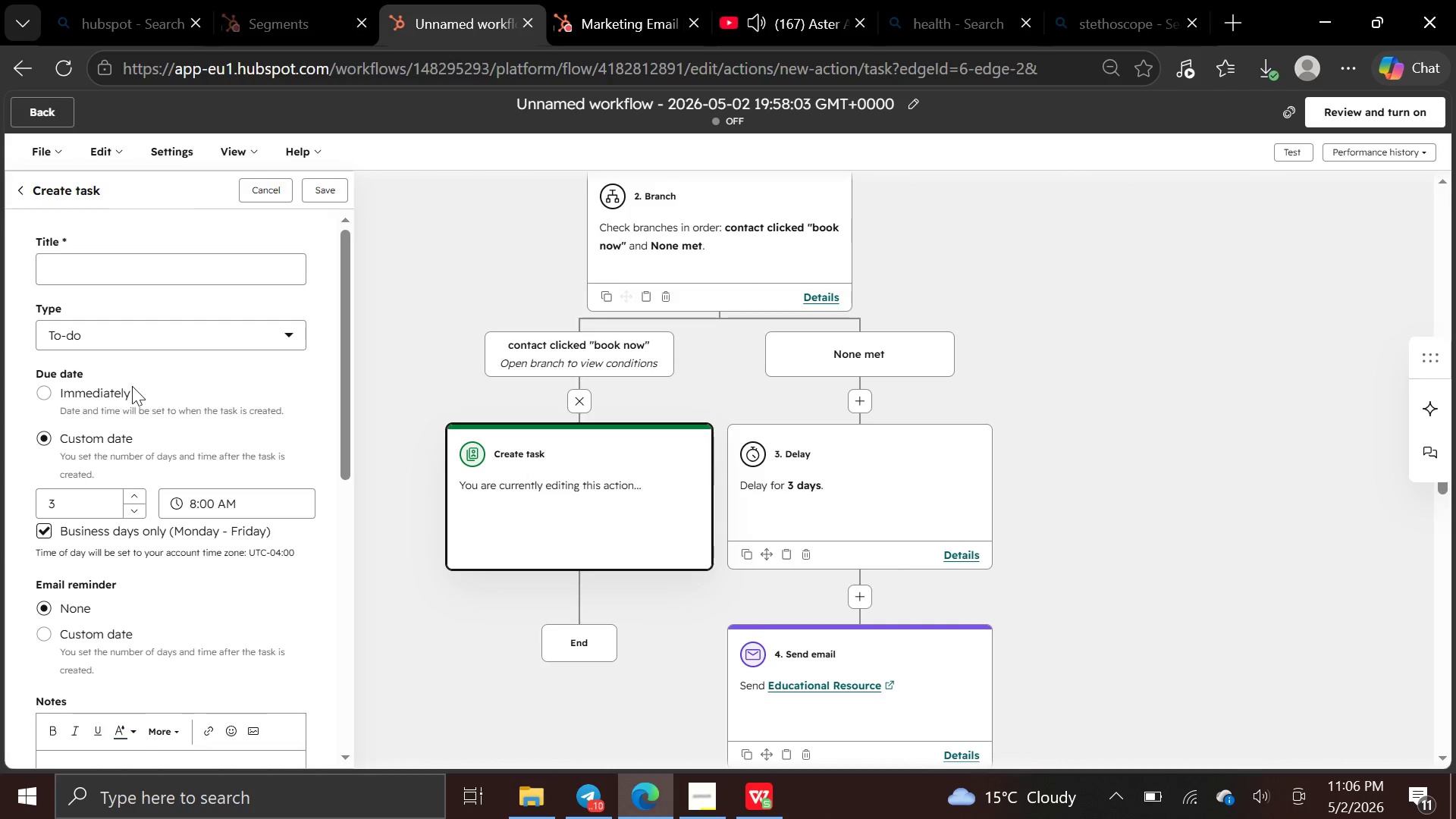 
wait(8.47)
 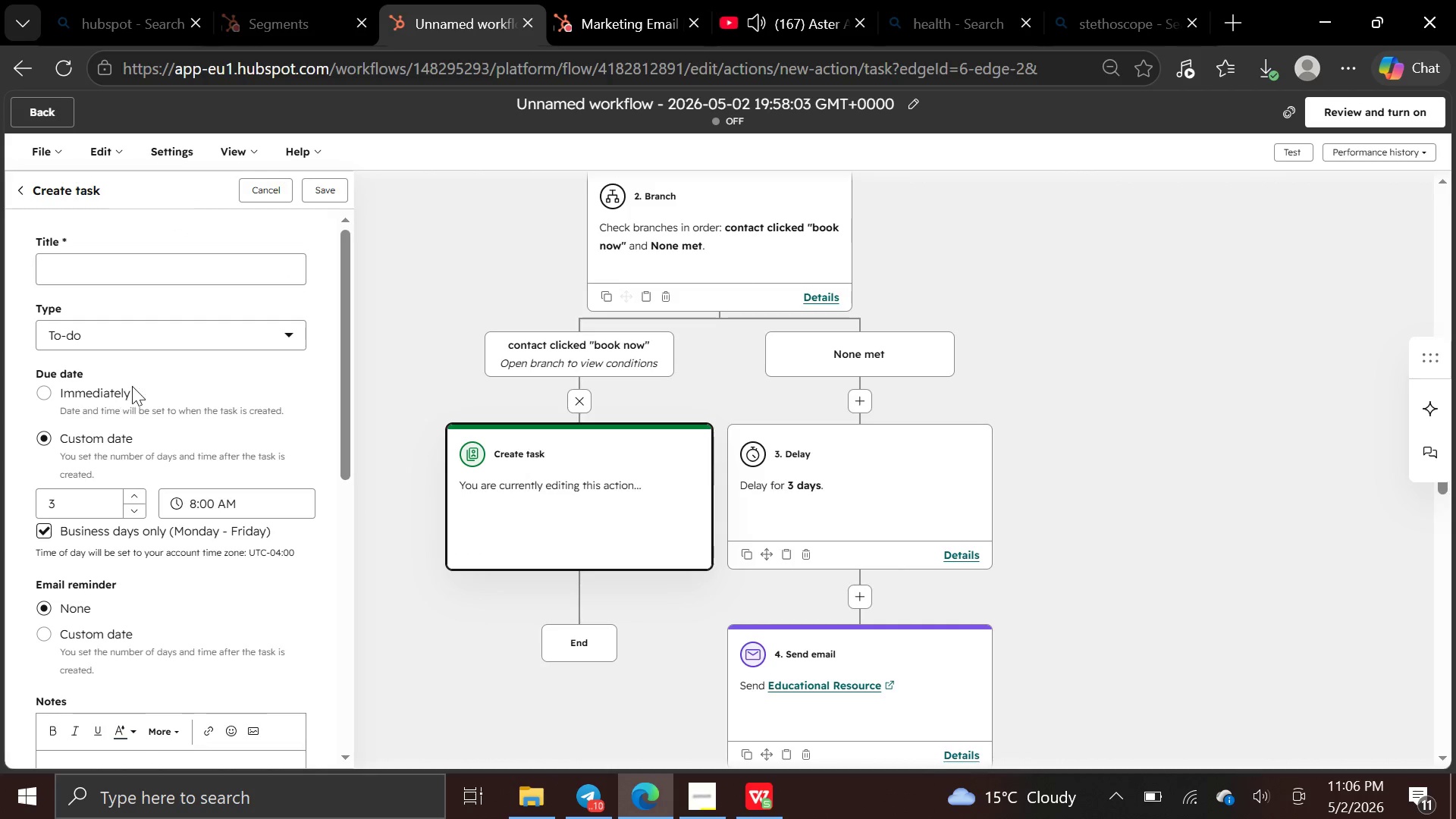 
left_click([148, 269])
 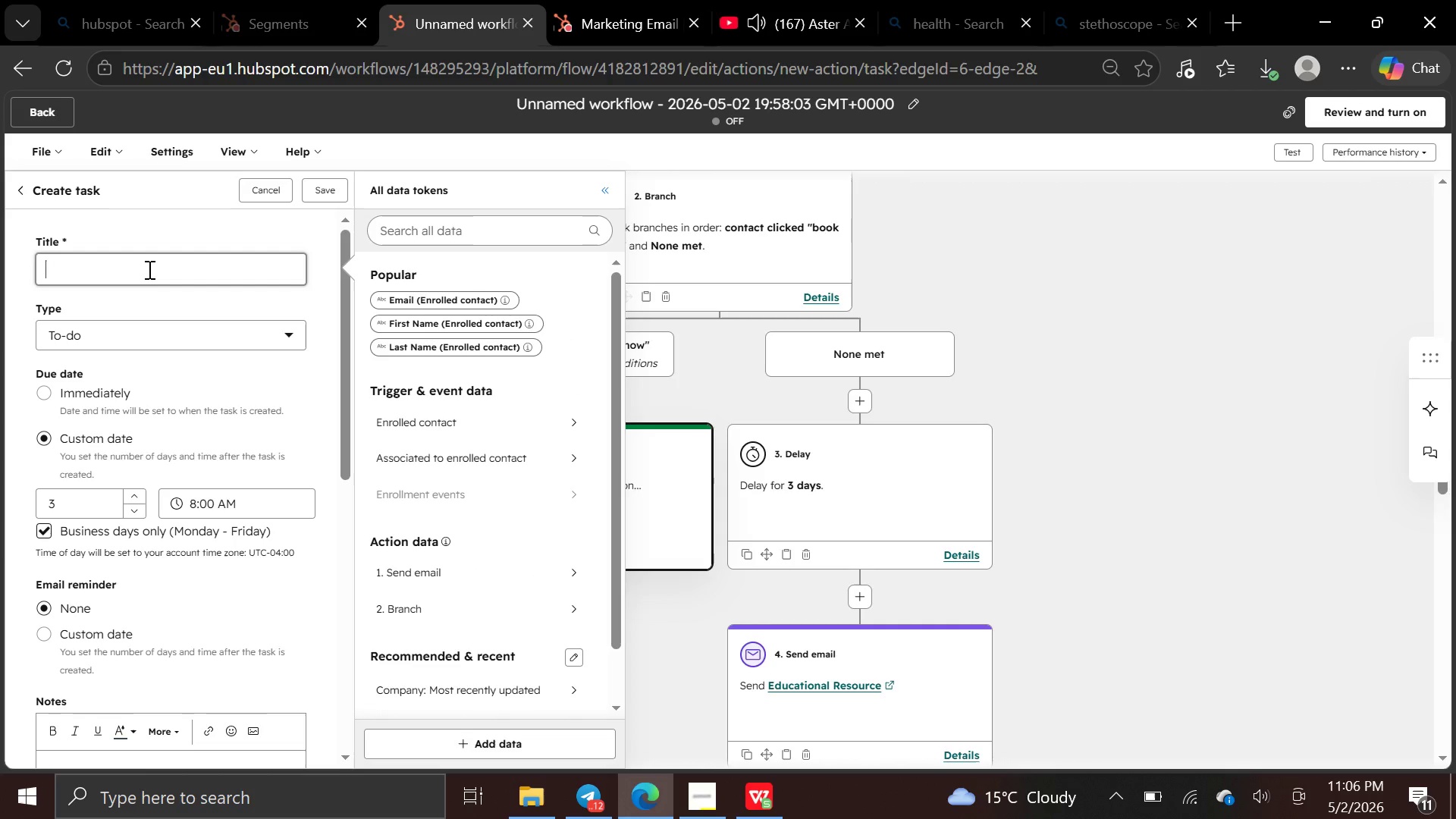 
type(Follow up e)
key(Backspace)
type(with pati)
 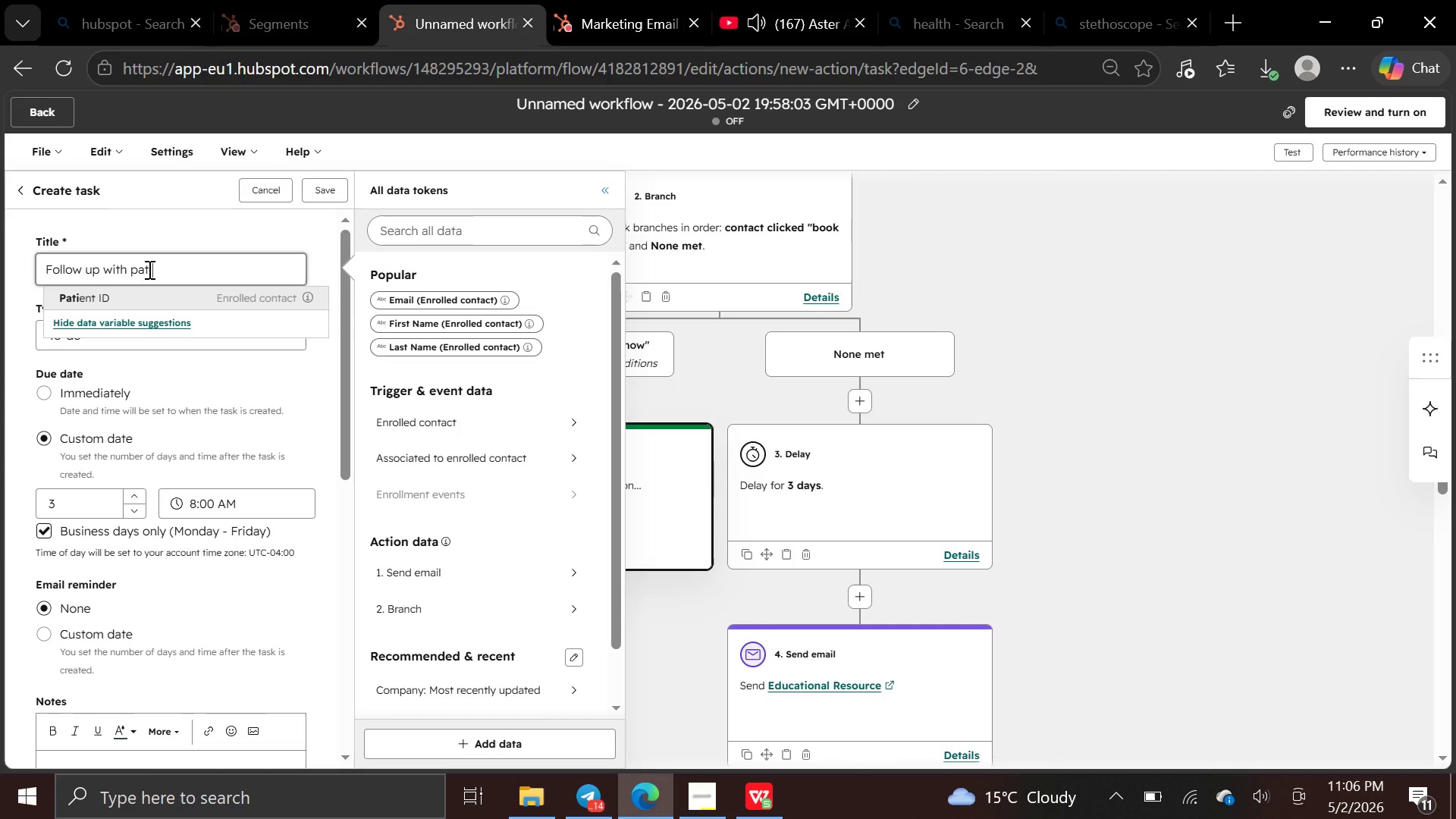 
wait(11.64)
 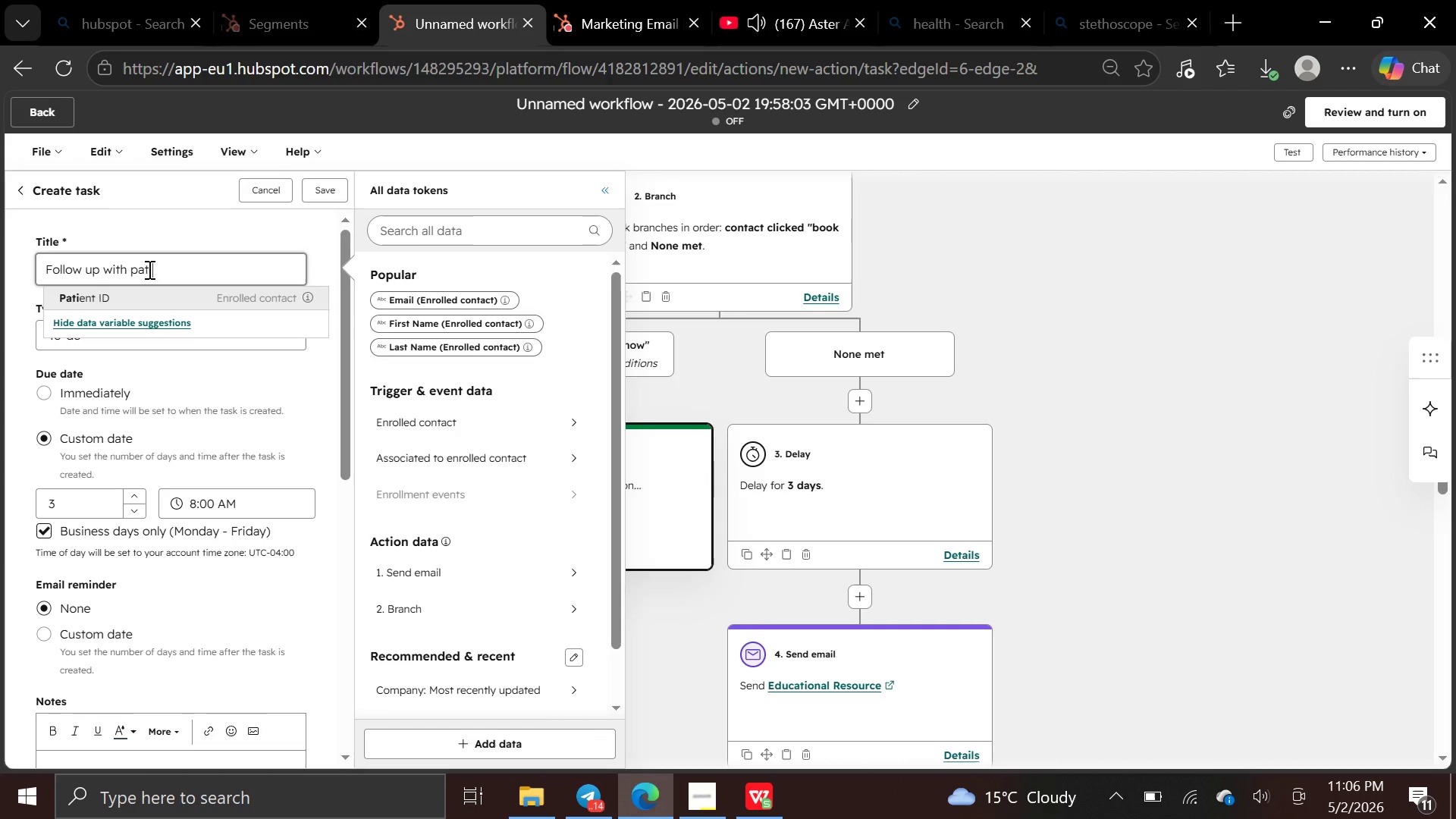 
type(ient)
 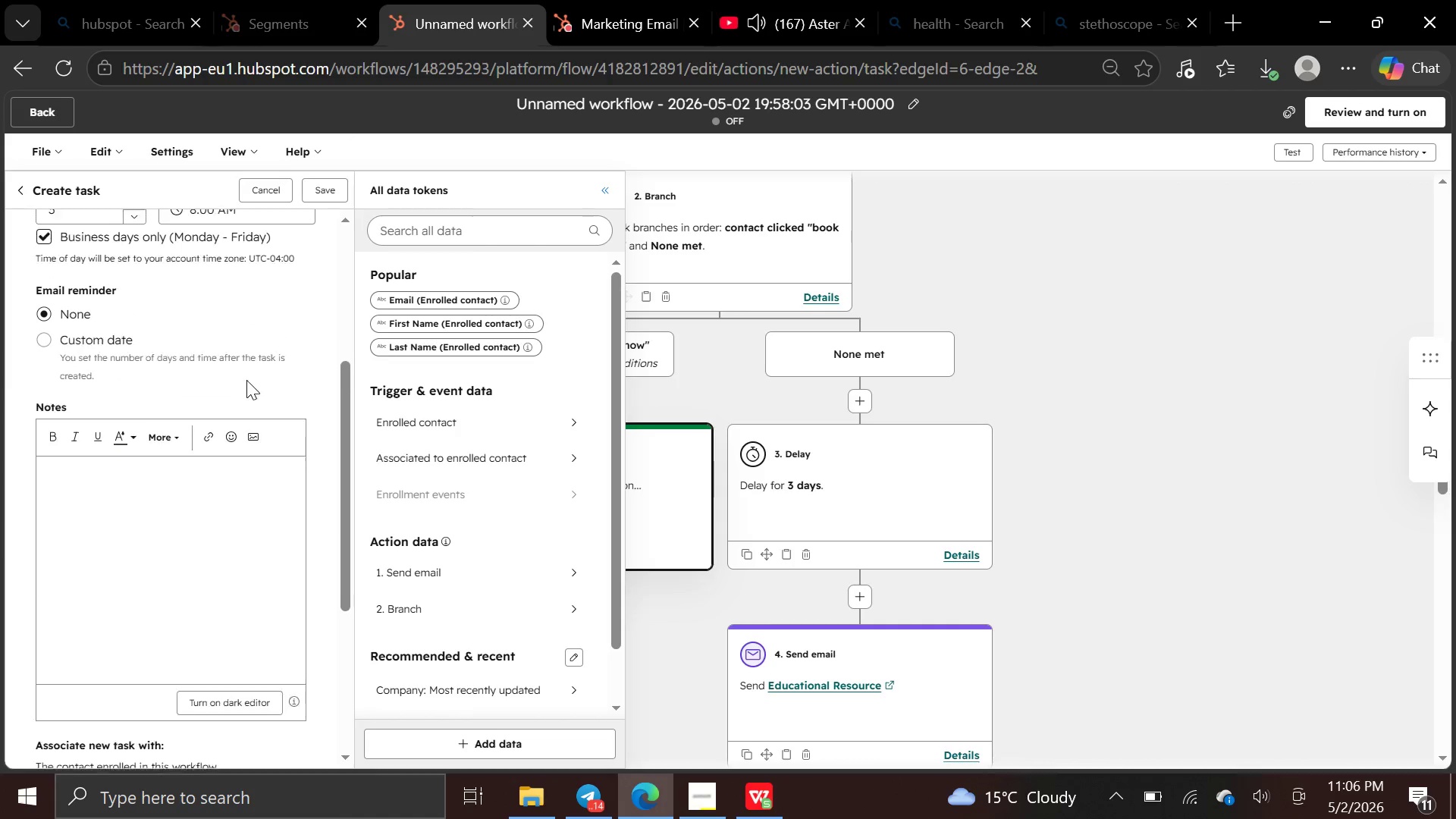 
wait(5.98)
 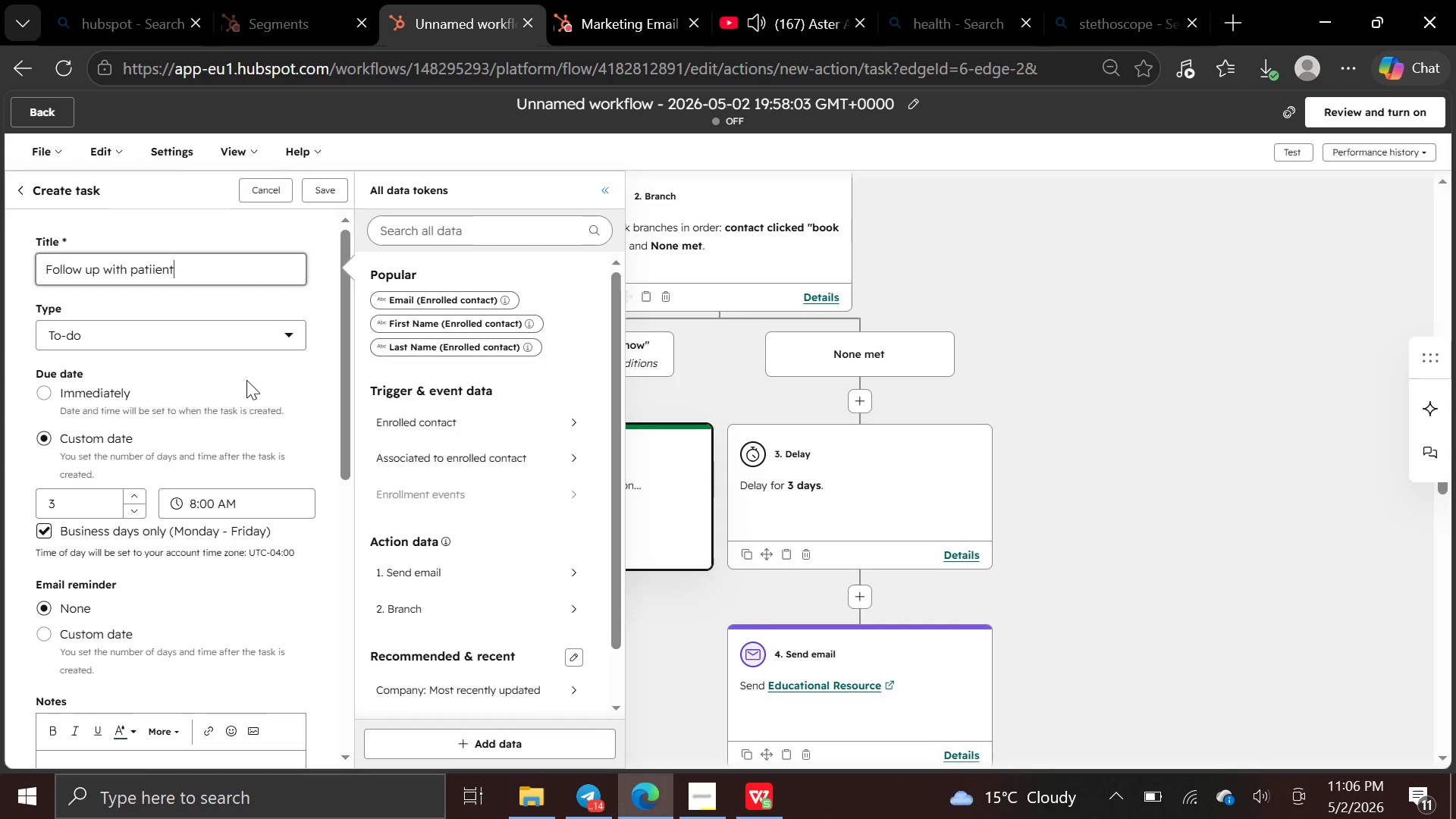 
left_click([309, 191])
 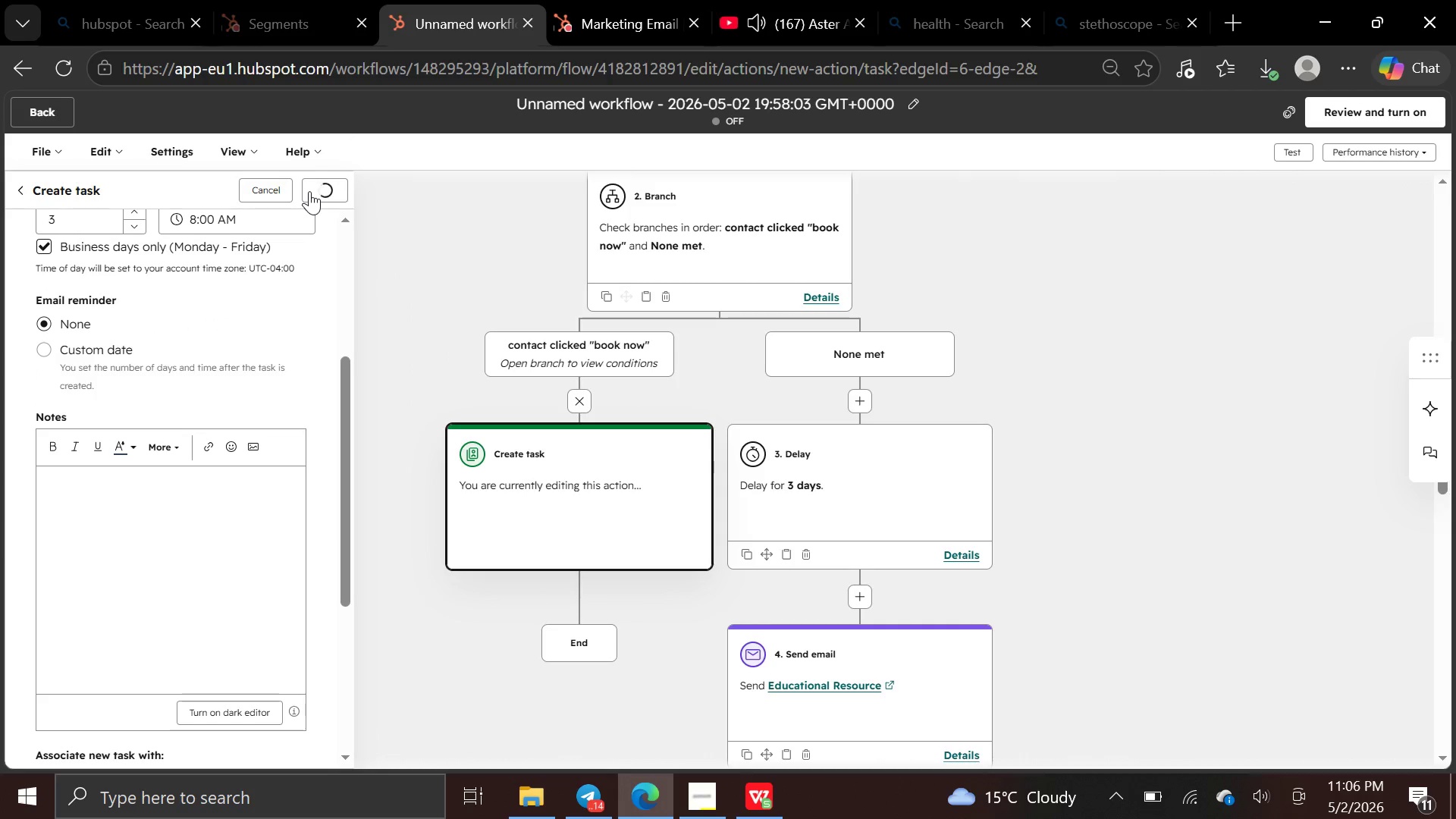 
wait(8.27)
 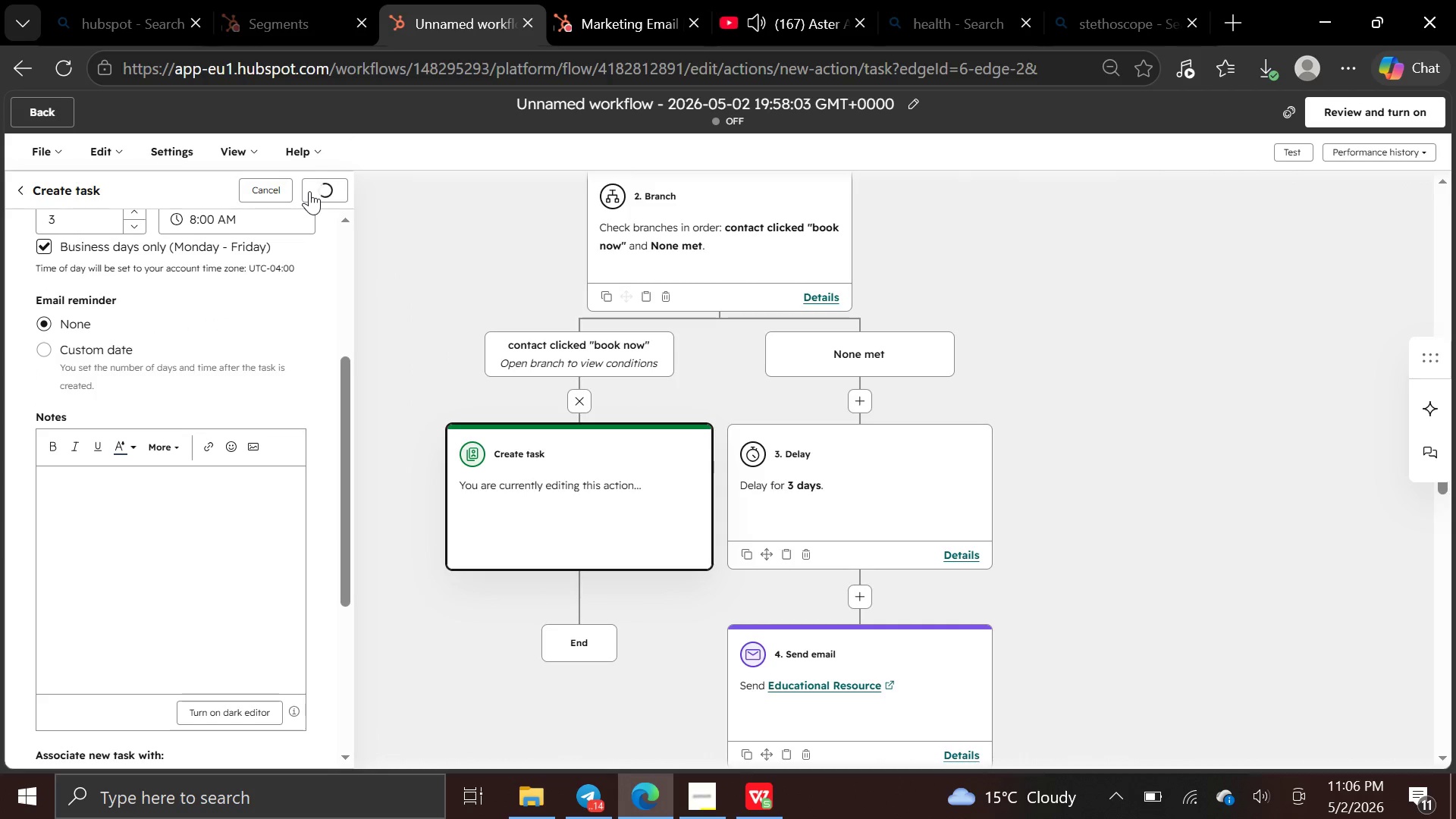 
left_click([497, 504])
 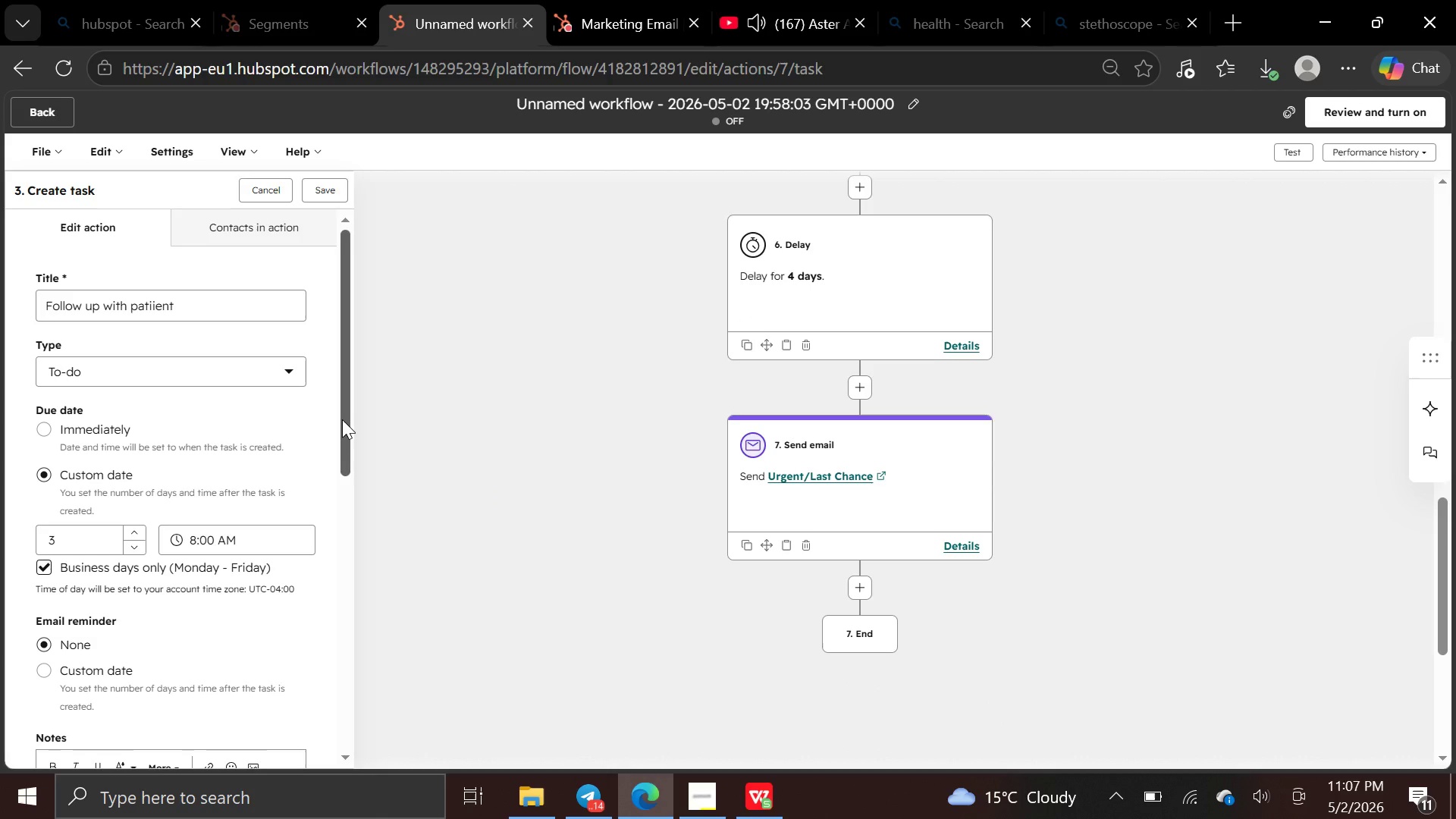 
wait(8.27)
 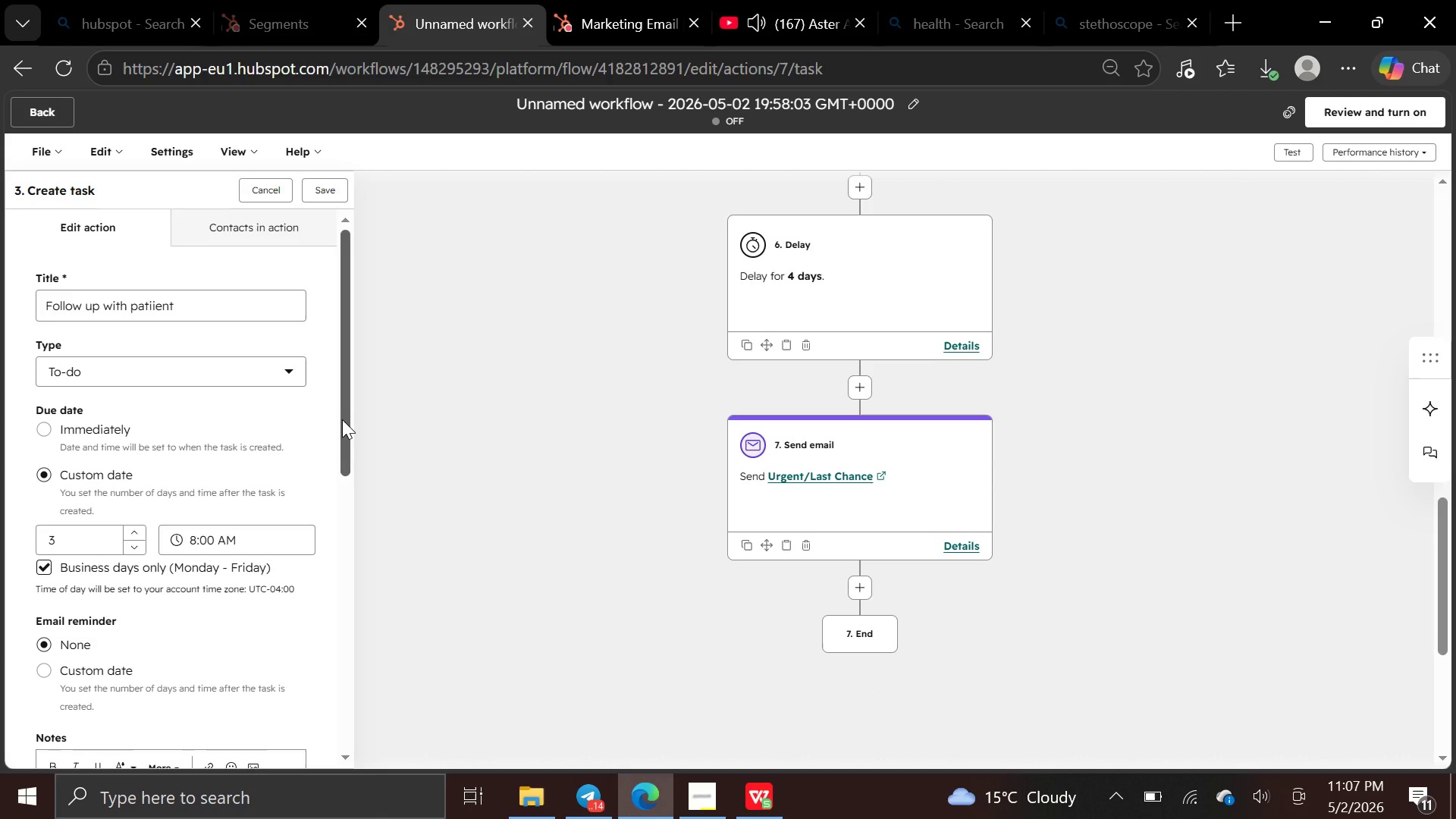 
left_click([280, 683])
 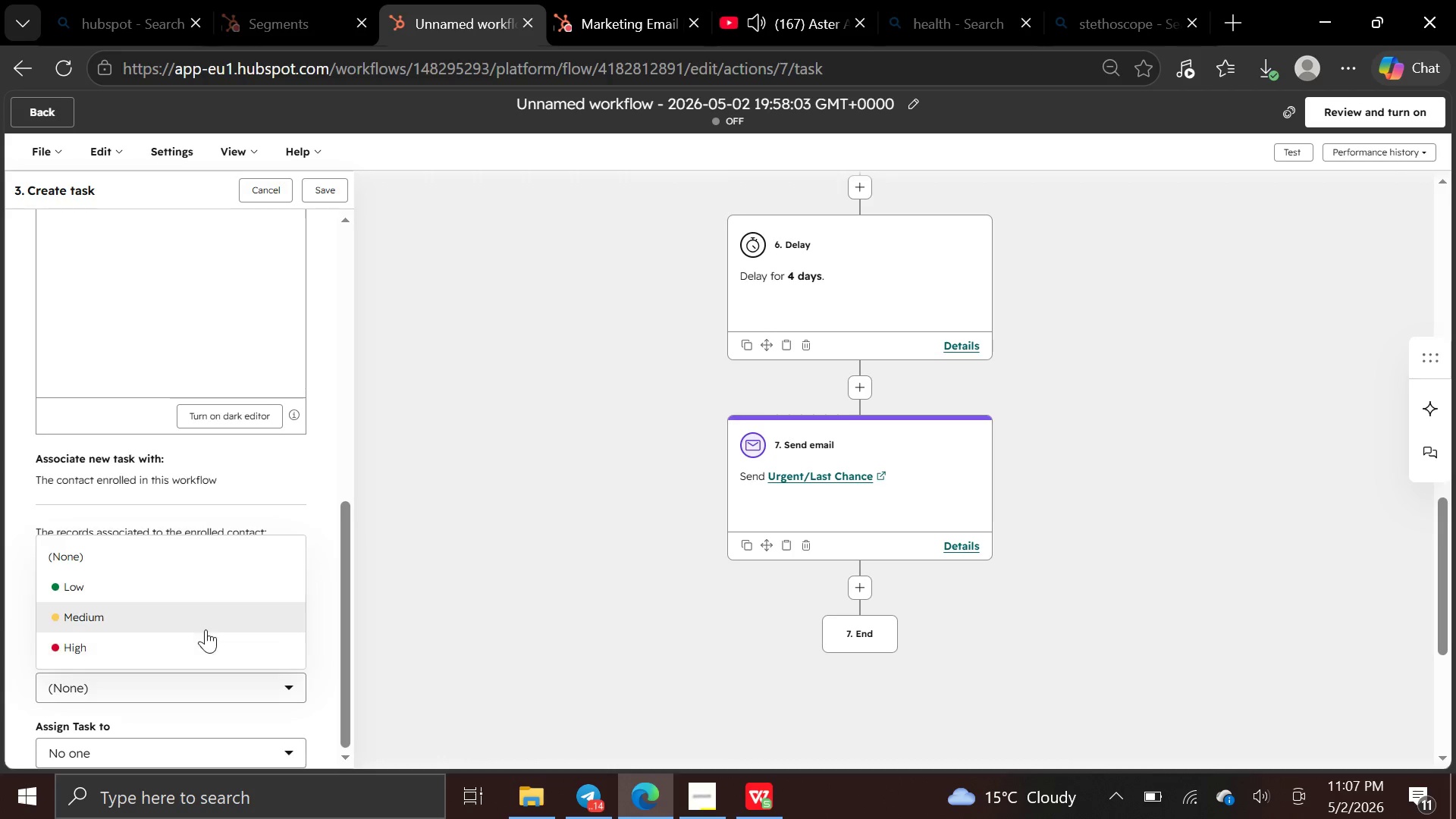 
left_click([209, 623])
 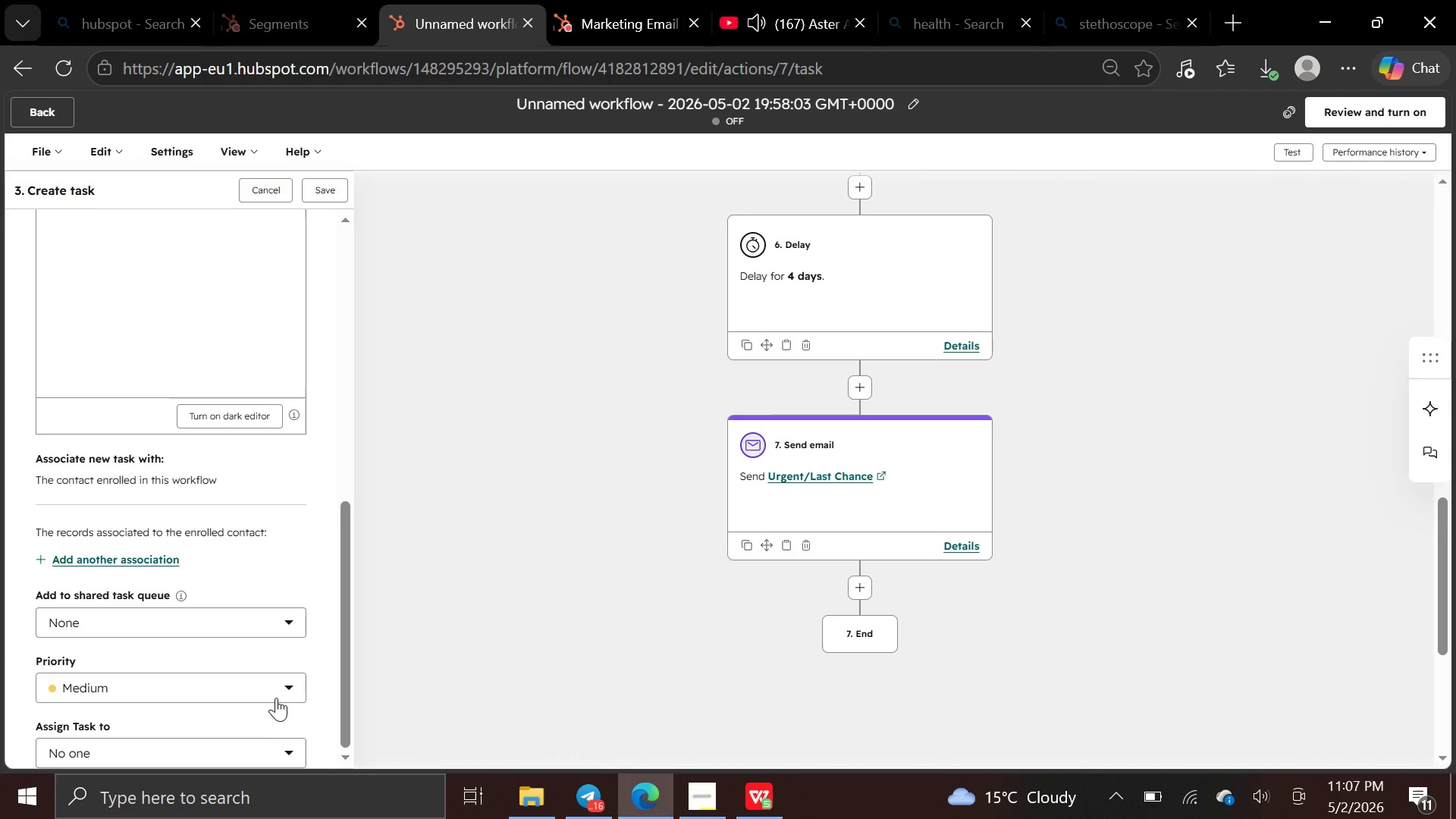 
left_click([284, 691])
 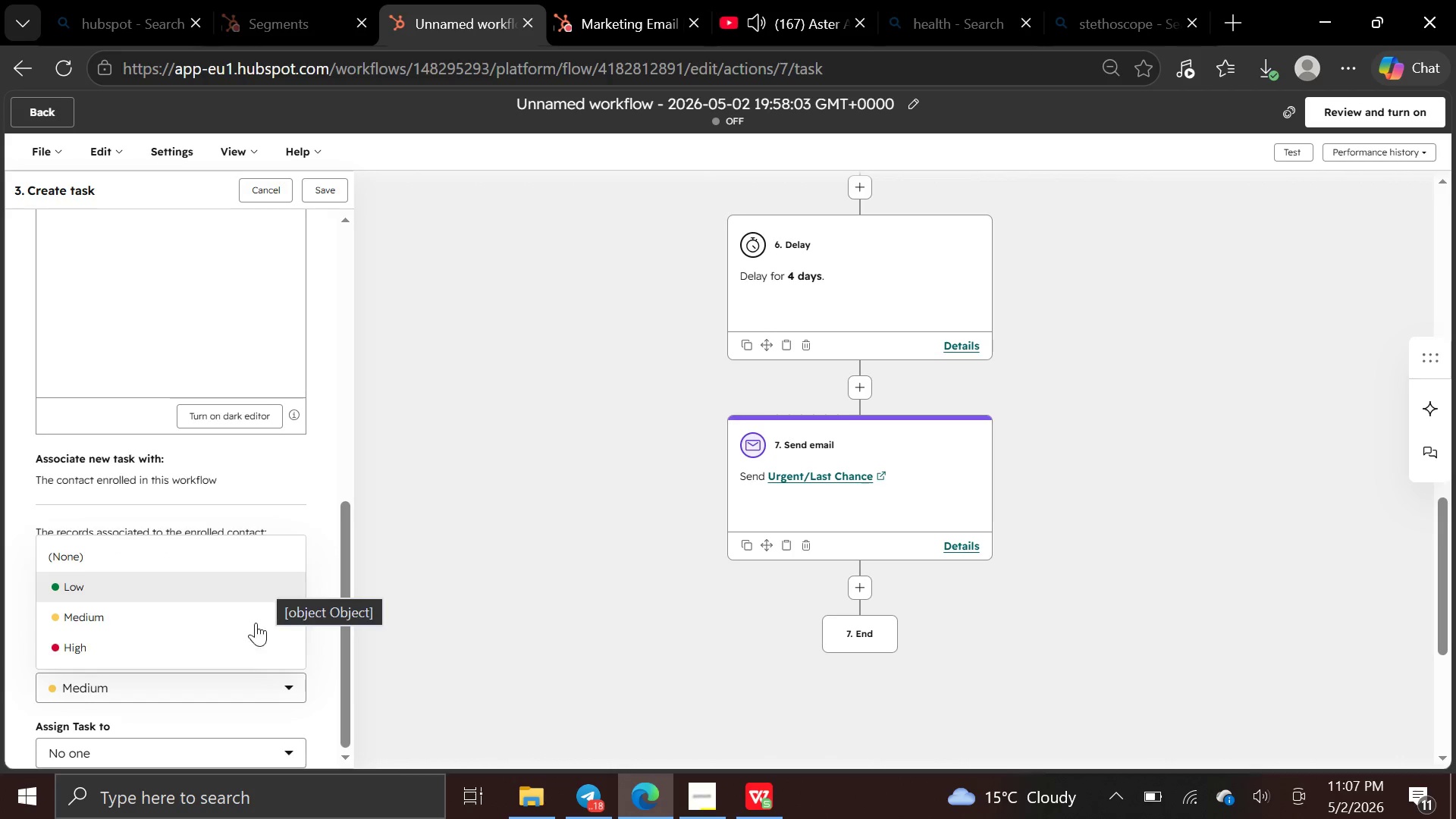 
left_click([245, 667])
 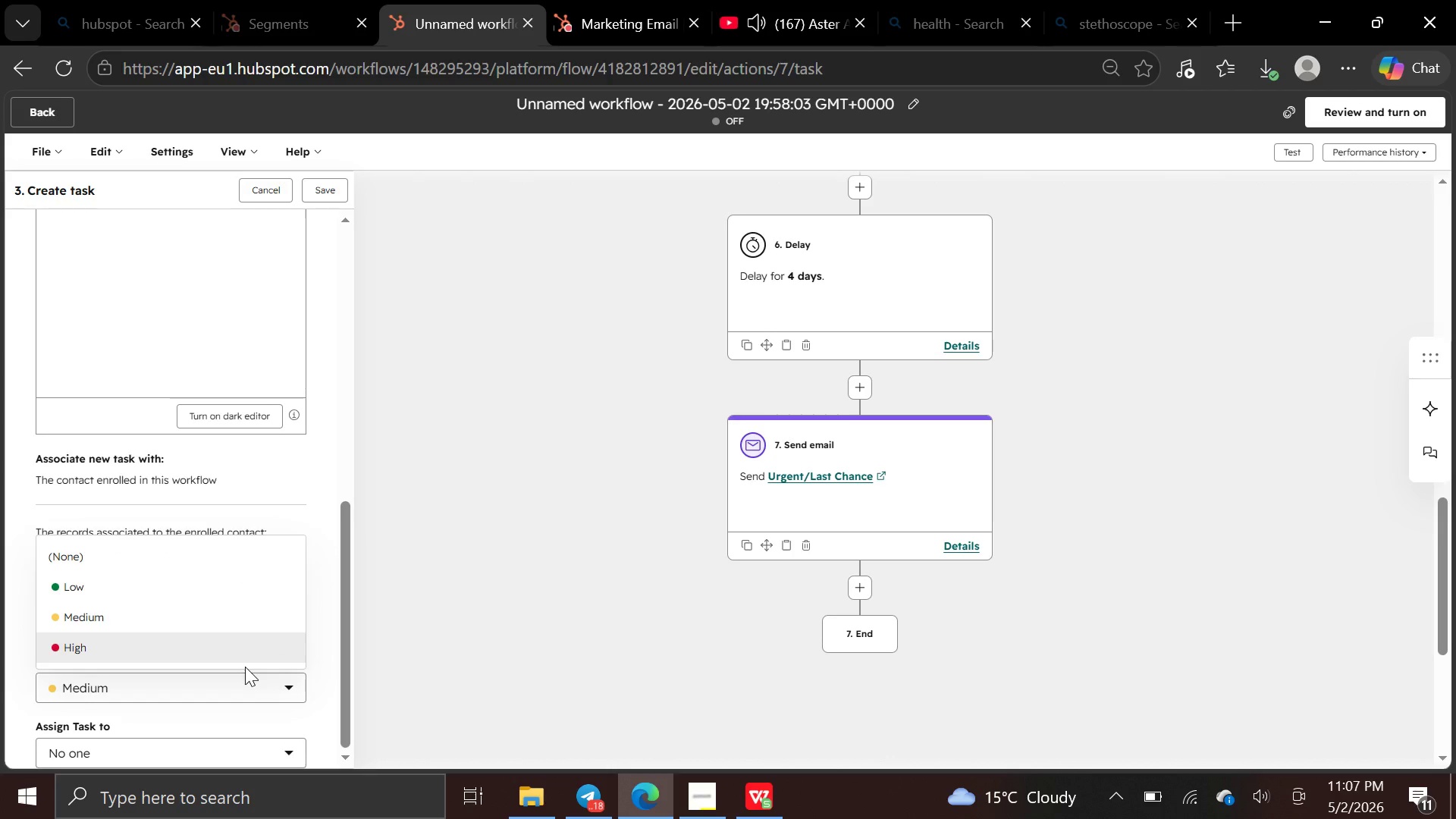 
left_click([245, 667])
 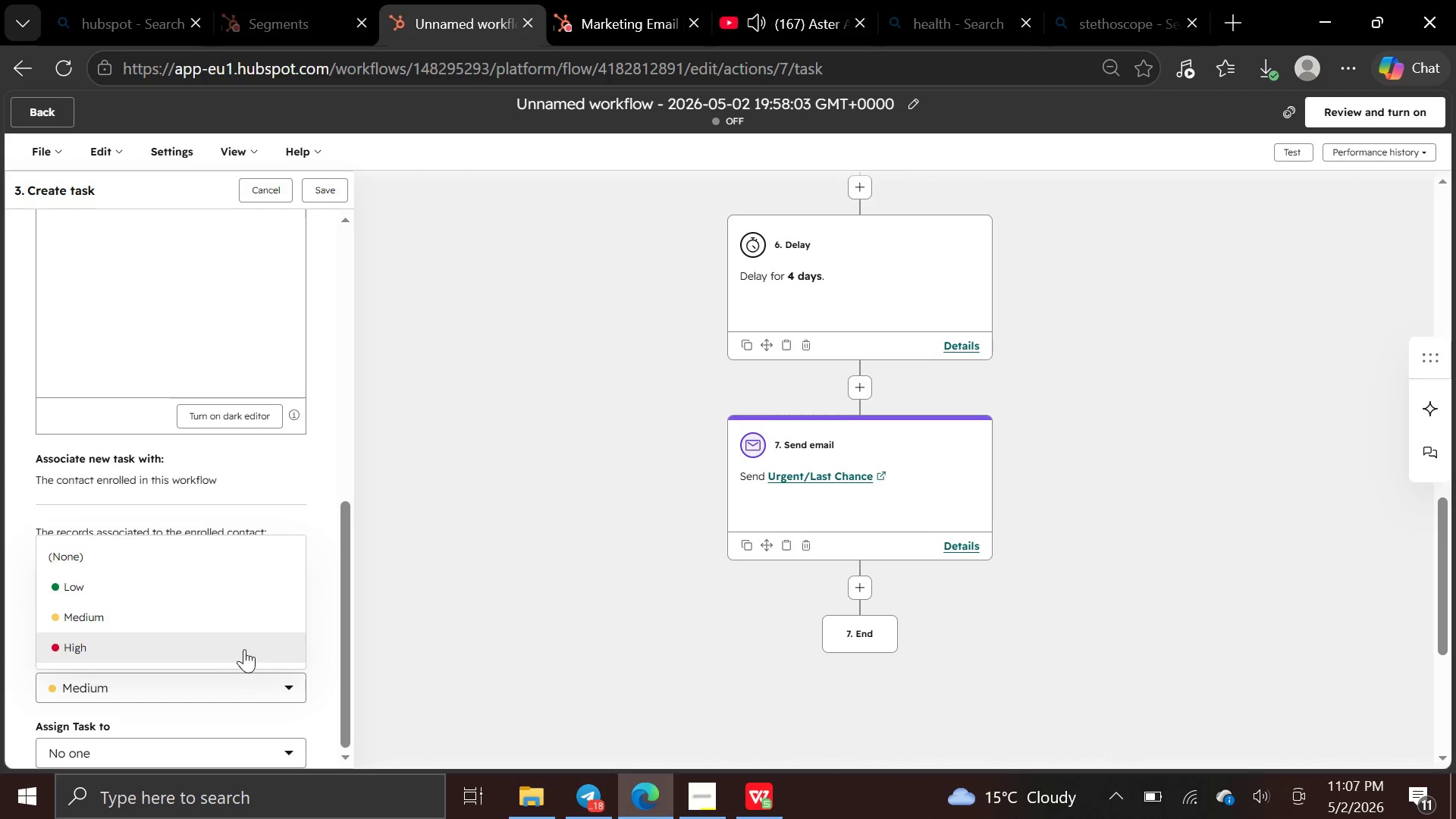 
left_click([244, 649])
 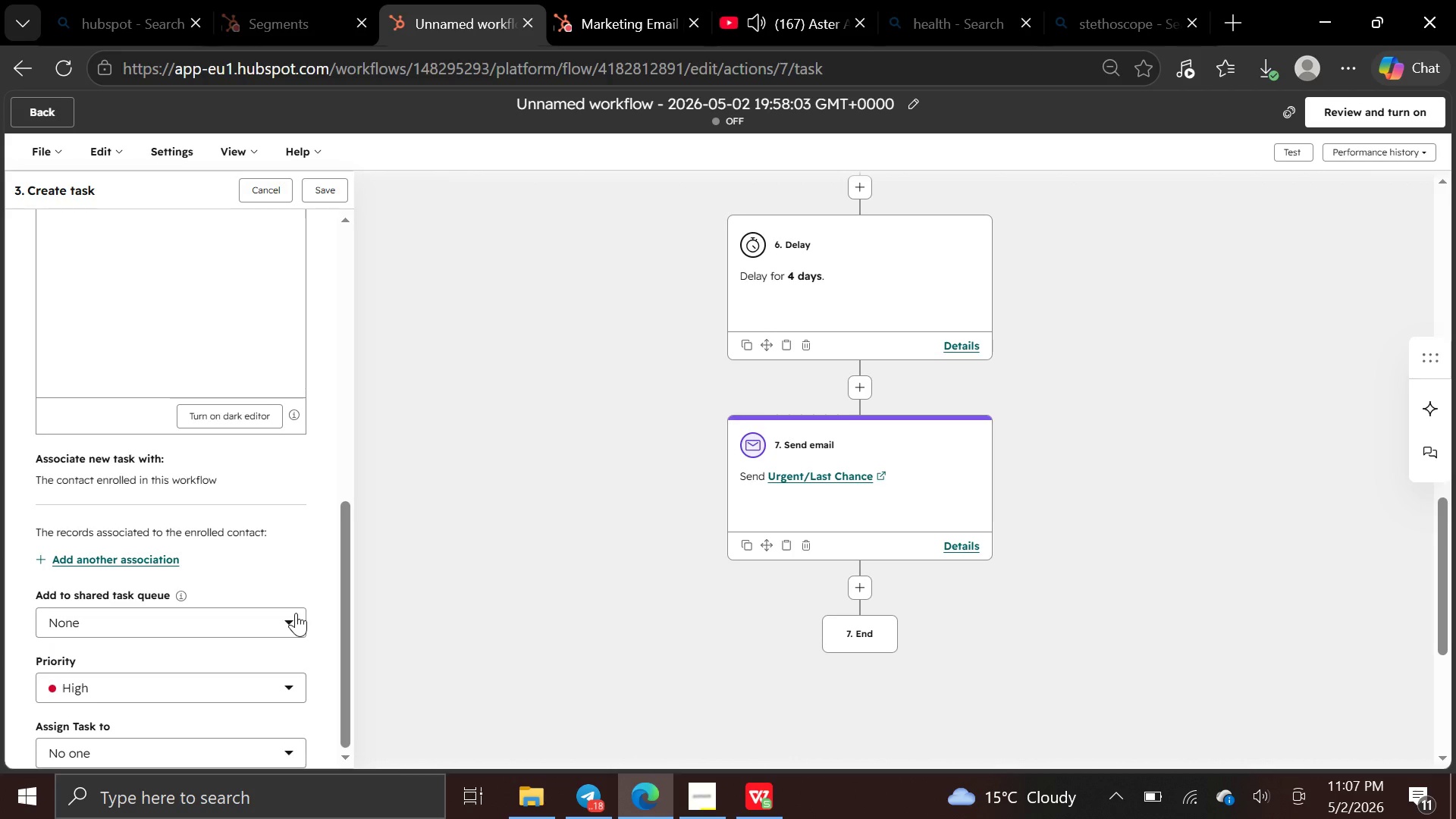 
left_click([296, 613])
 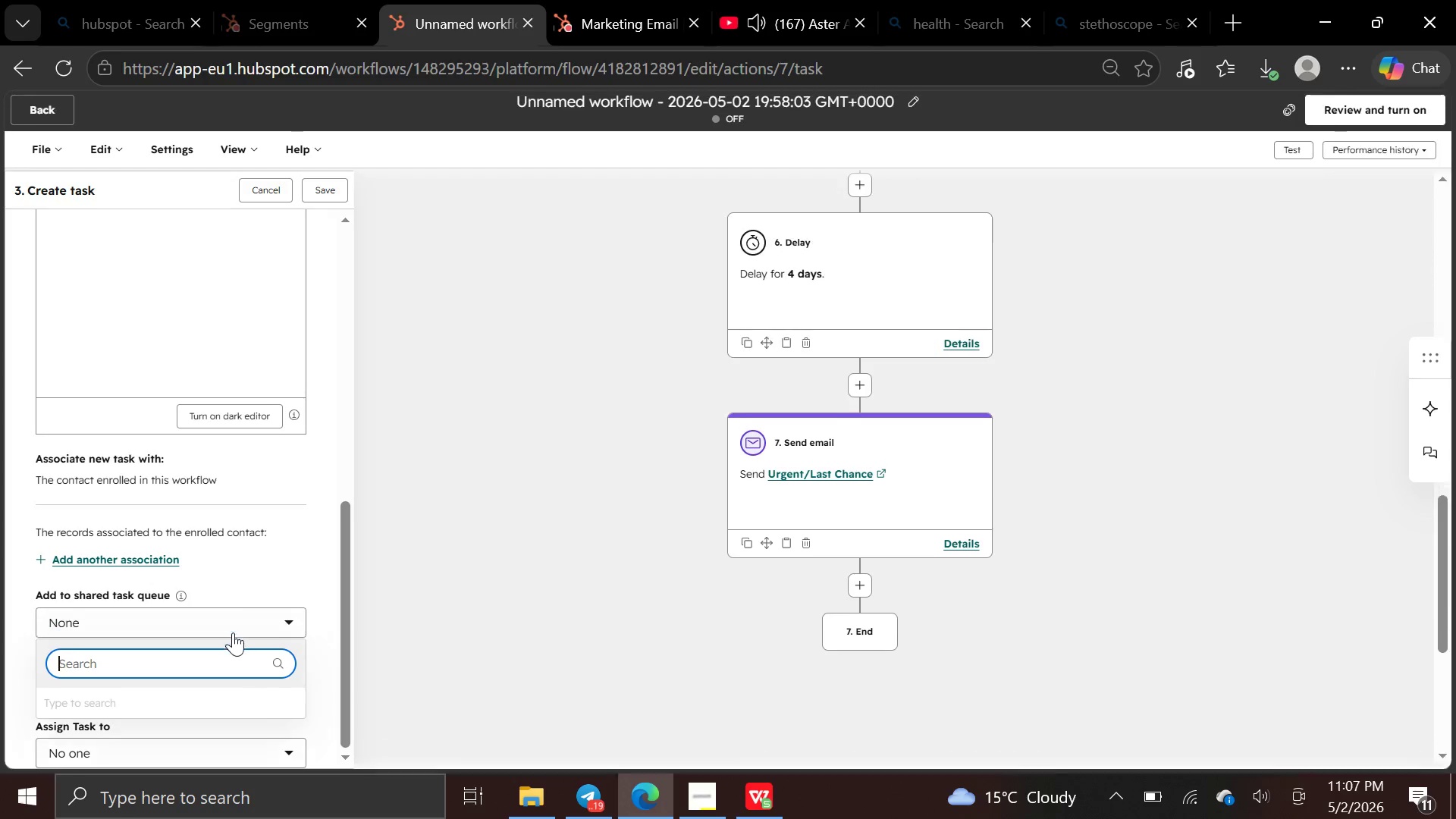 
left_click([262, 750])
 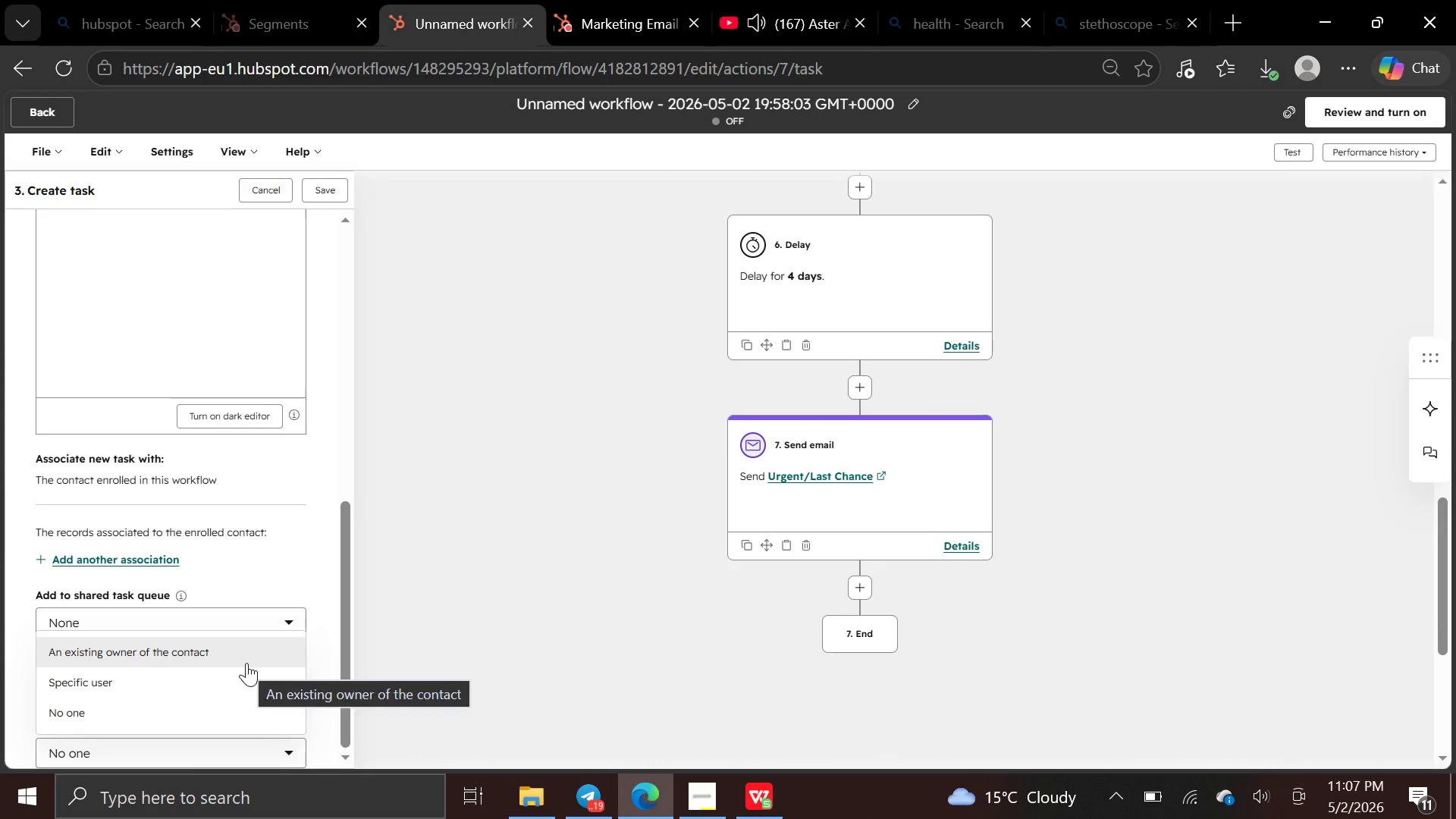 
left_click([246, 661])
 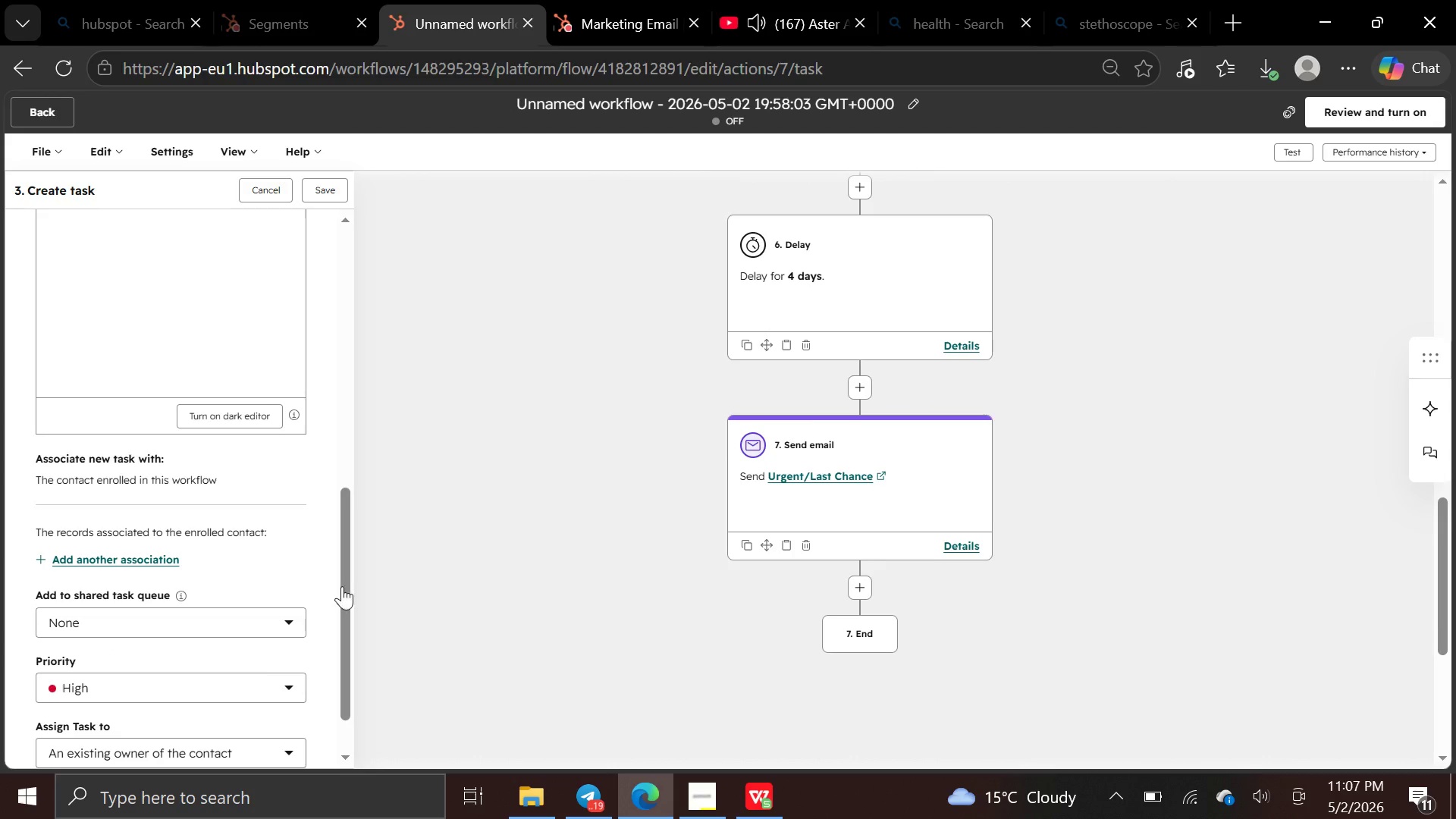 
mouse_move([541, 462])
 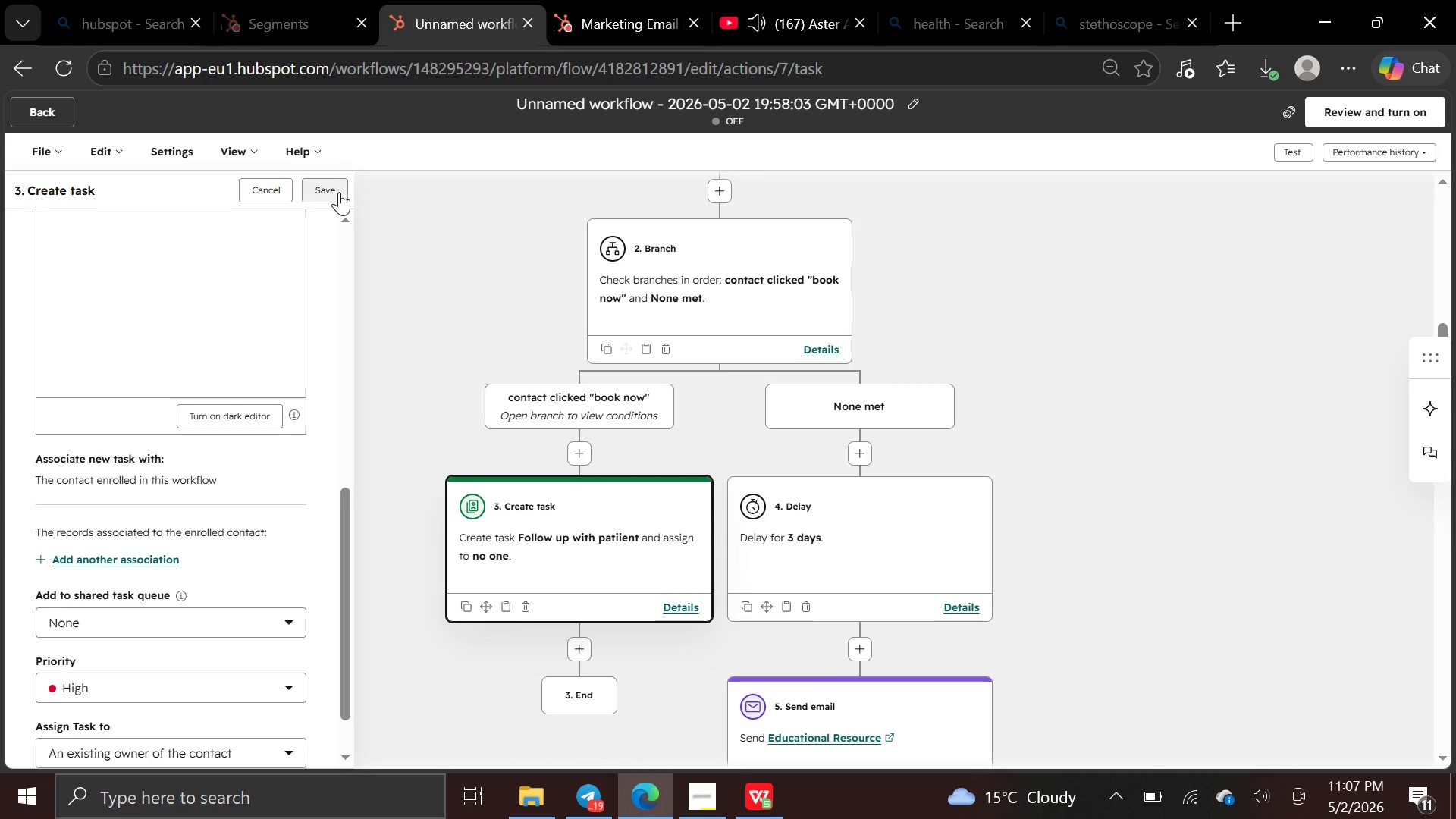 
left_click([339, 191])
 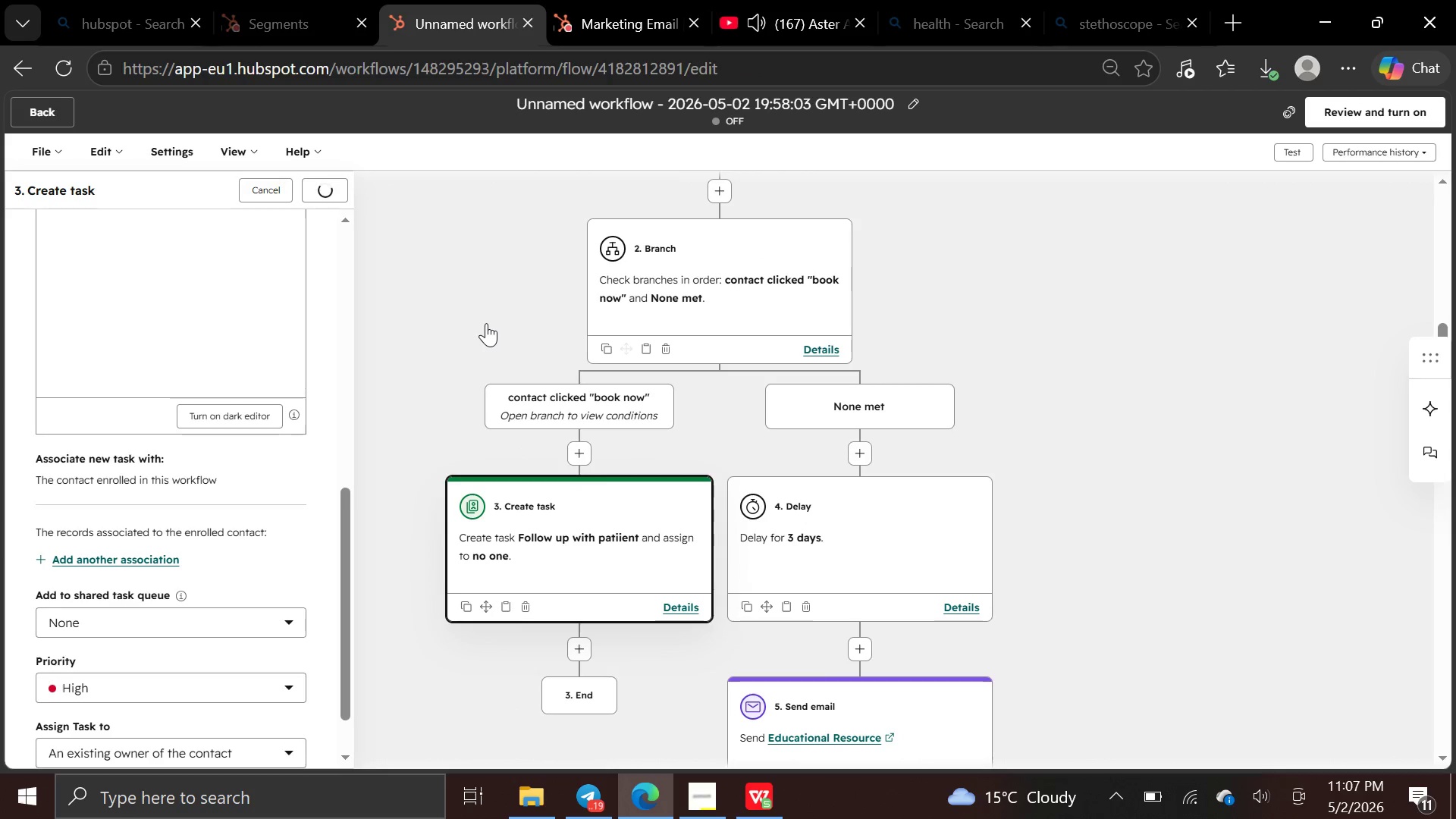 
mouse_move([502, 277])
 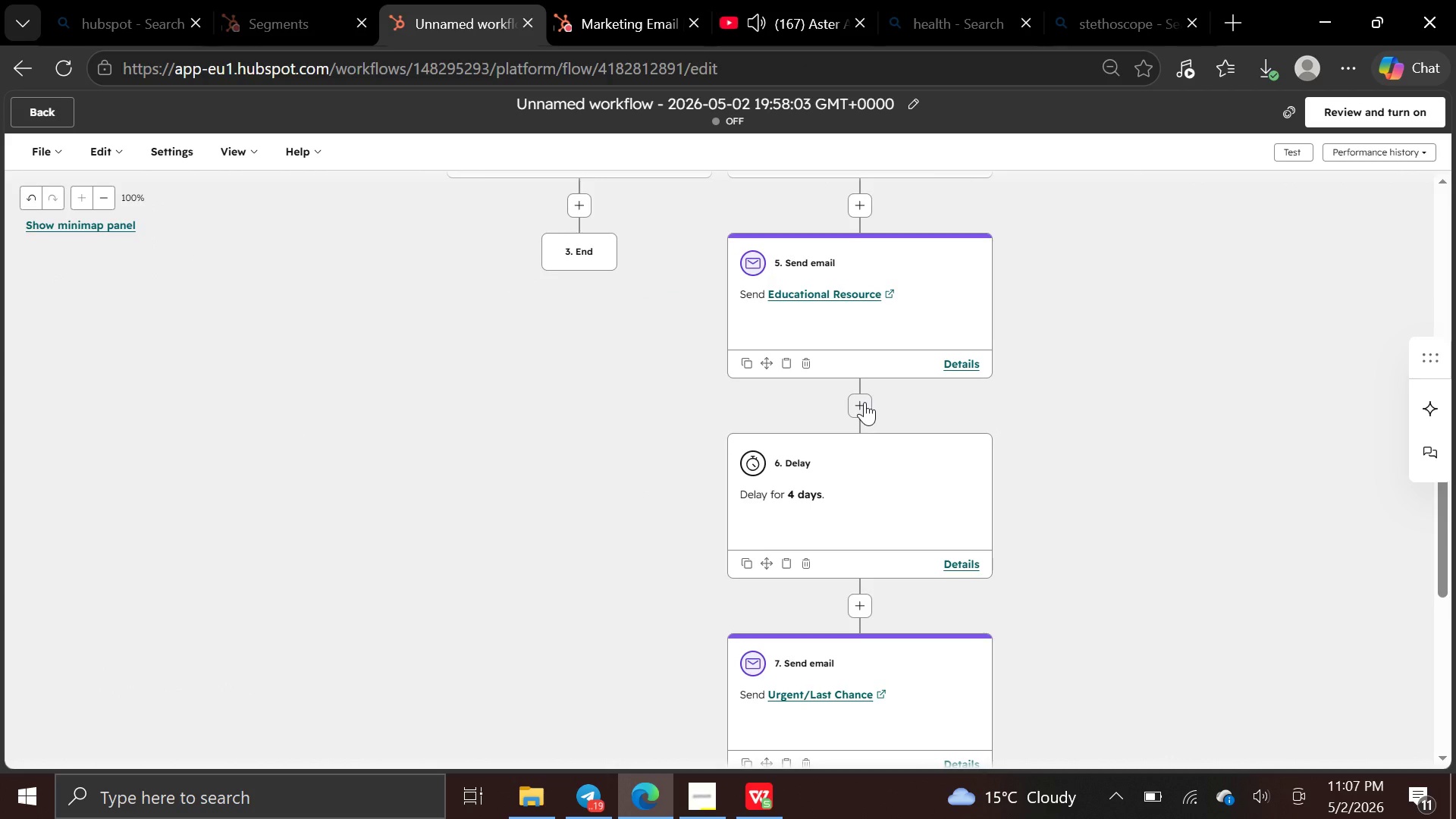 
left_click([864, 402])
 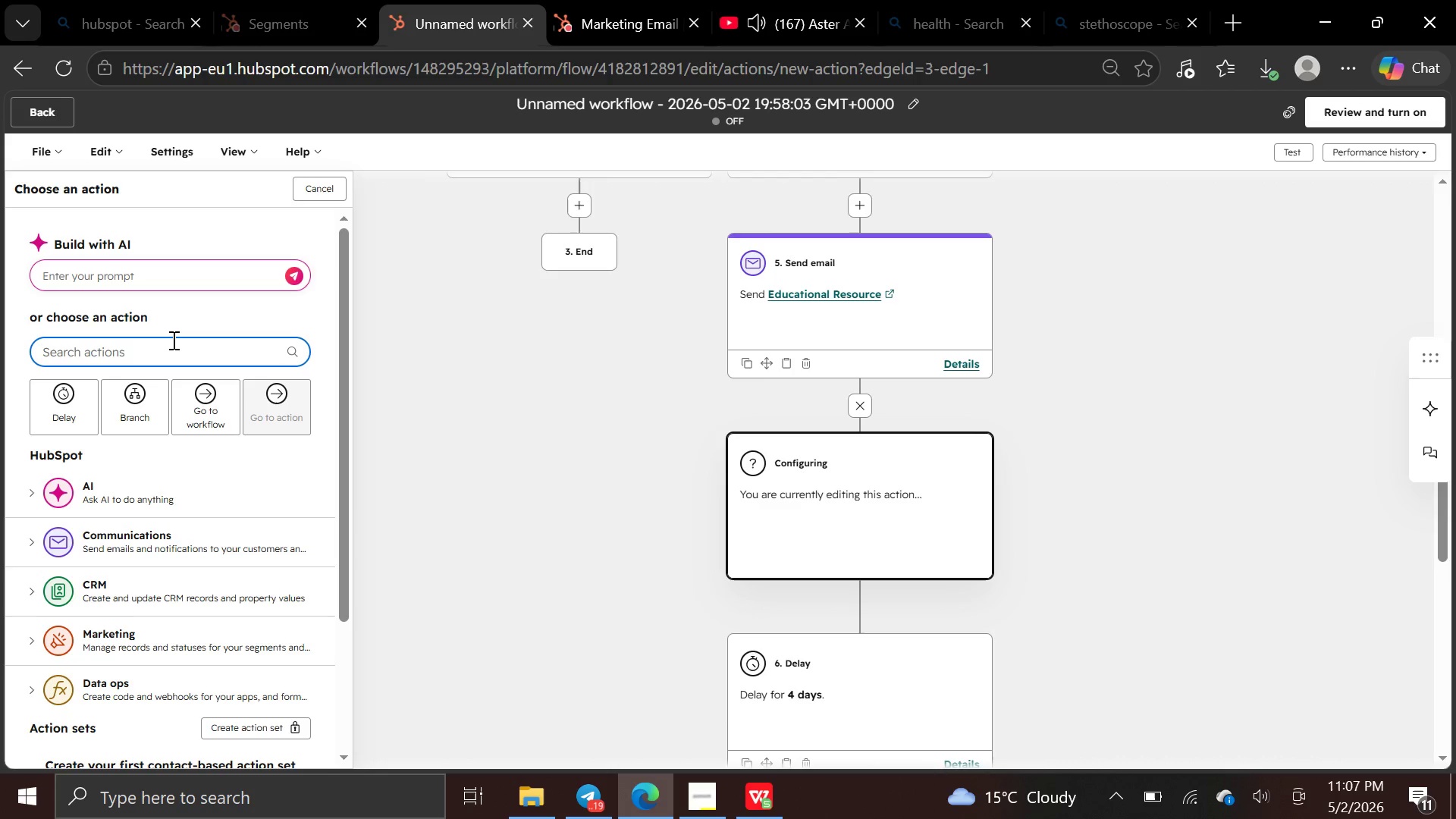 
wait(5.31)
 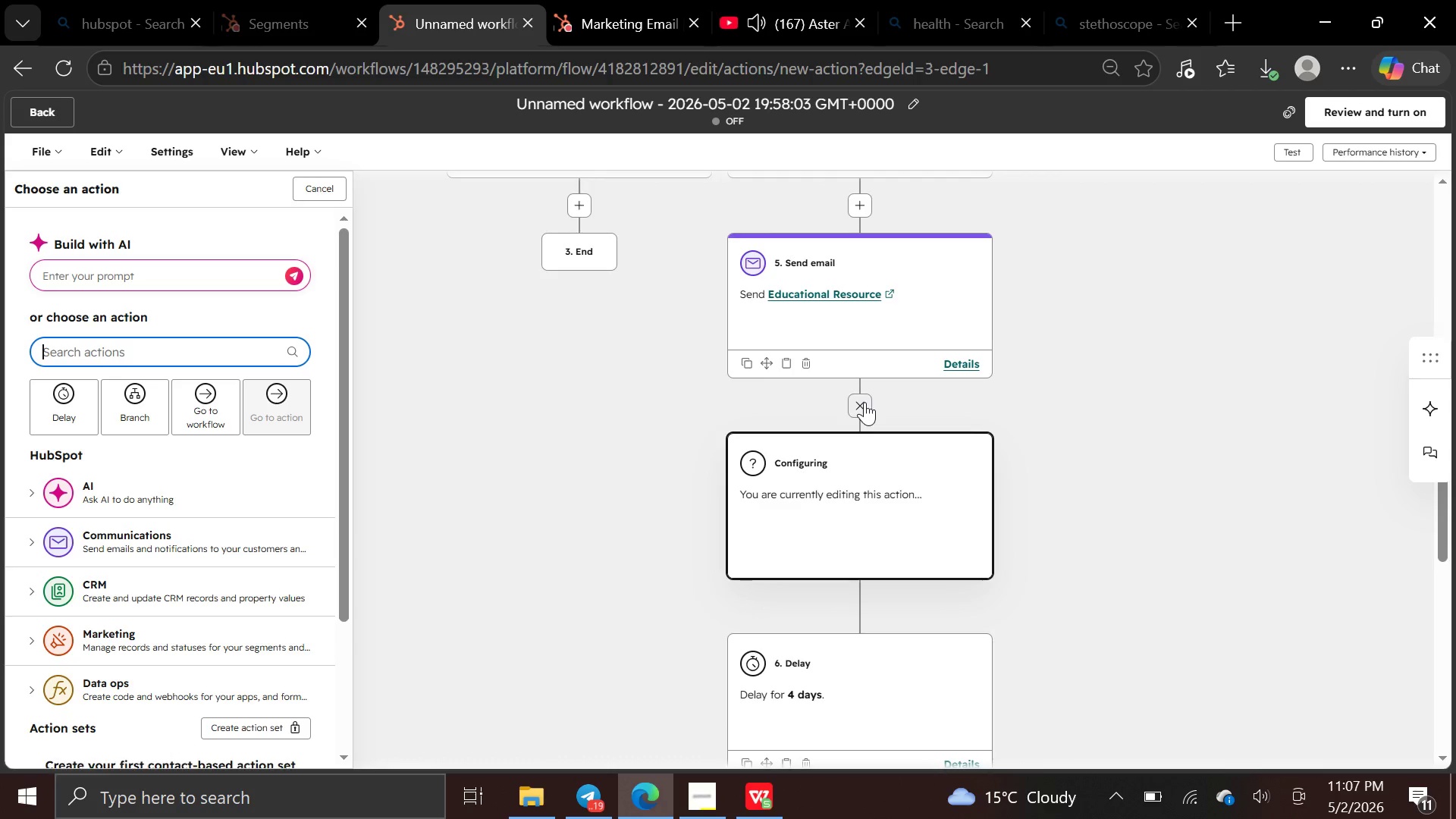 
left_click([133, 415])
 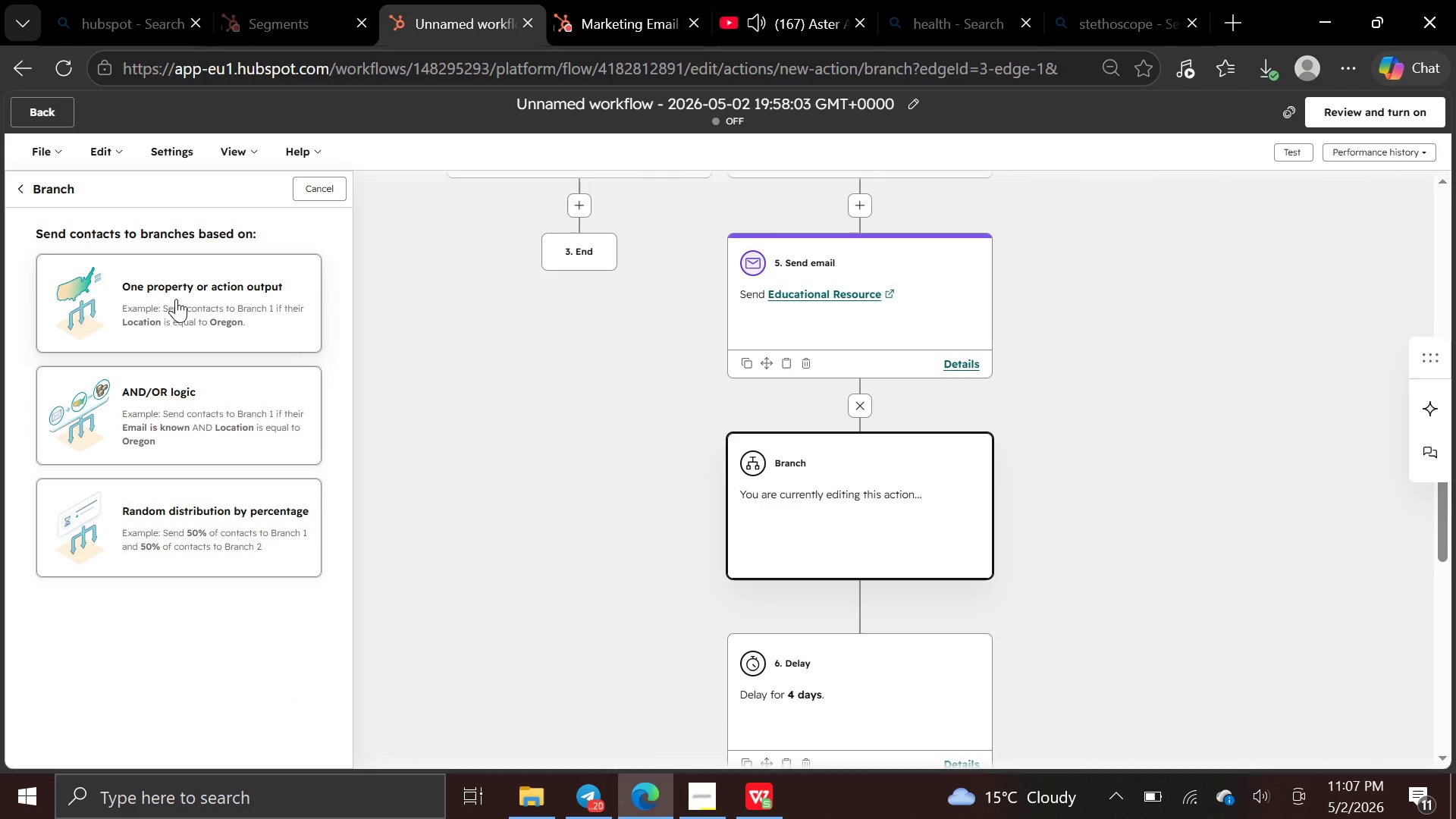 
left_click([182, 395])
 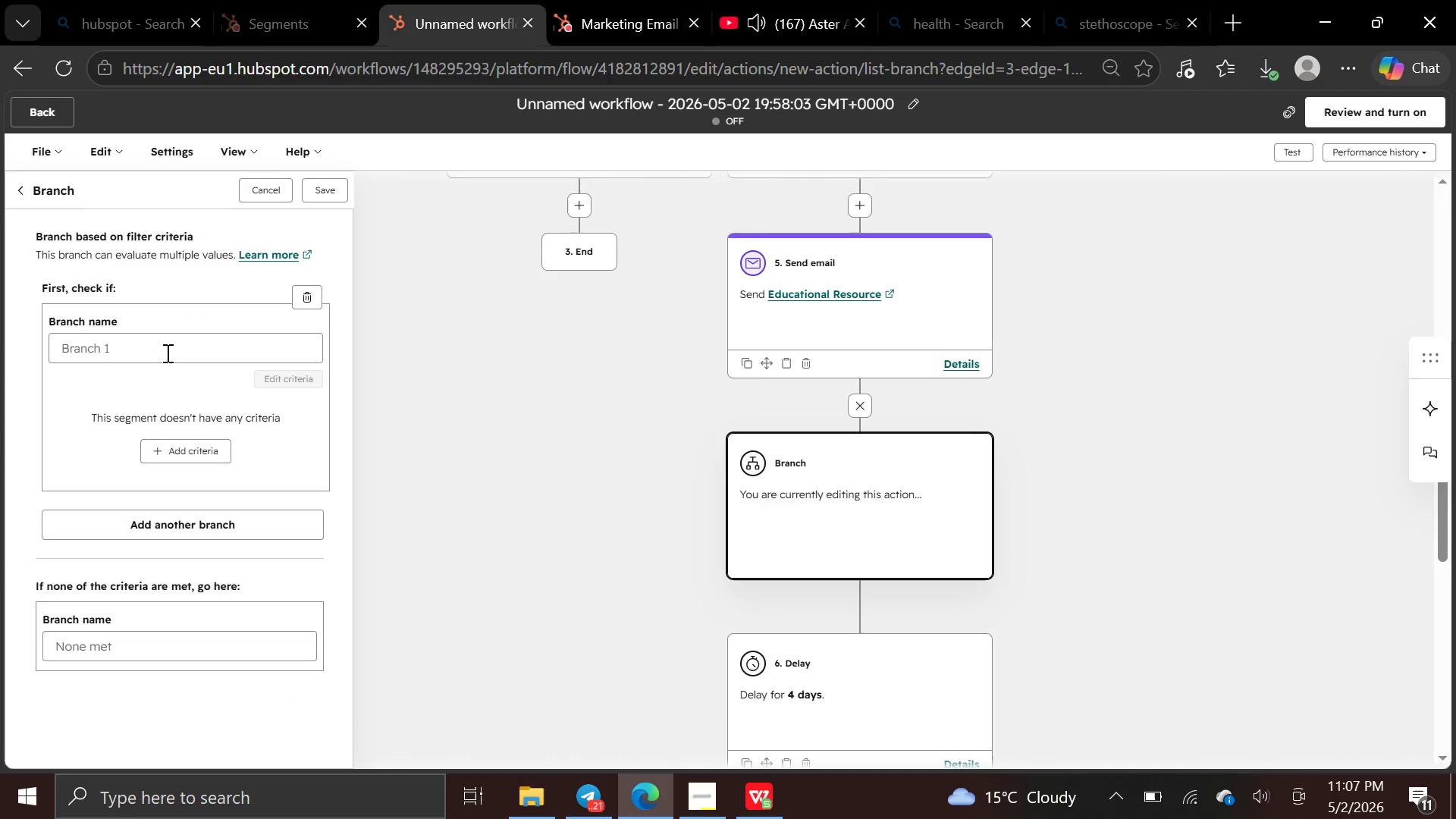 
left_click([166, 347])
 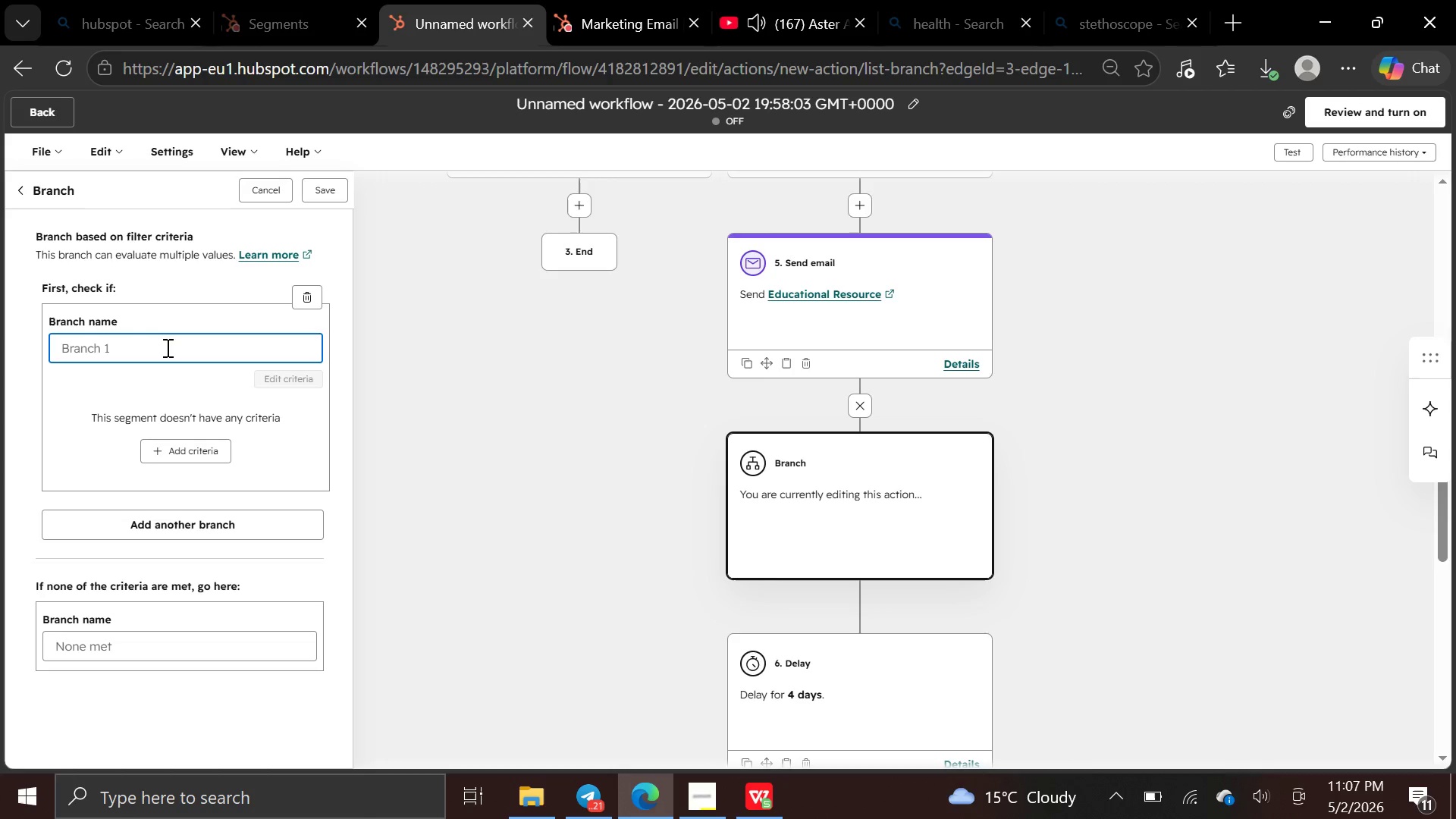 
type(Conta)
 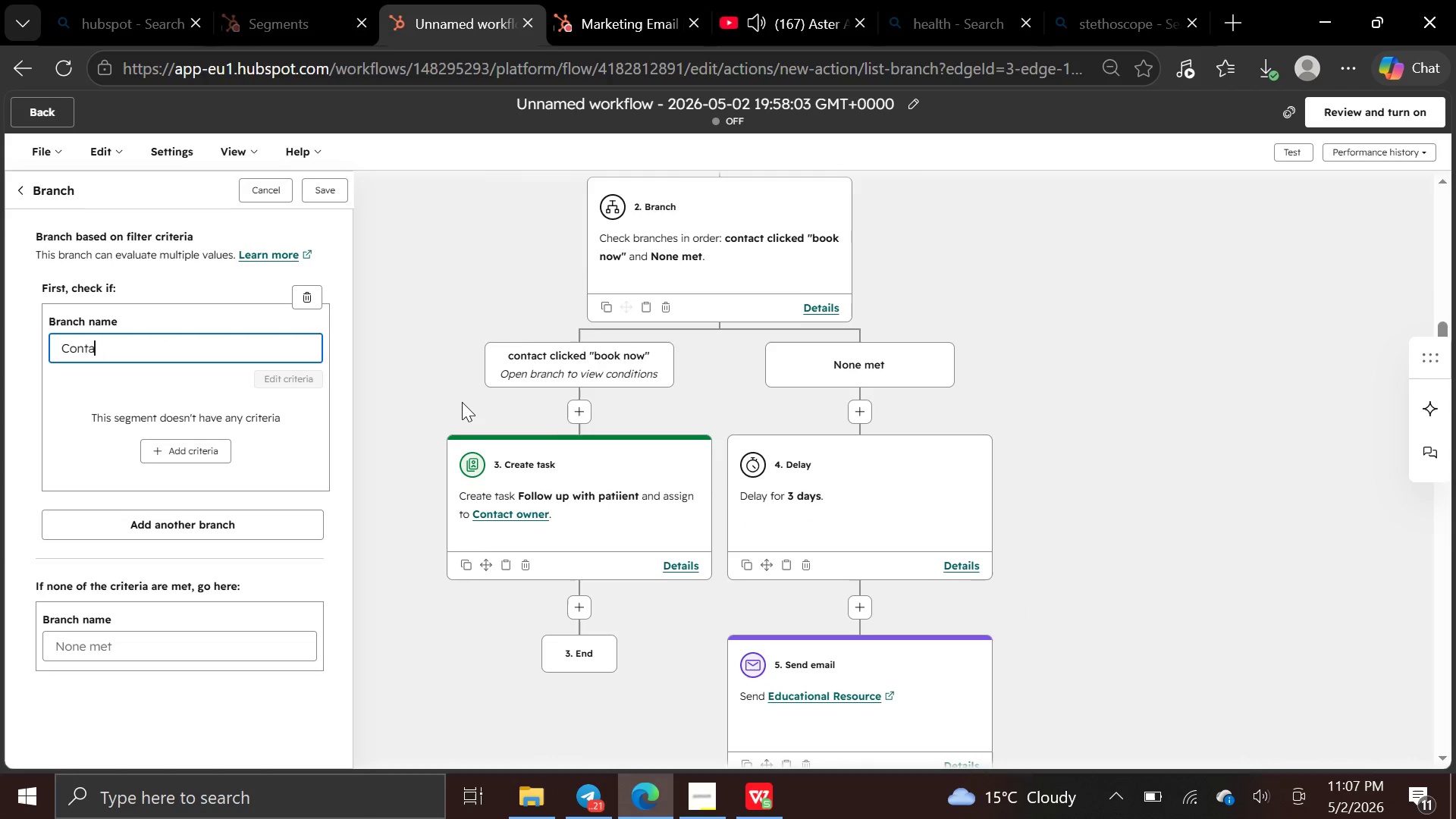 
wait(8.62)
 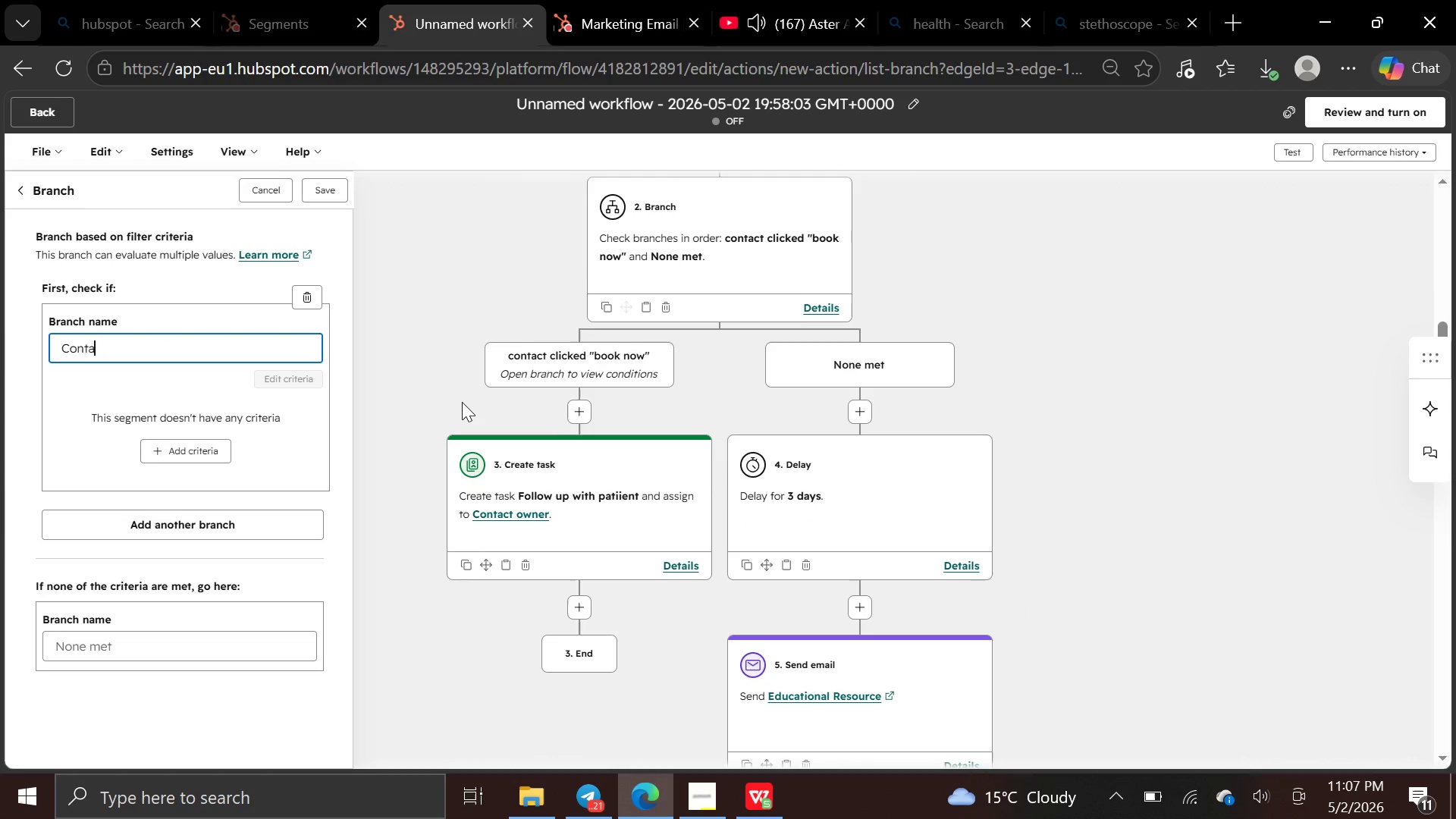 
type(ct clicked "")
 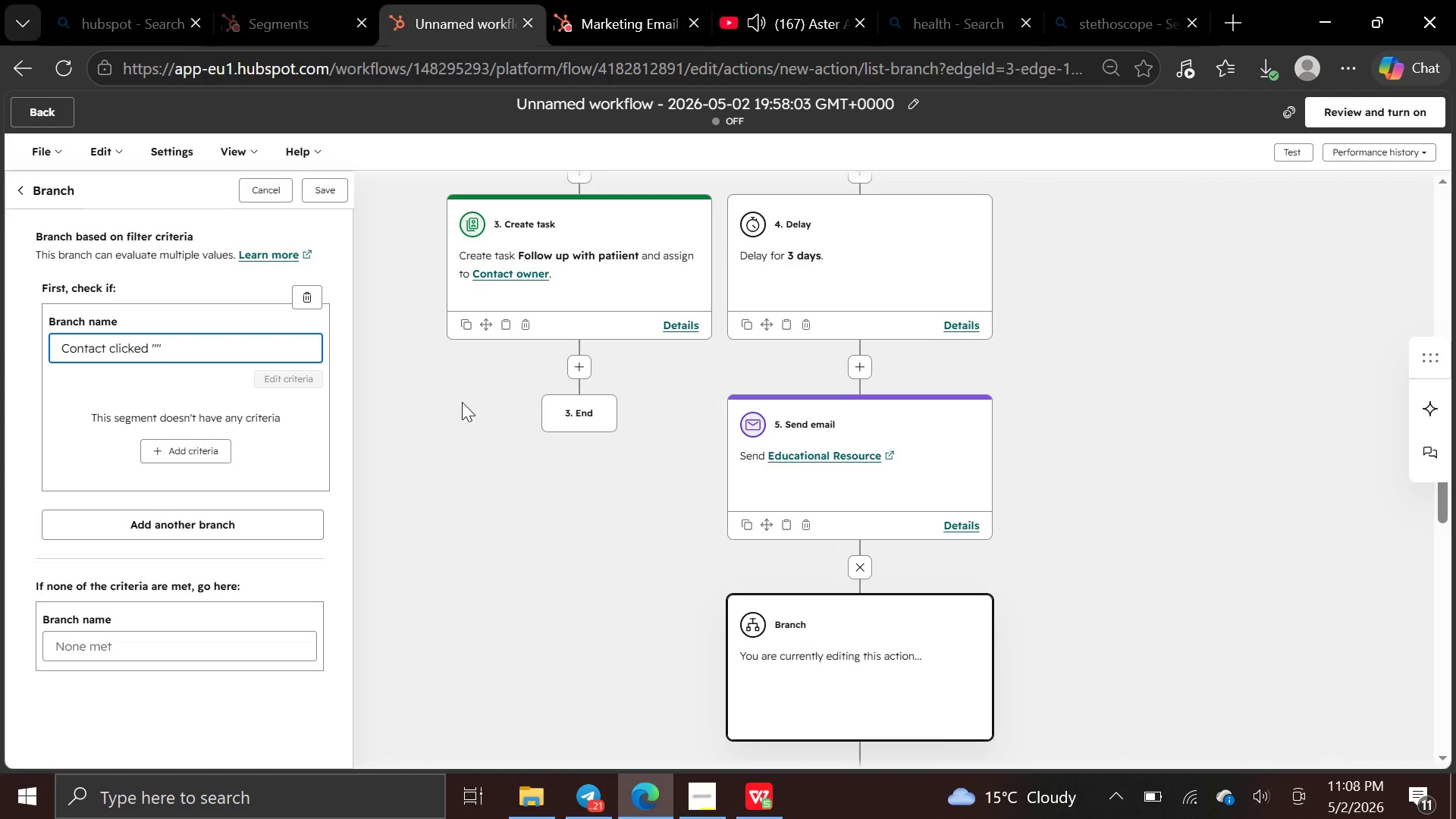 
key(ArrowLeft)
 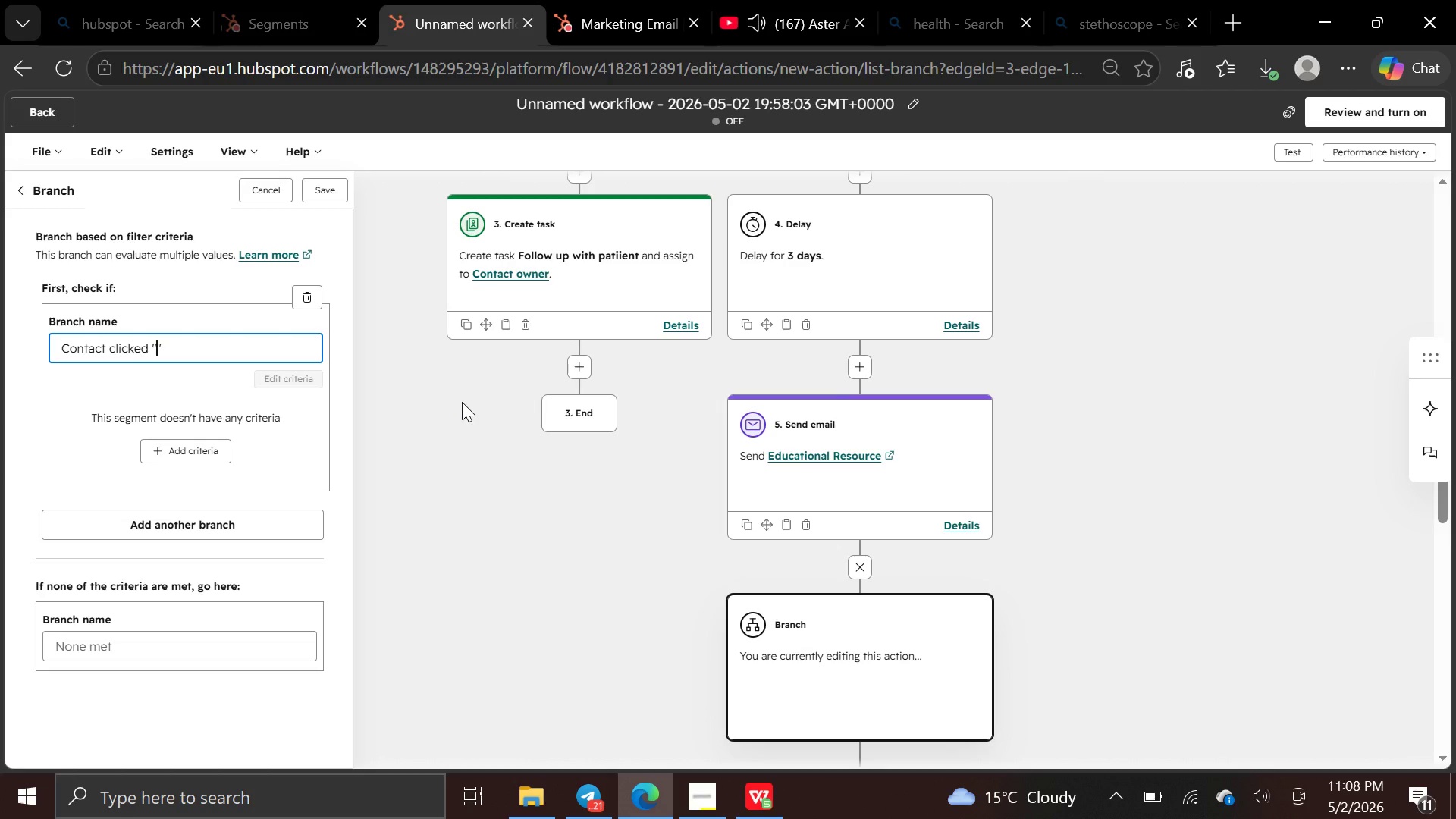 
type(book now)
 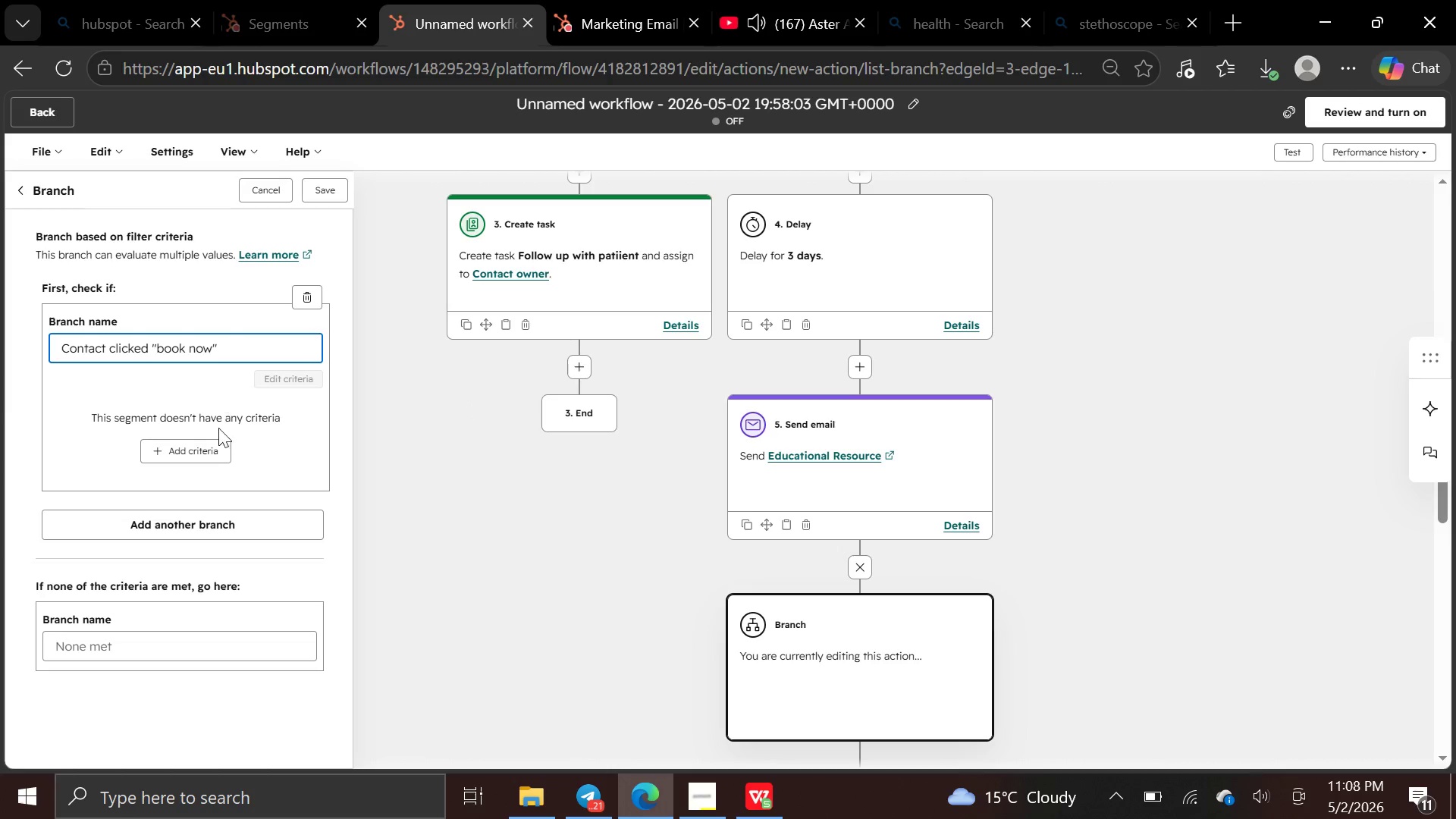 
left_click([208, 450])
 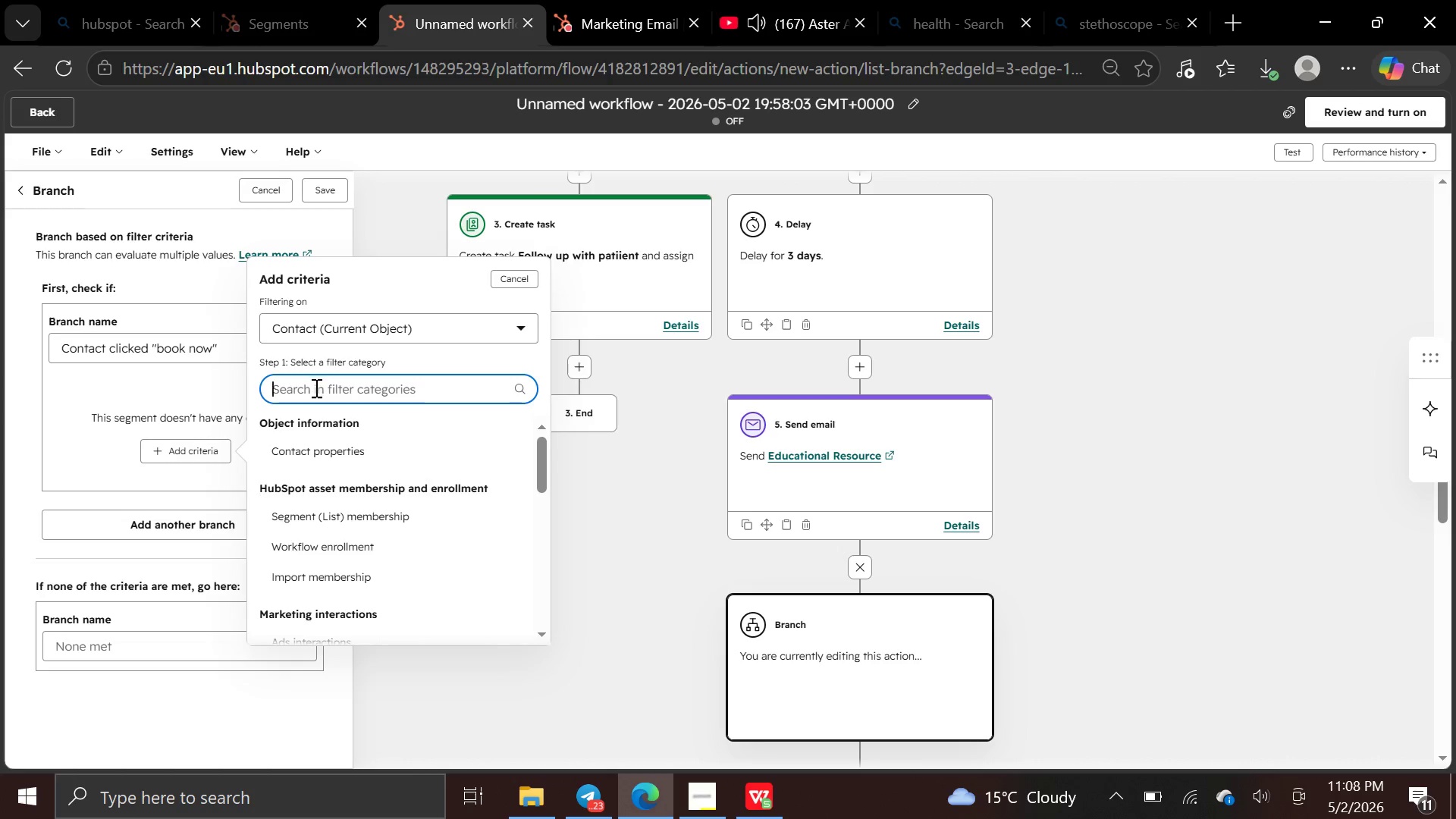 
type(ma)
 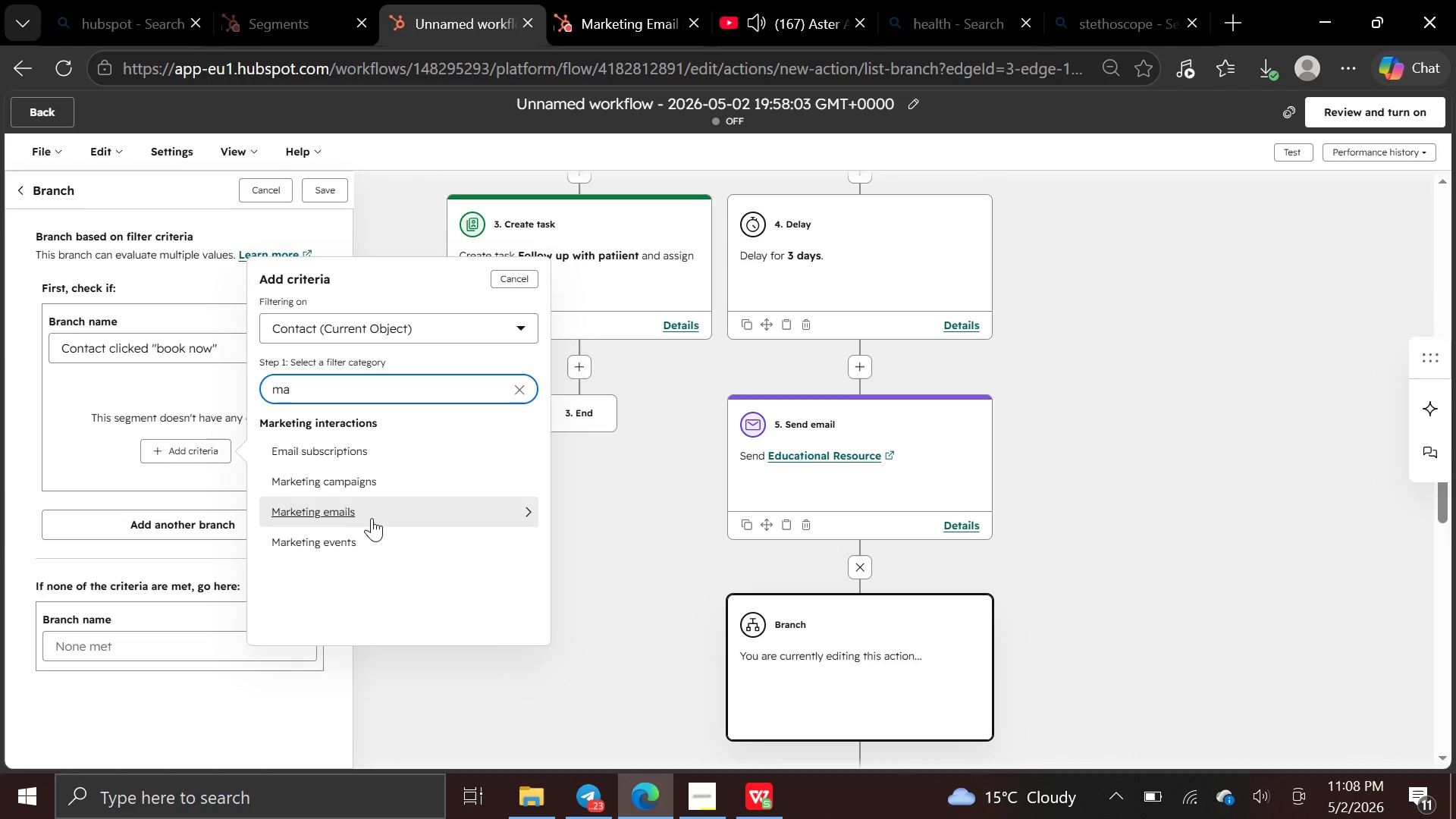 
left_click([373, 519])
 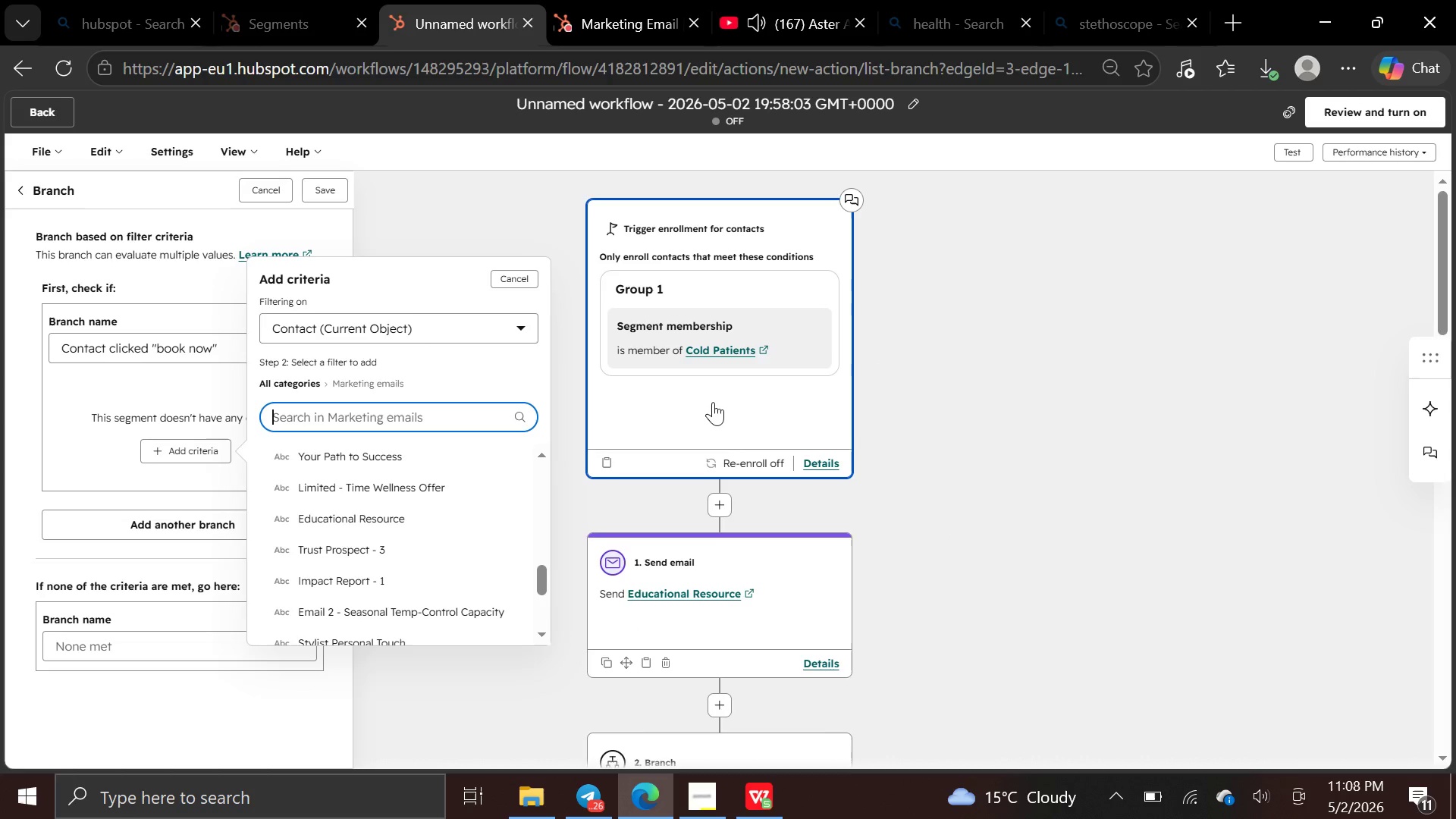 
wait(29.88)
 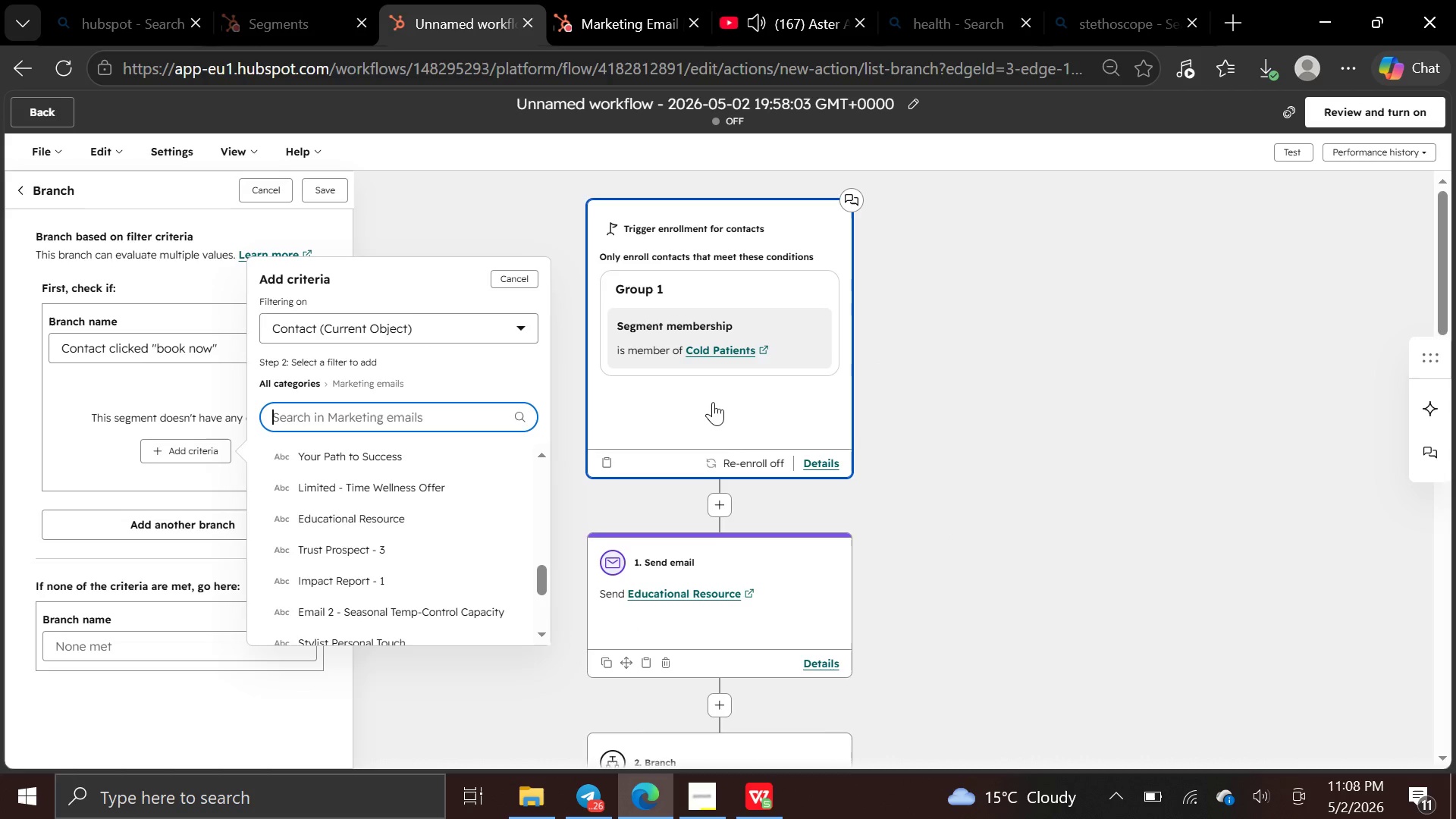 
left_click([456, 482])
 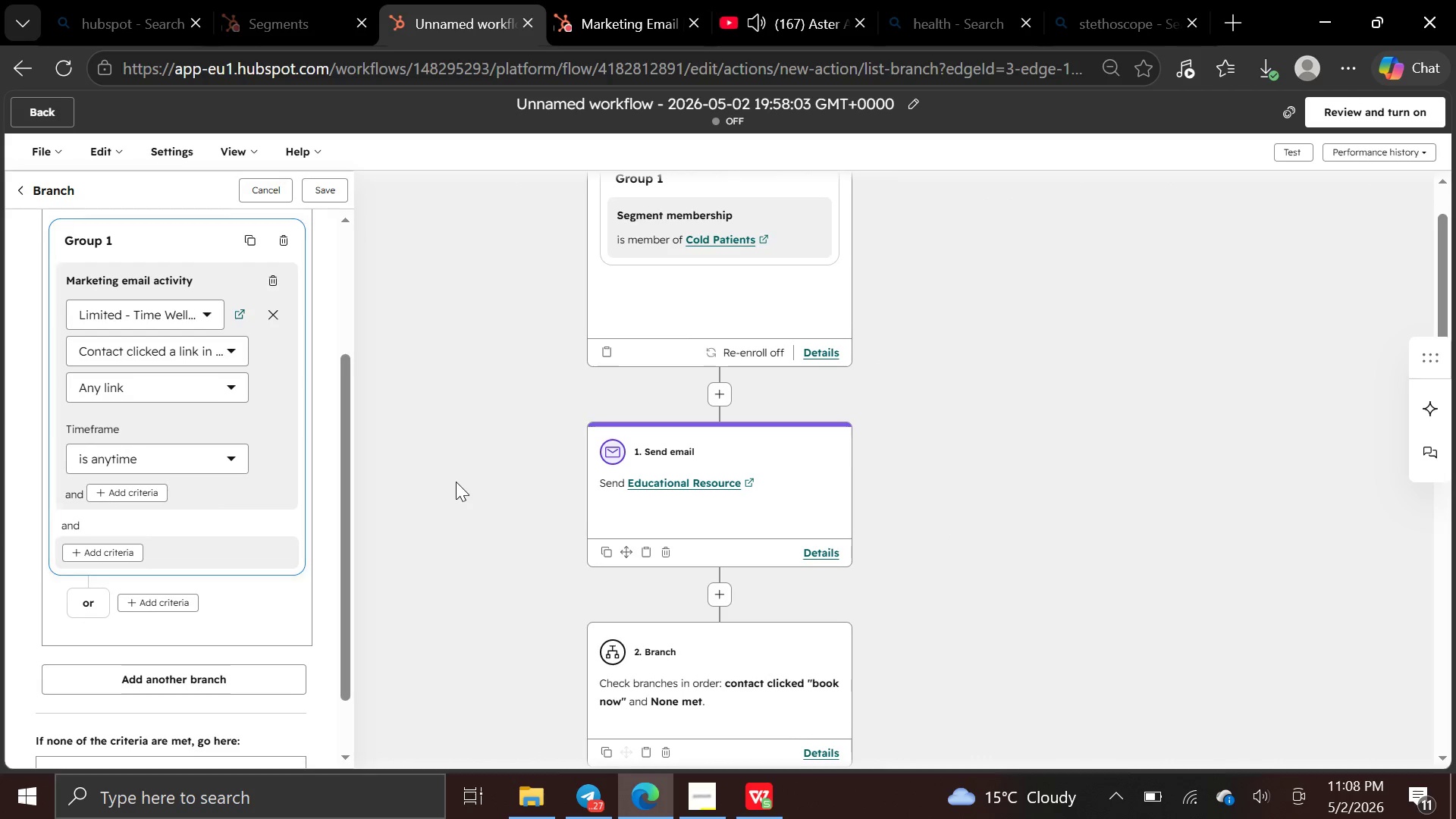 
mouse_move([750, 407])
 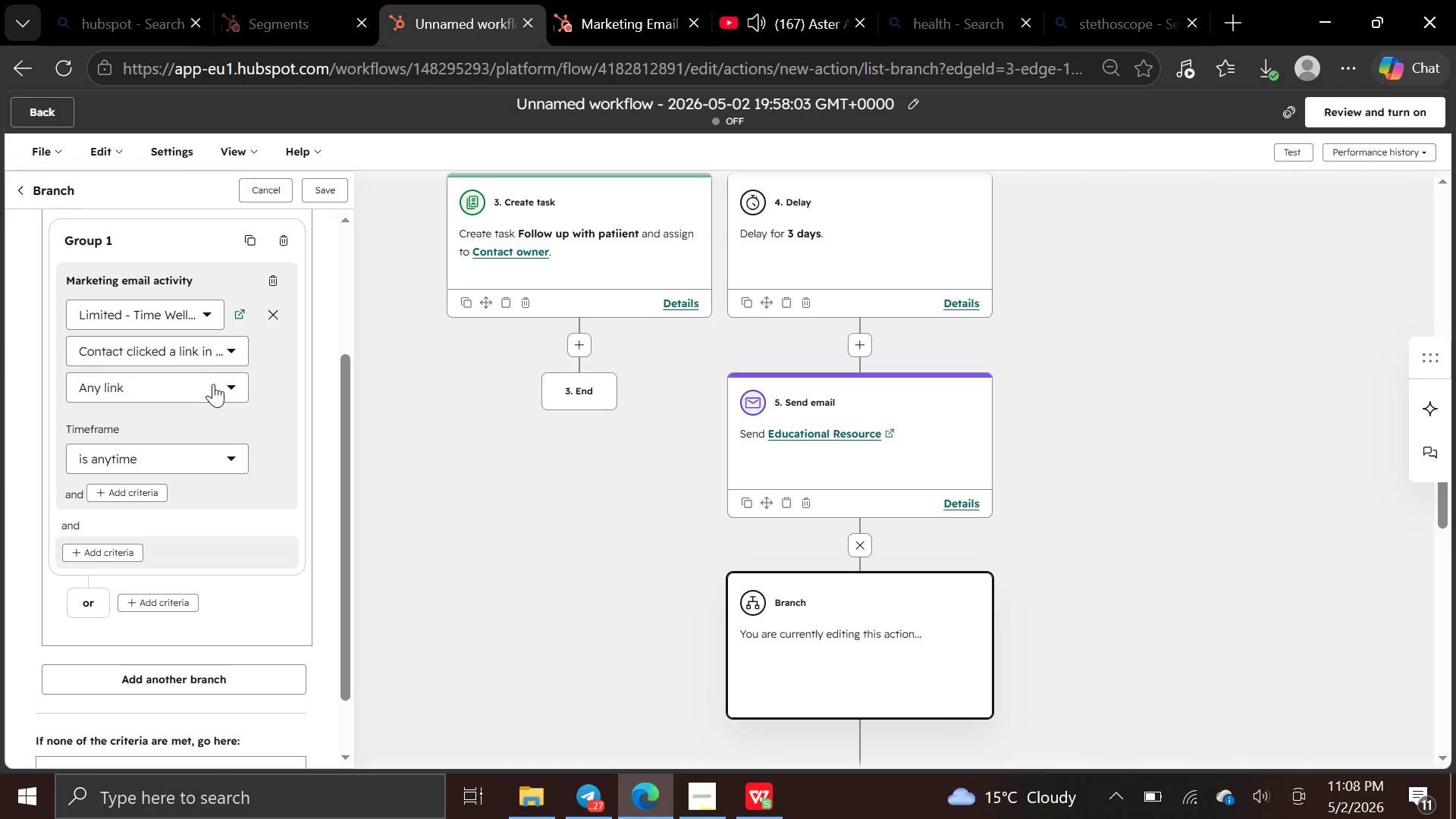 
left_click([216, 384])
 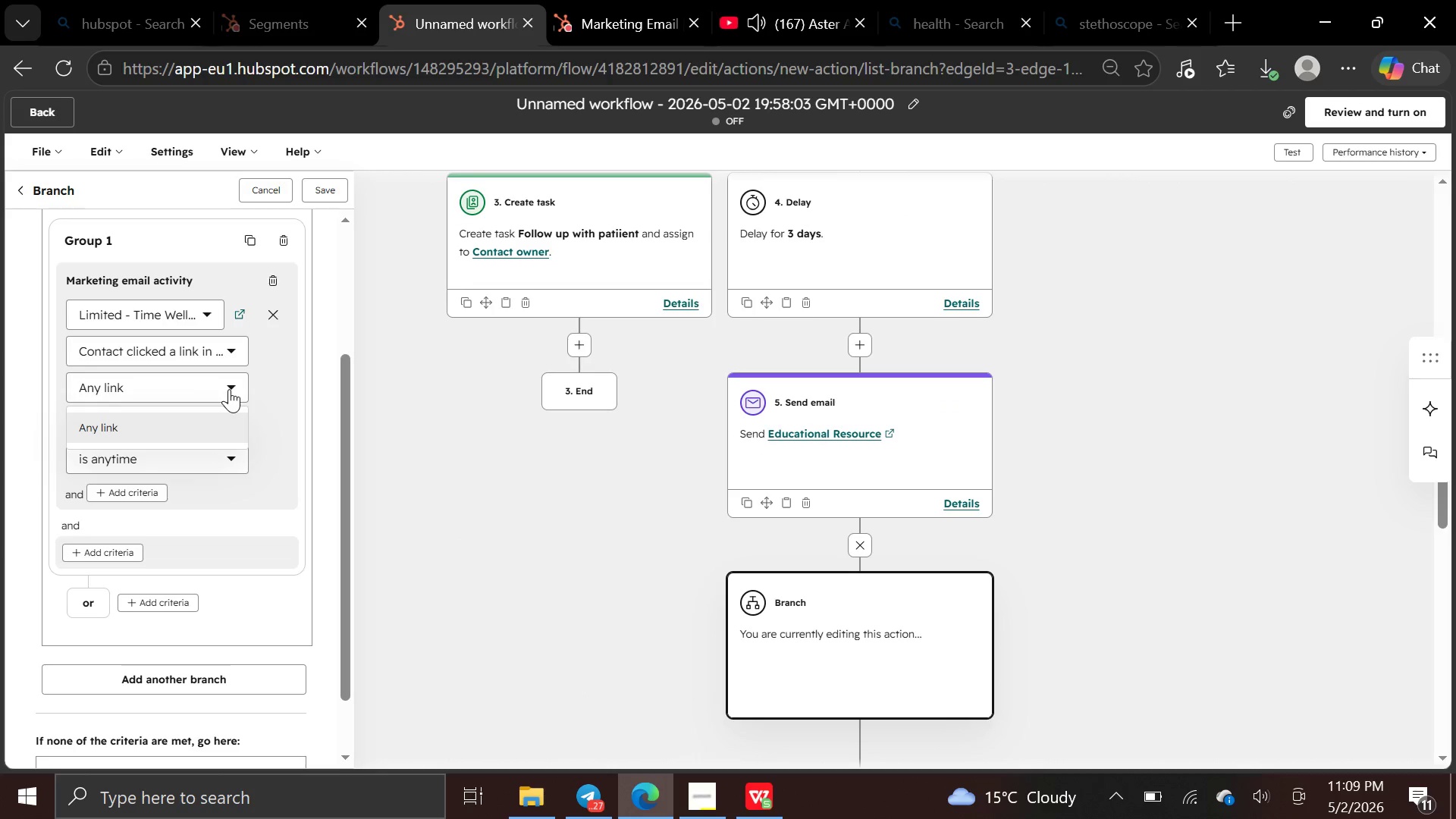 
left_click([229, 389])
 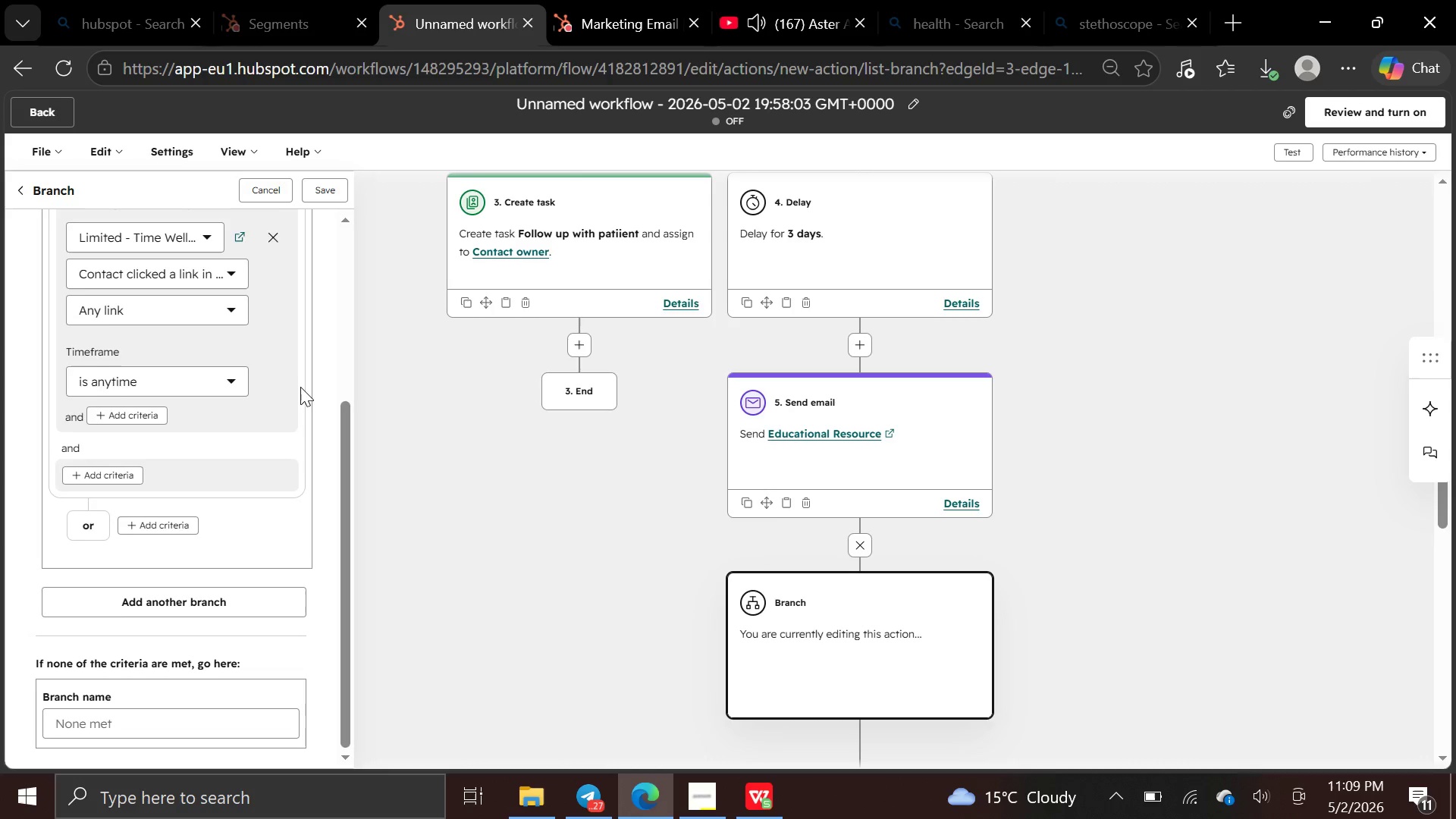 
wait(5.84)
 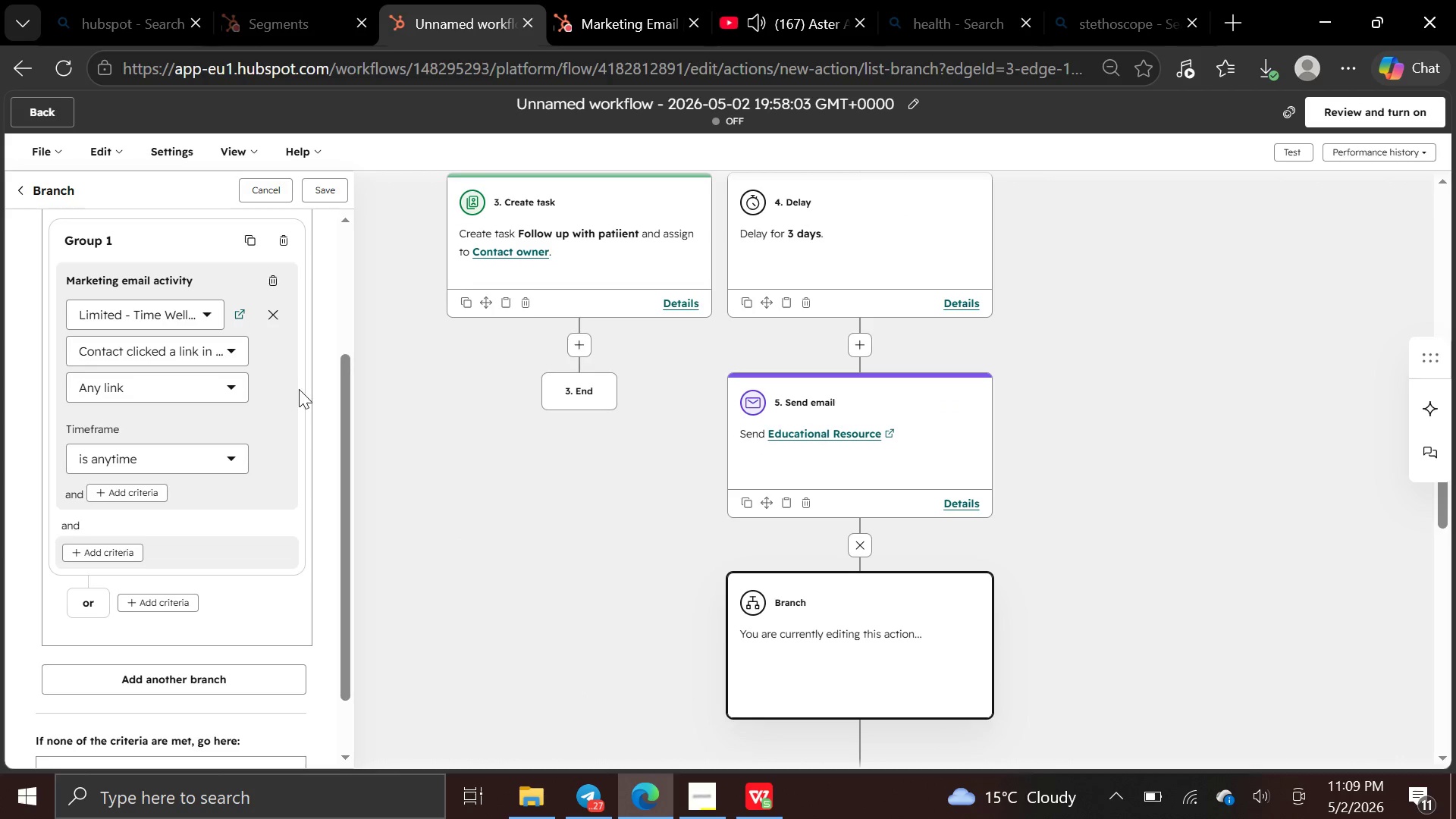 
left_click([326, 190])
 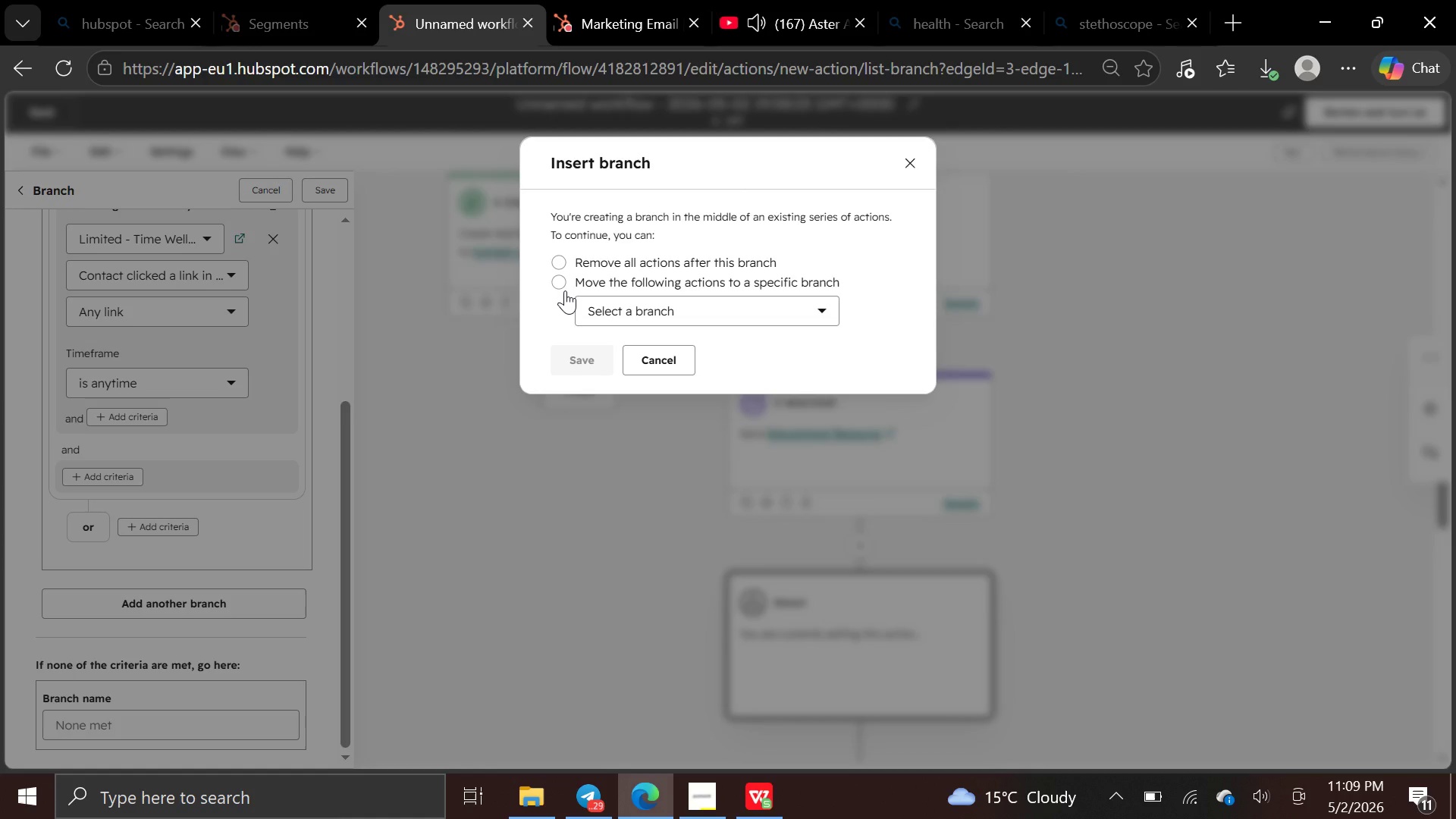 
wait(6.52)
 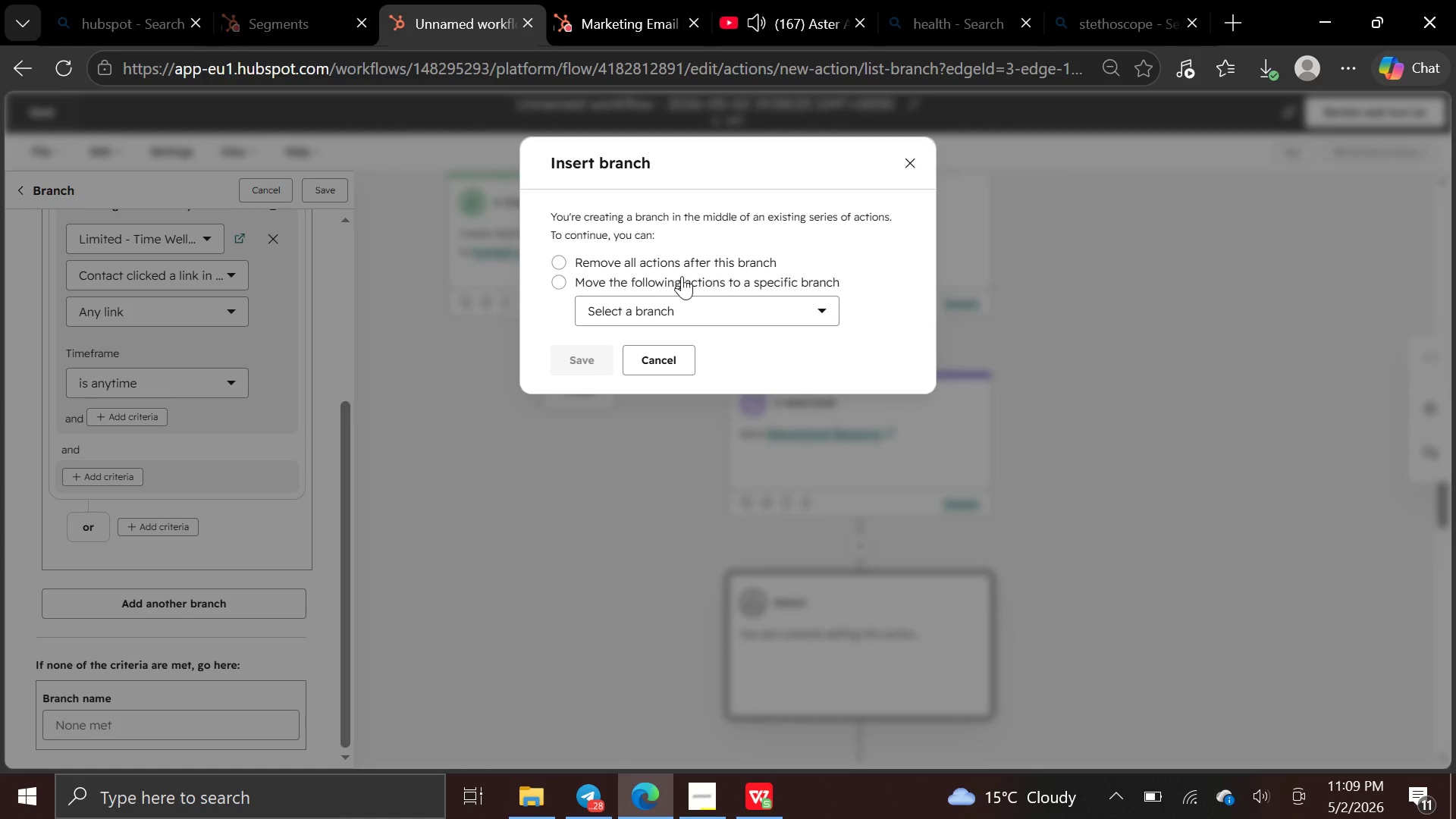 
left_click([814, 315])
 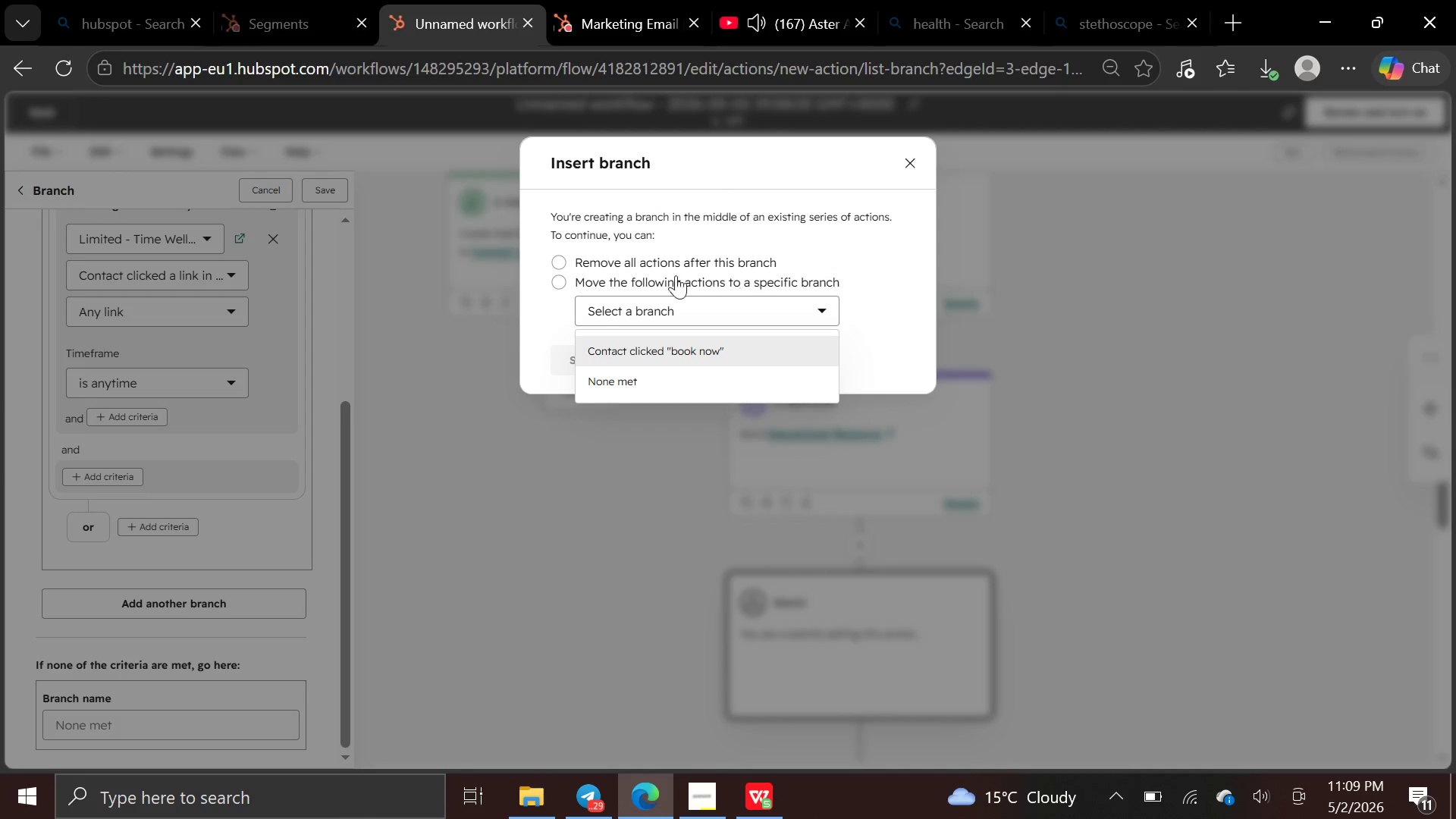 
left_click([563, 285])
 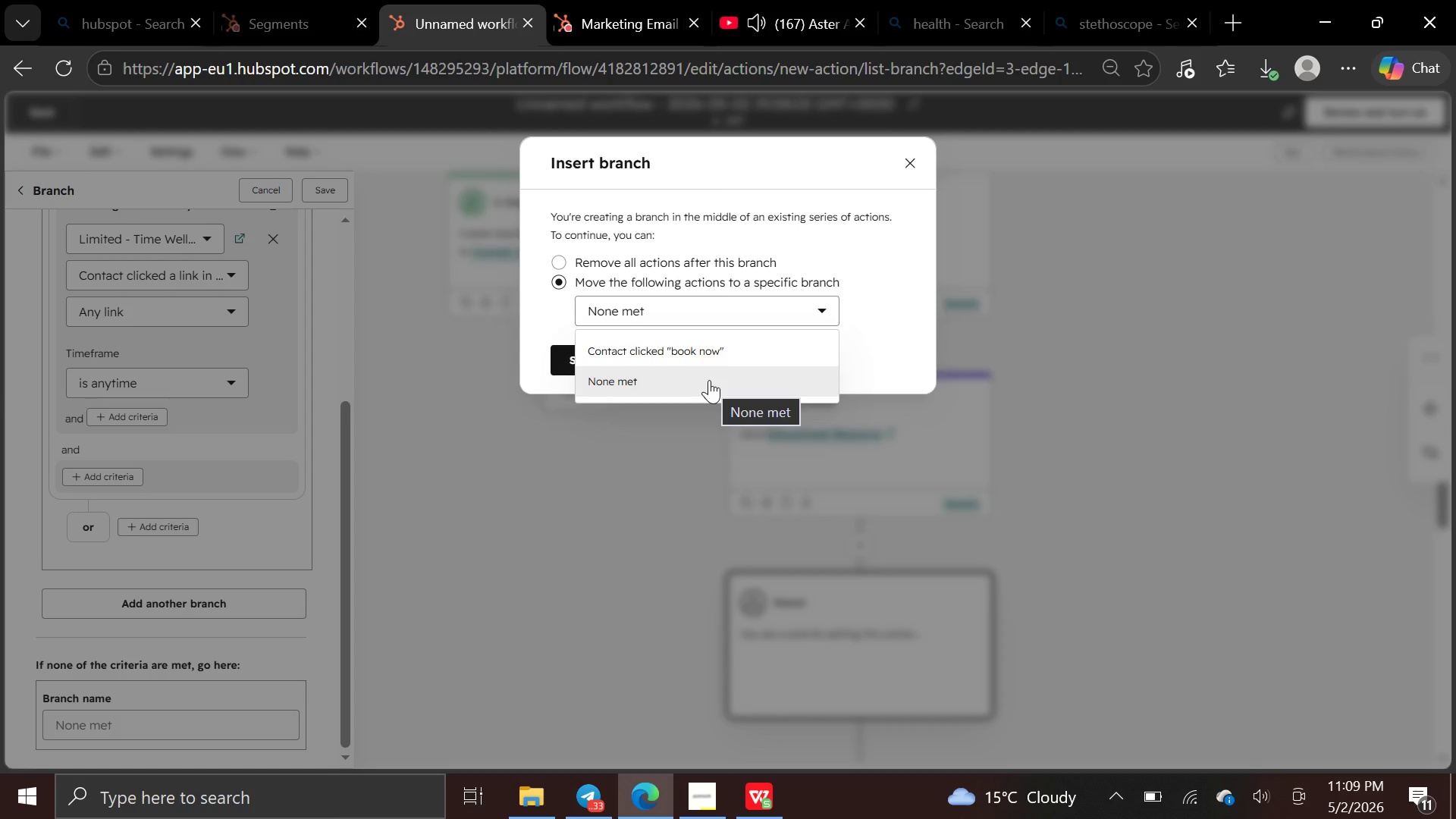 
wait(16.66)
 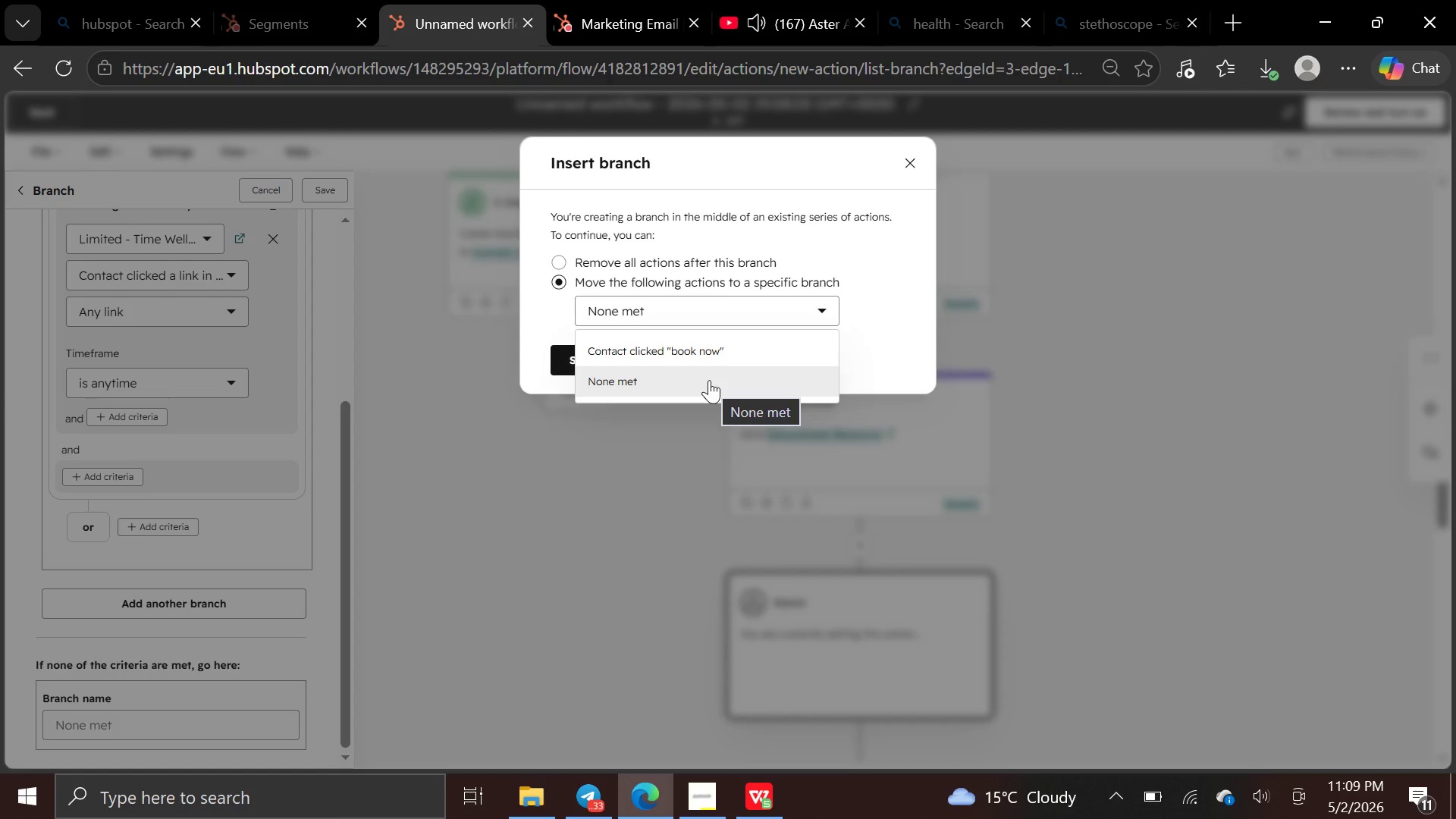 
left_click([708, 379])
 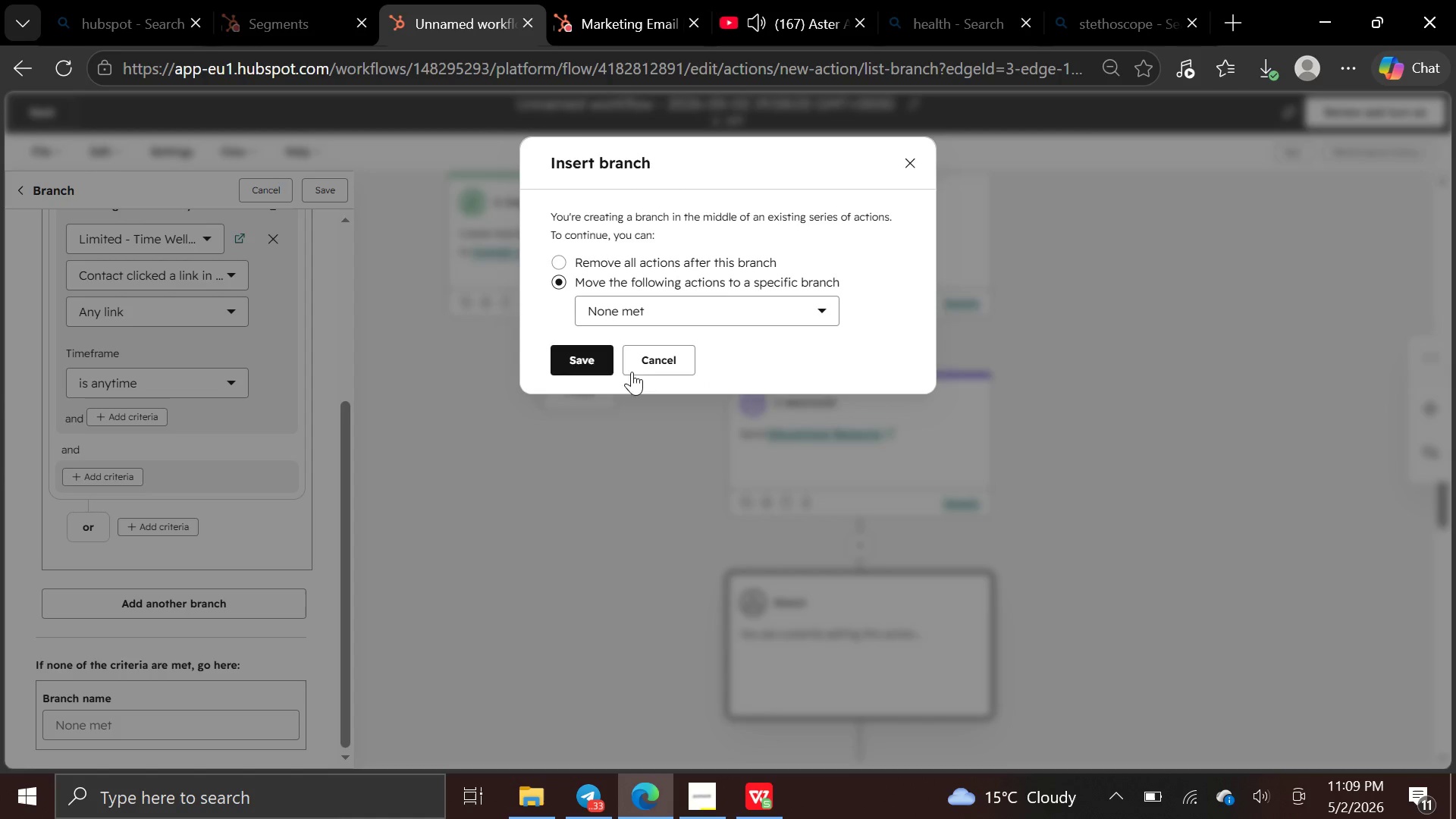 
left_click([585, 362])
 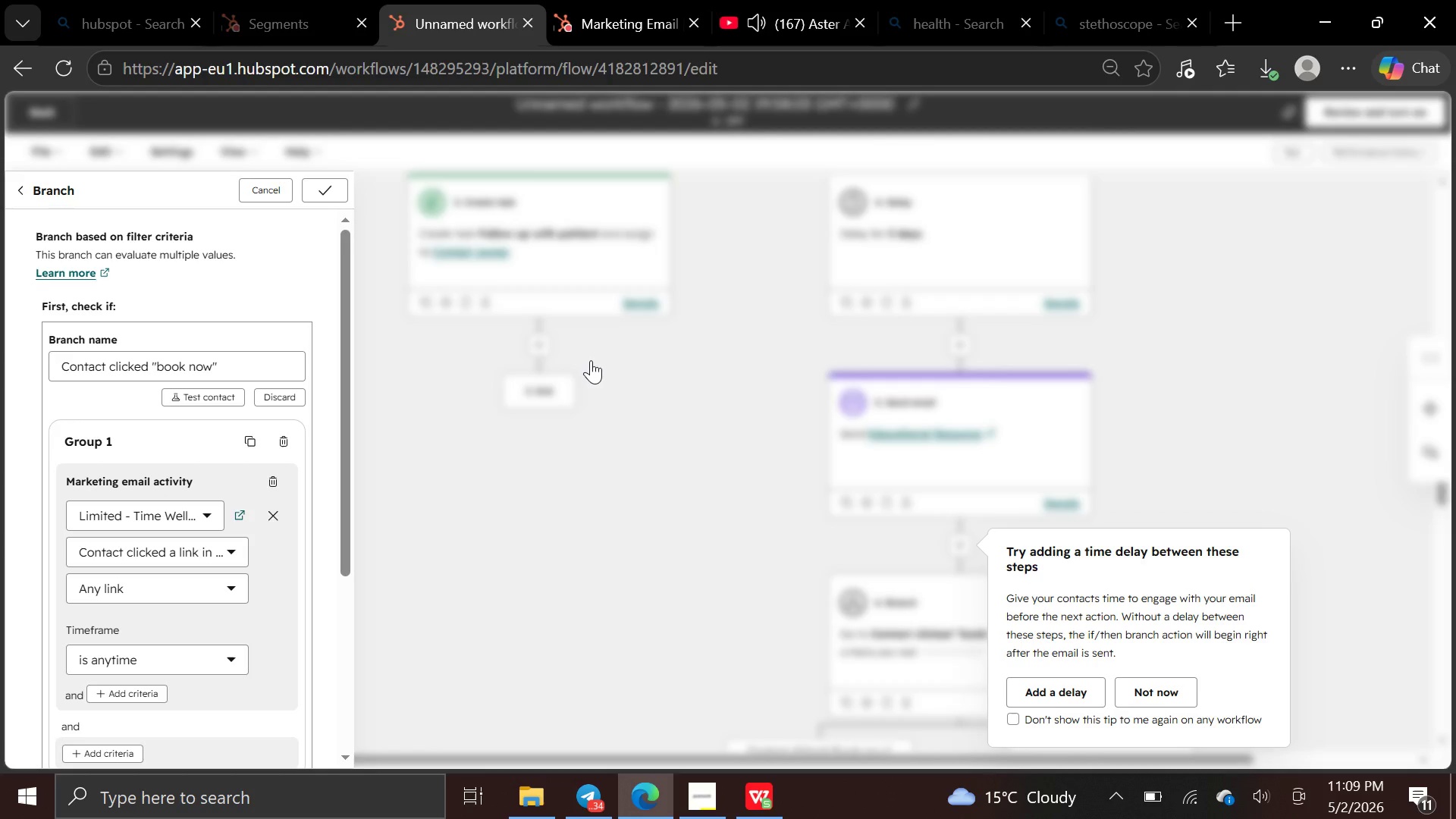 
wait(13.53)
 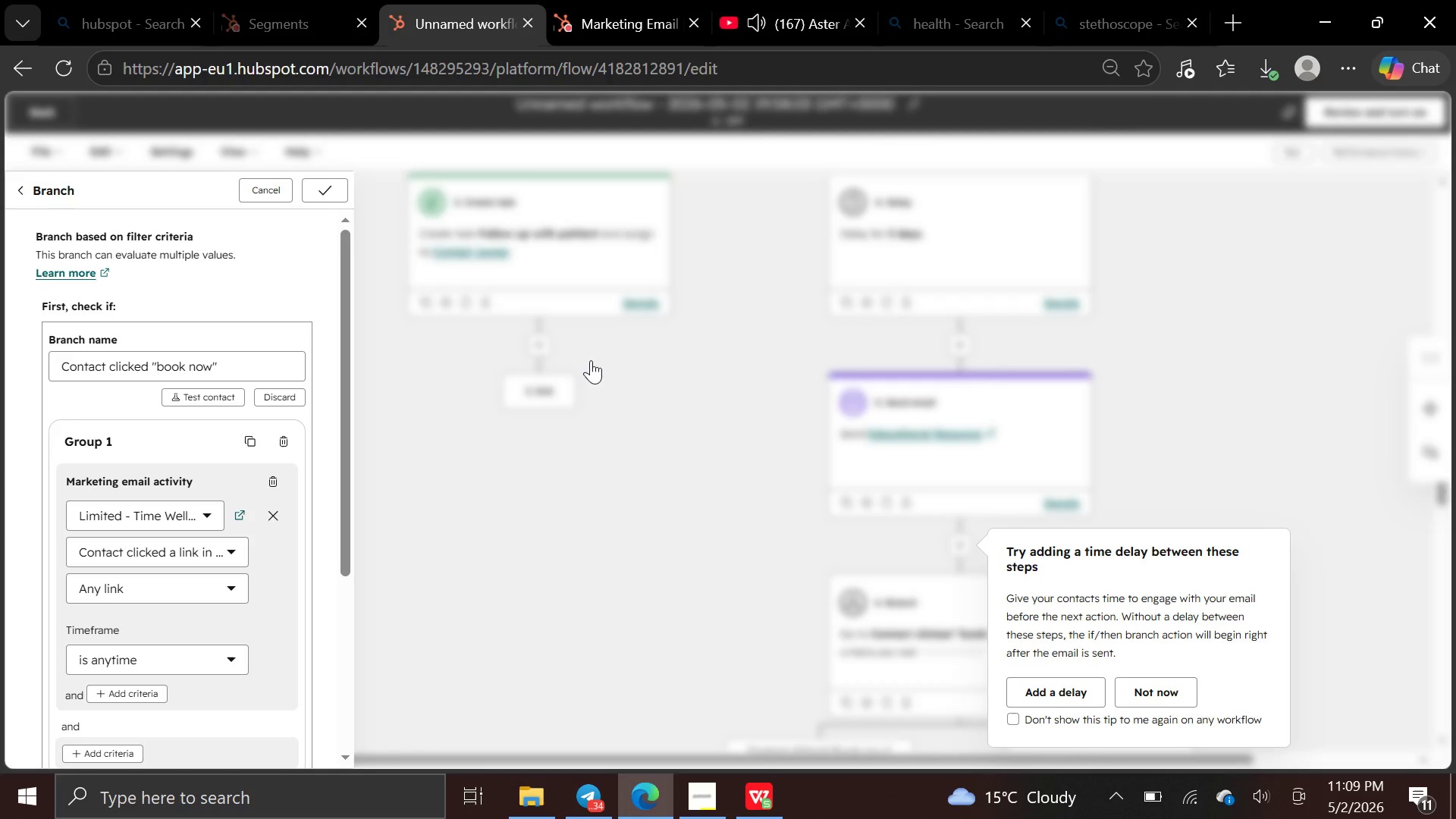 
left_click([1146, 686])
 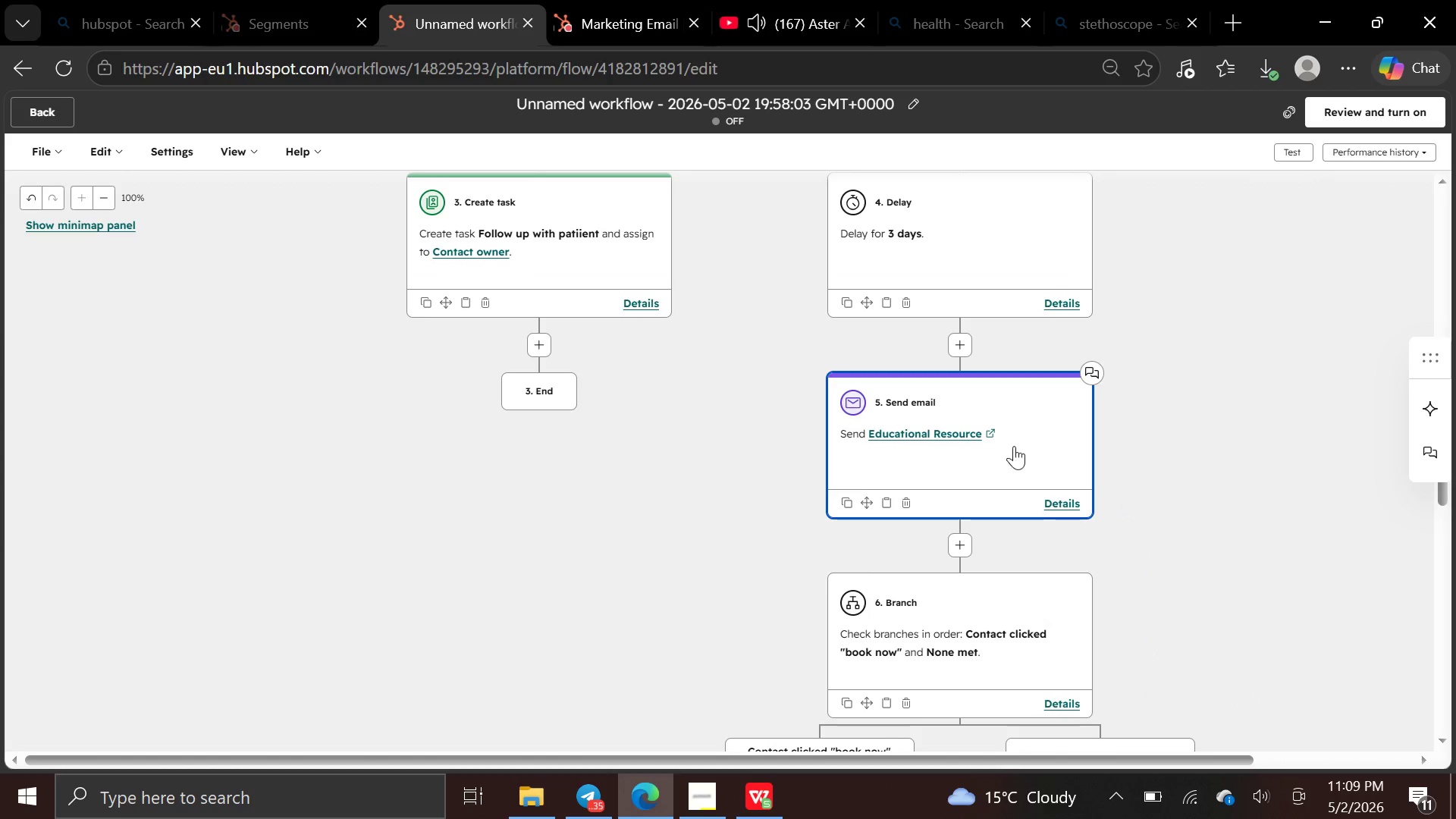 
left_click([1000, 440])
 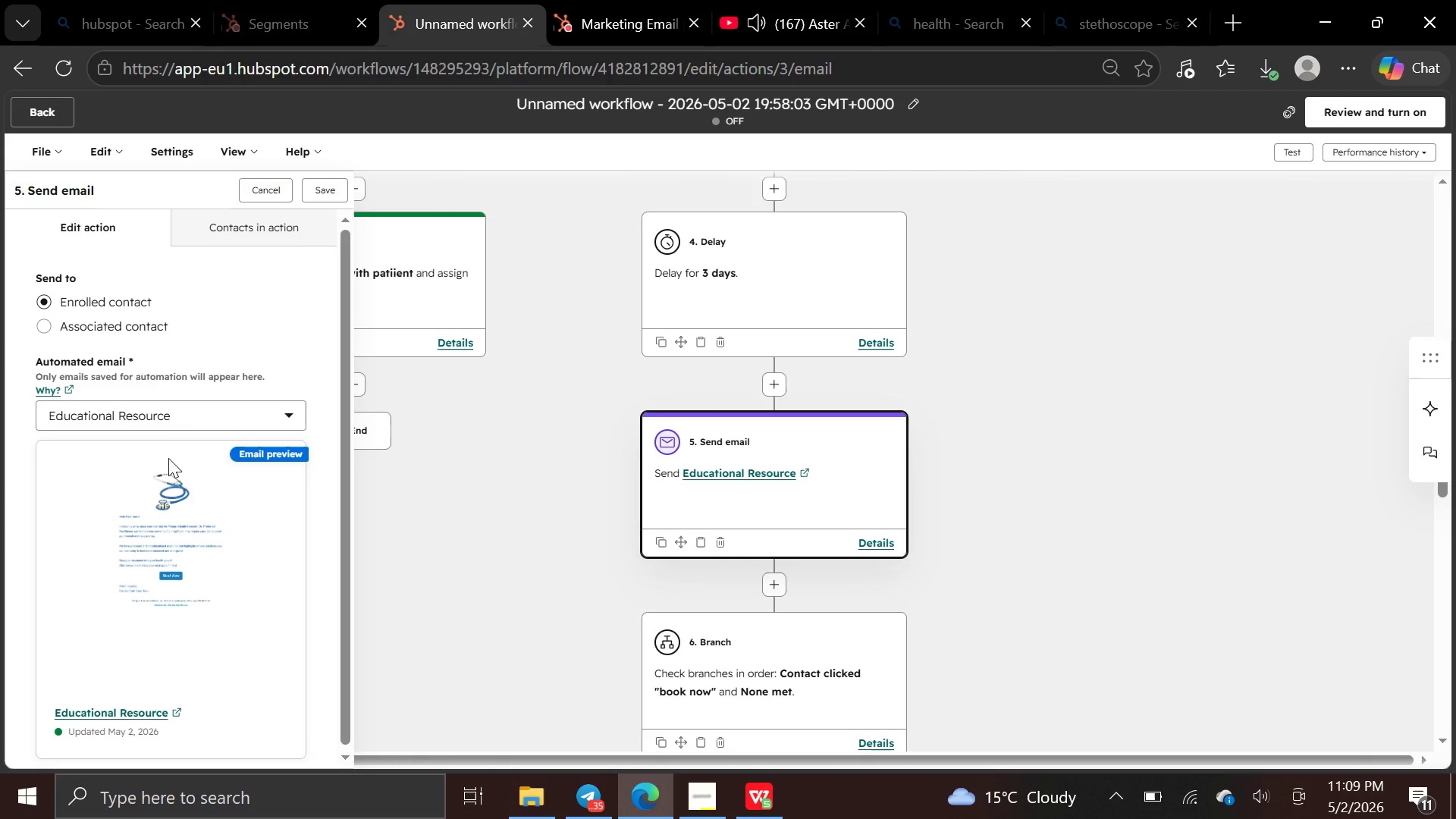 
left_click([269, 413])
 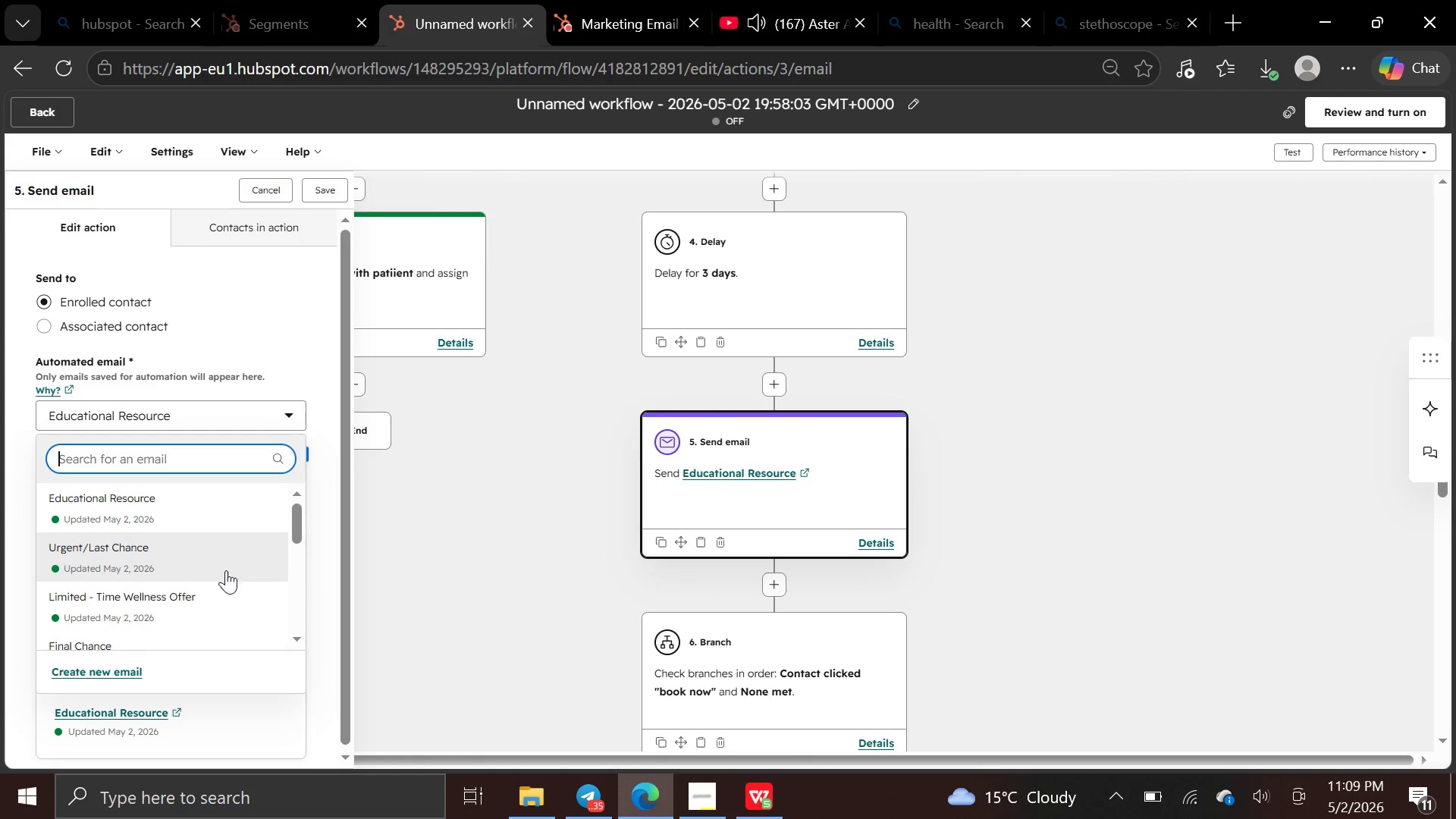 
left_click([219, 599])
 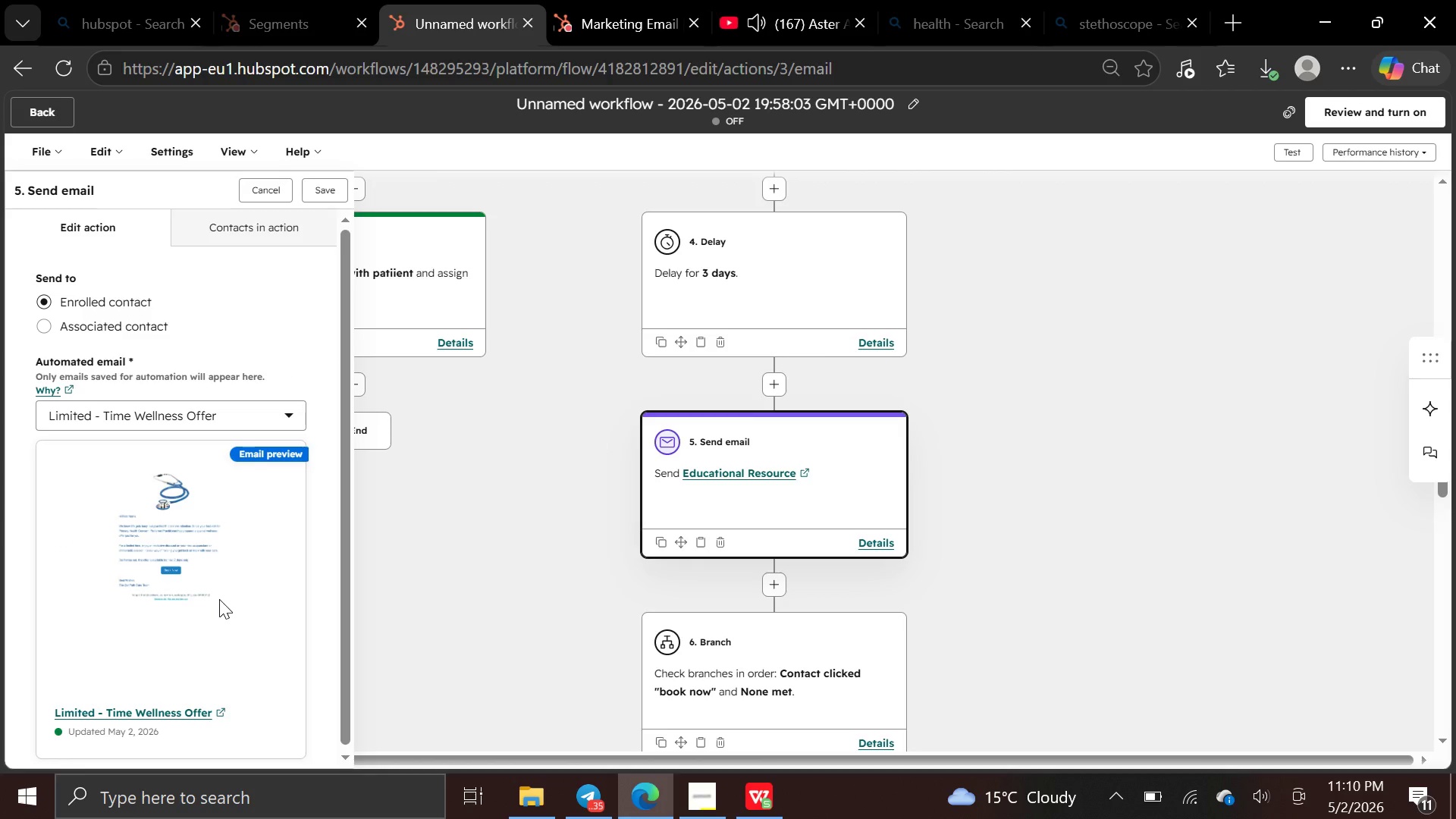 
wait(6.95)
 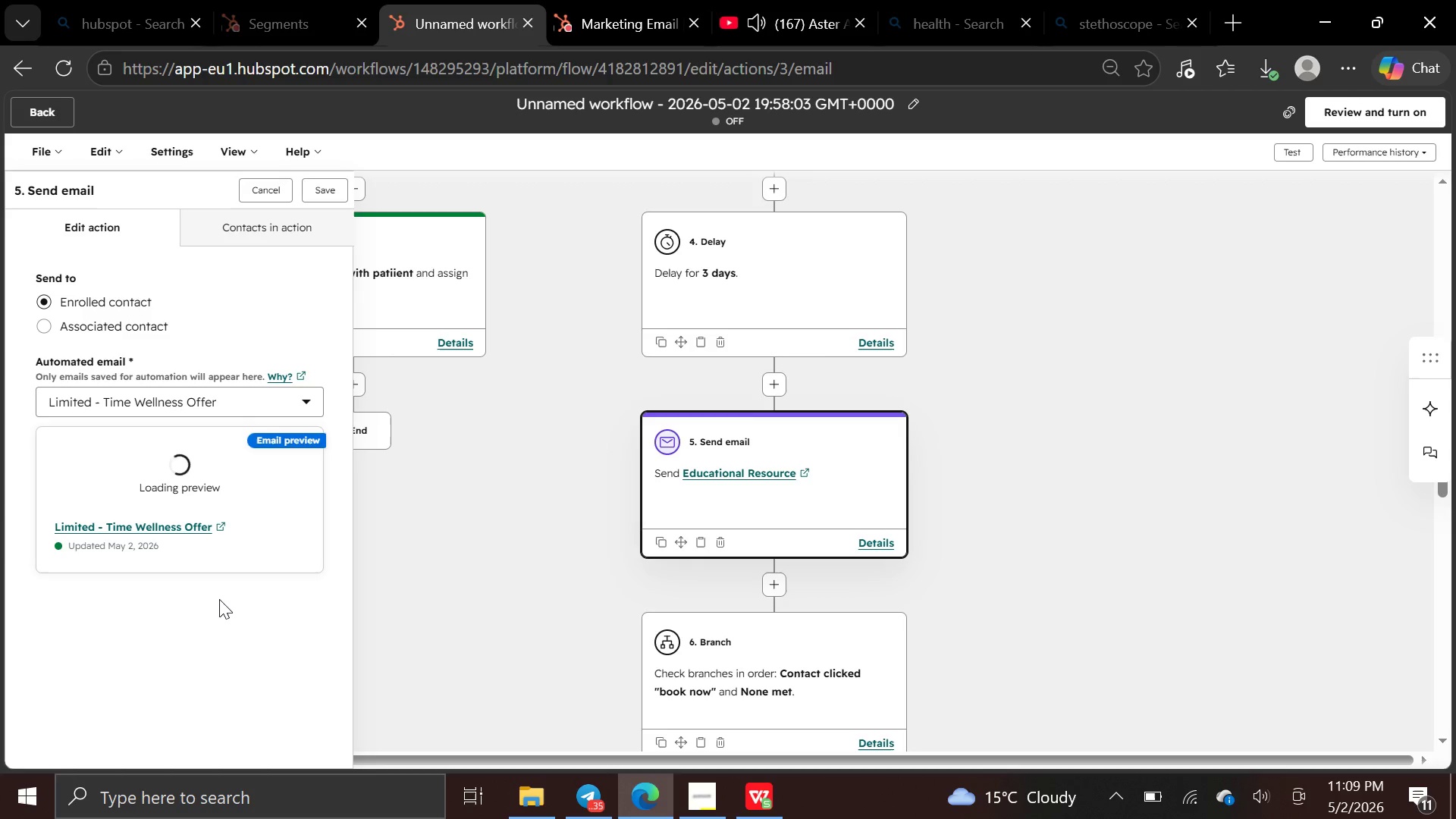 
left_click([334, 179])
 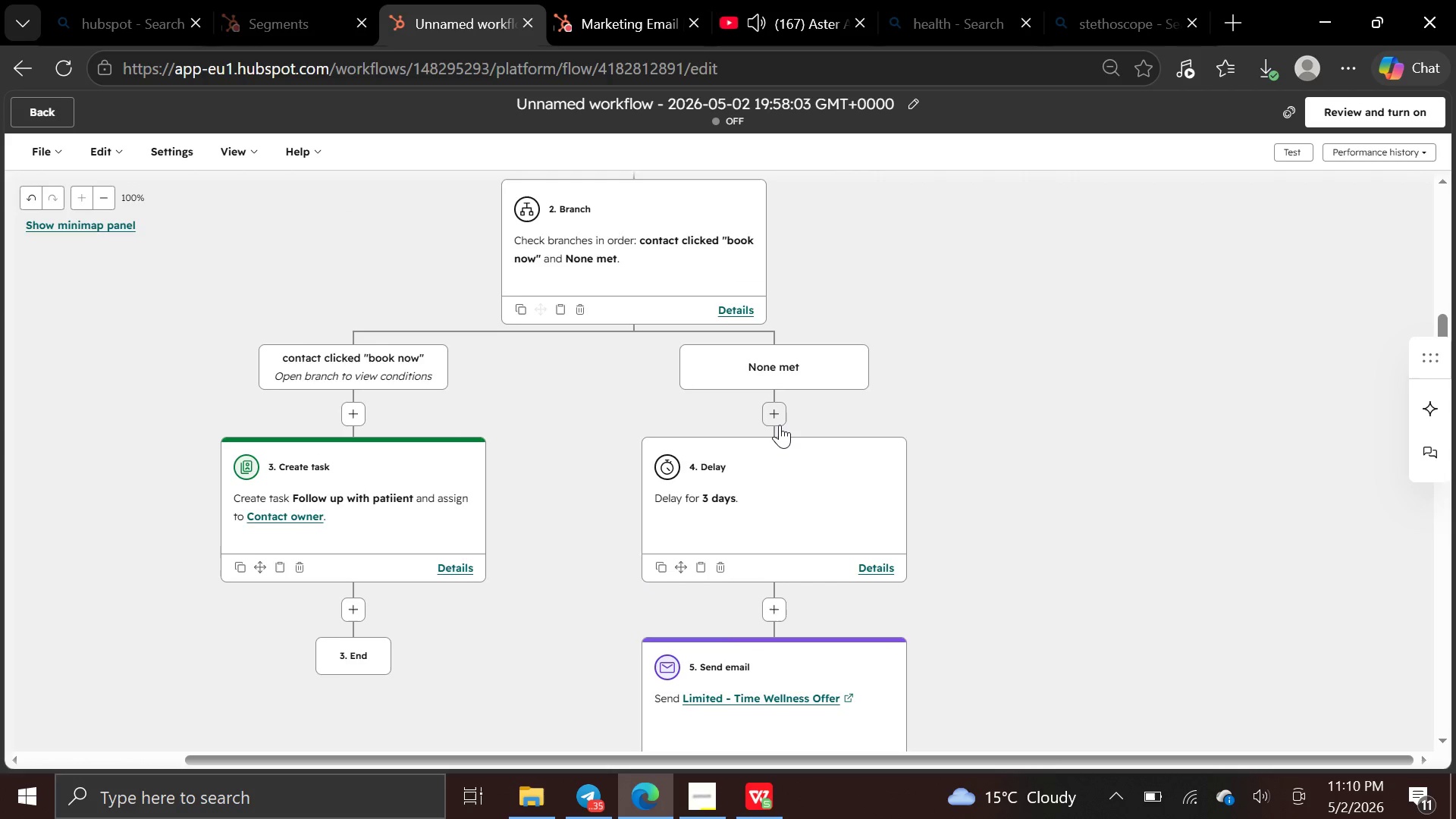 
wait(13.19)
 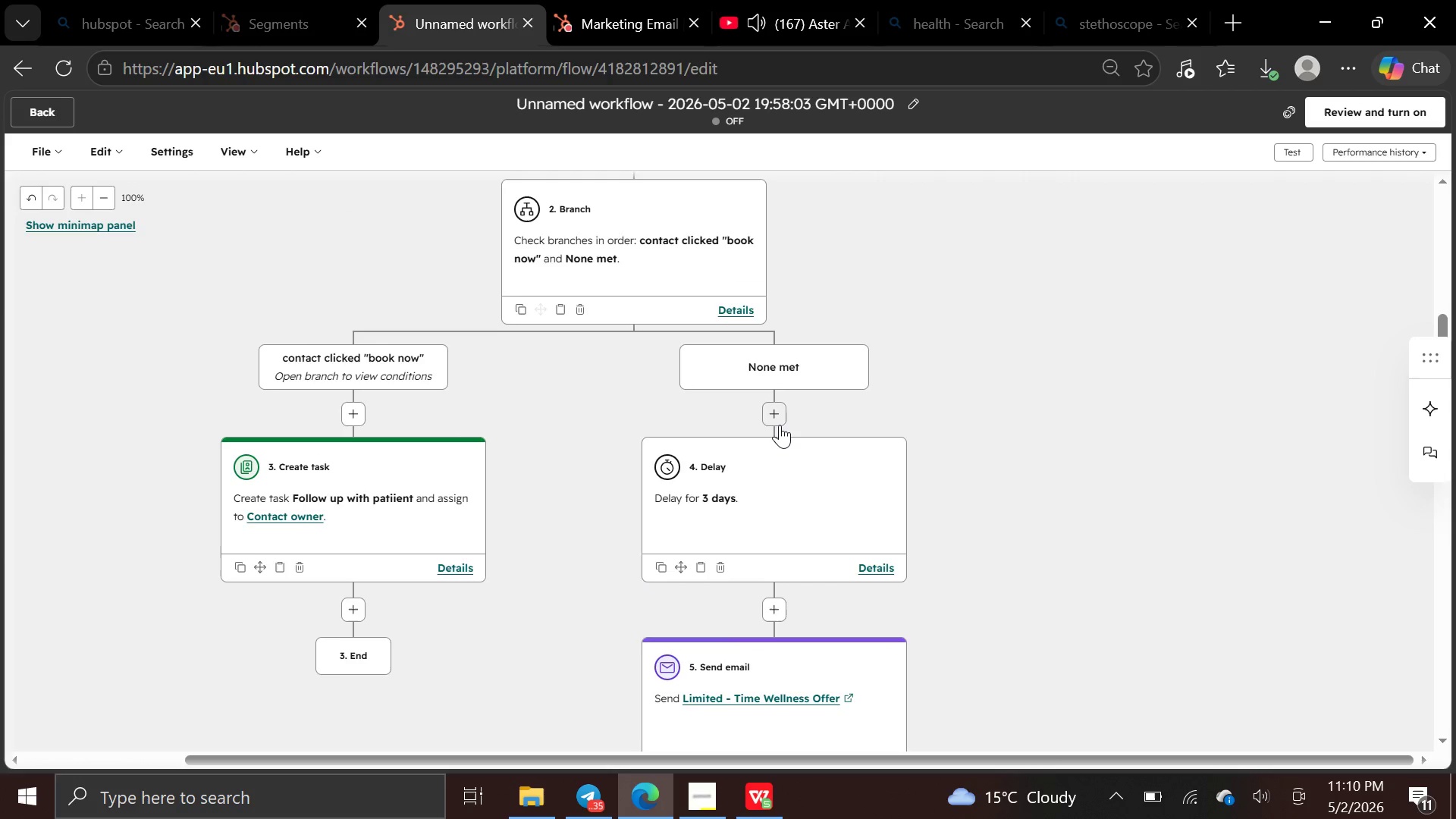 
left_click([631, 443])
 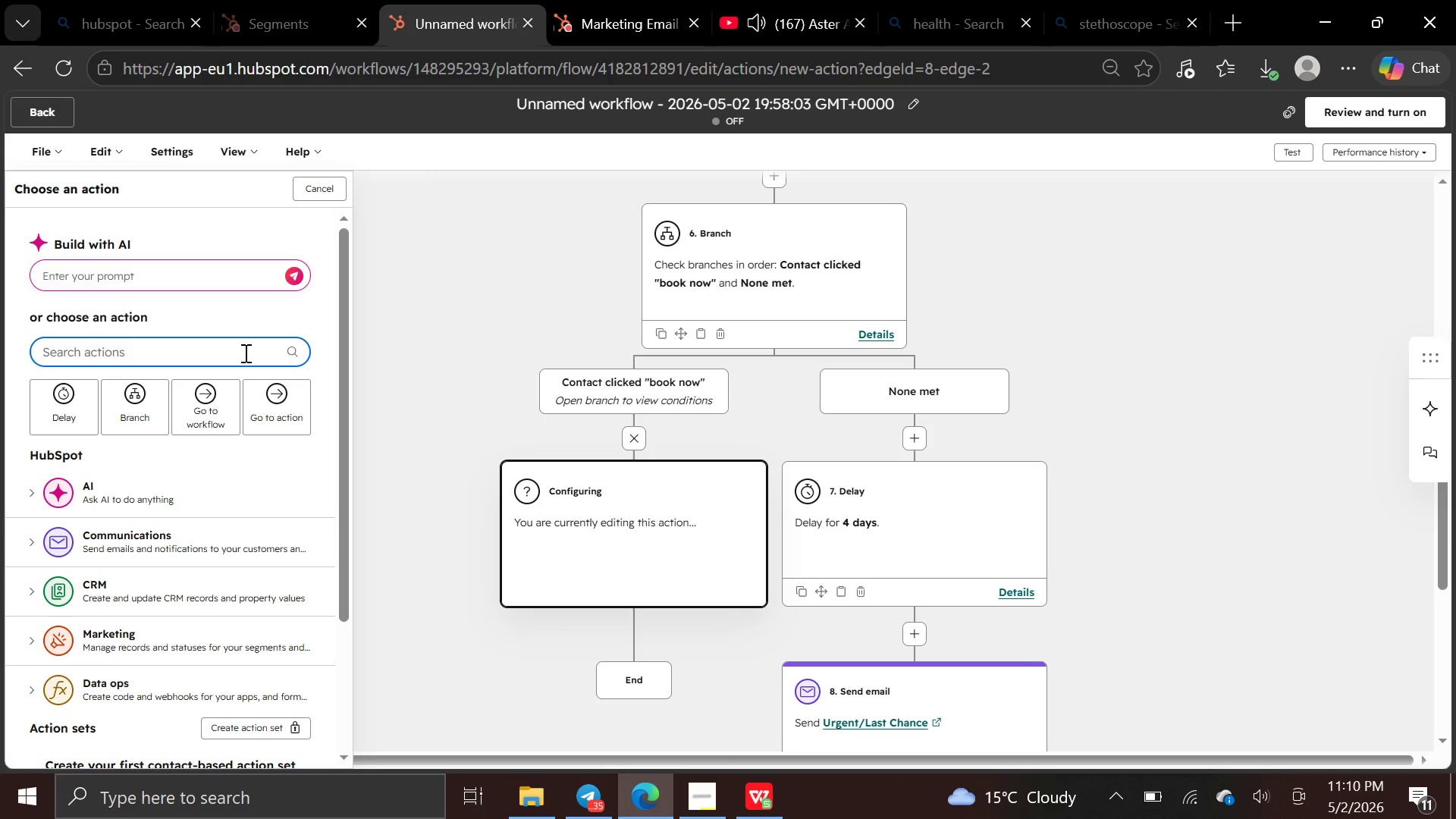 
type(task)
 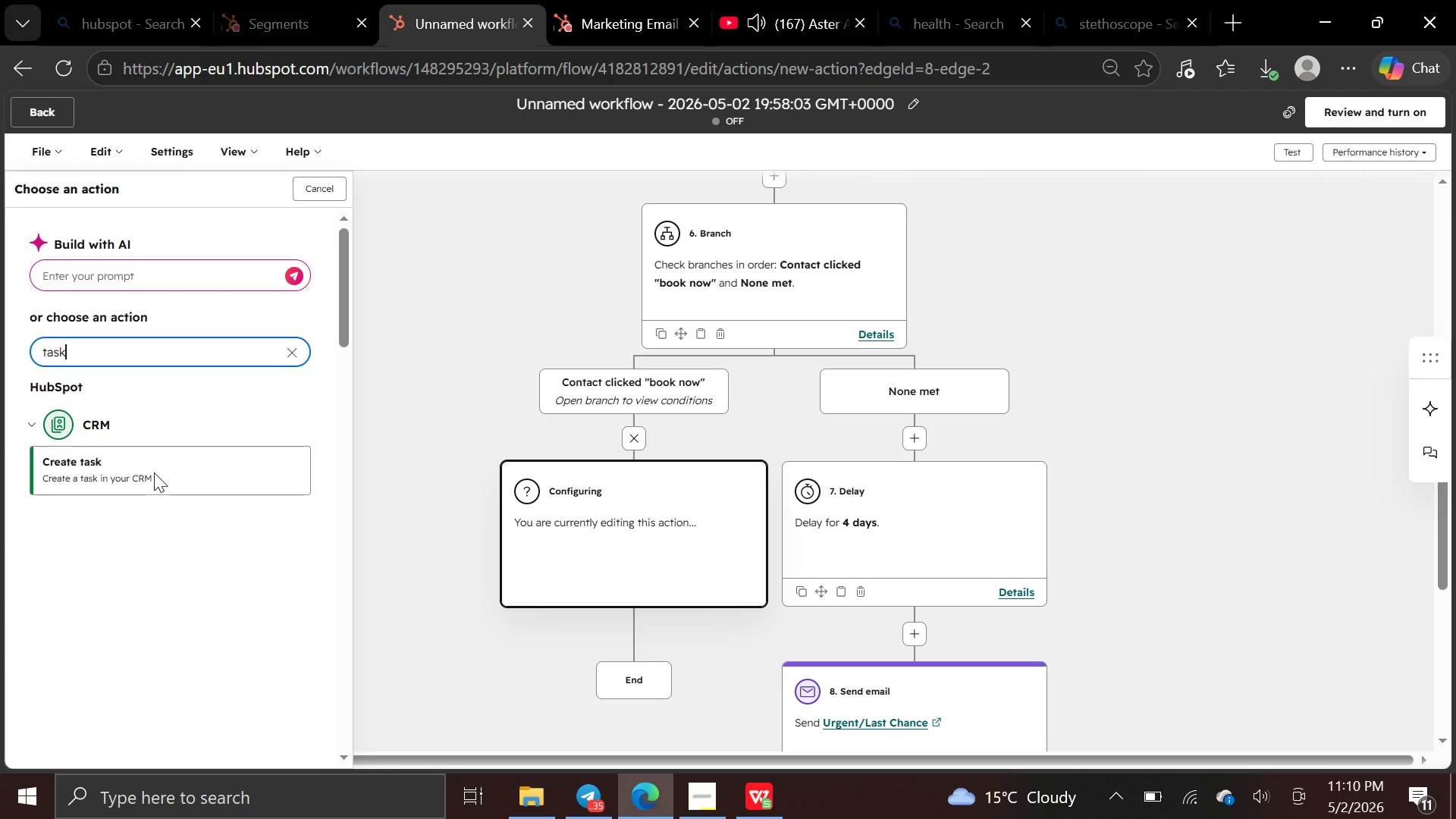 
left_click([155, 465])
 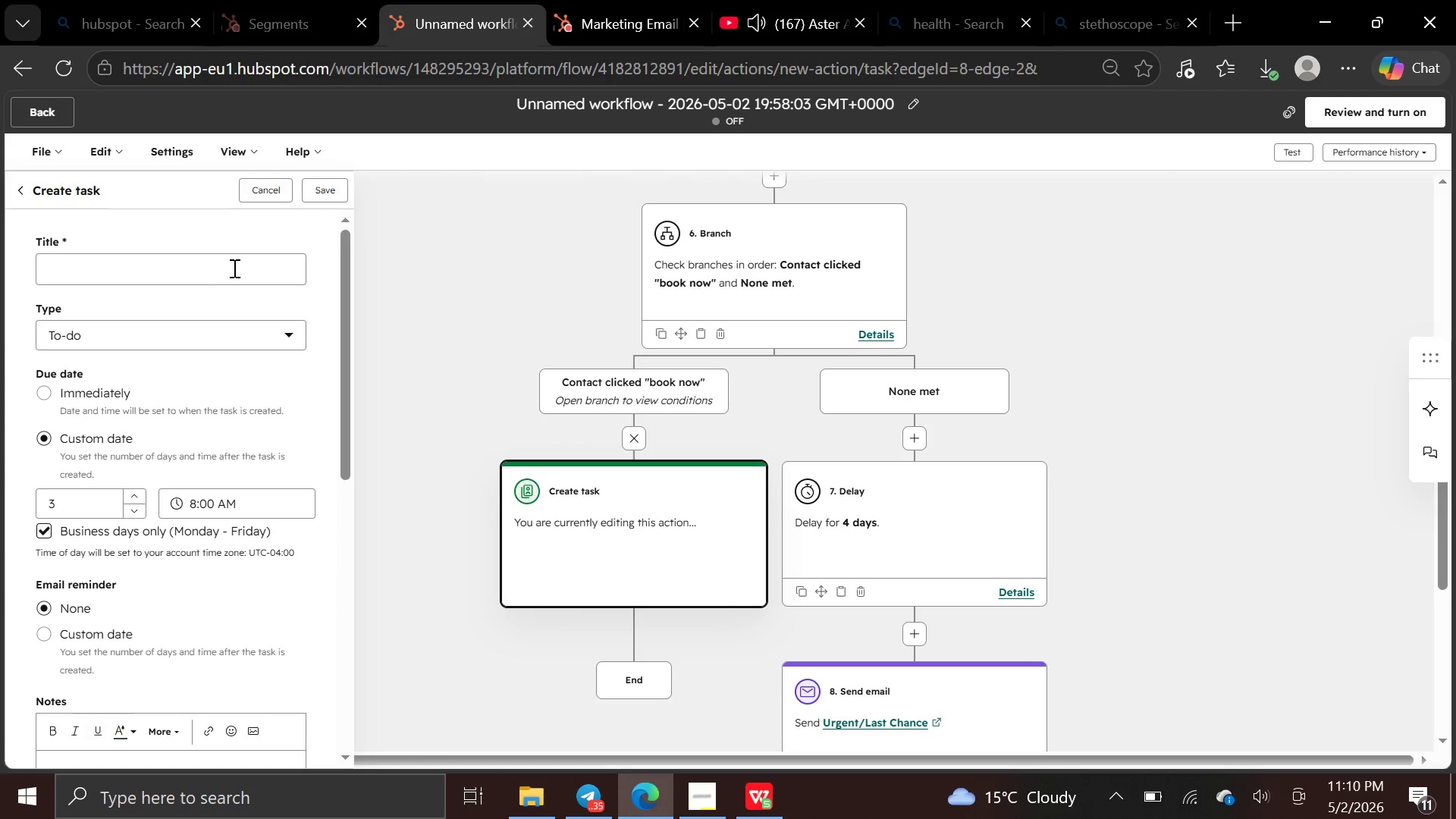 
left_click([233, 267])
 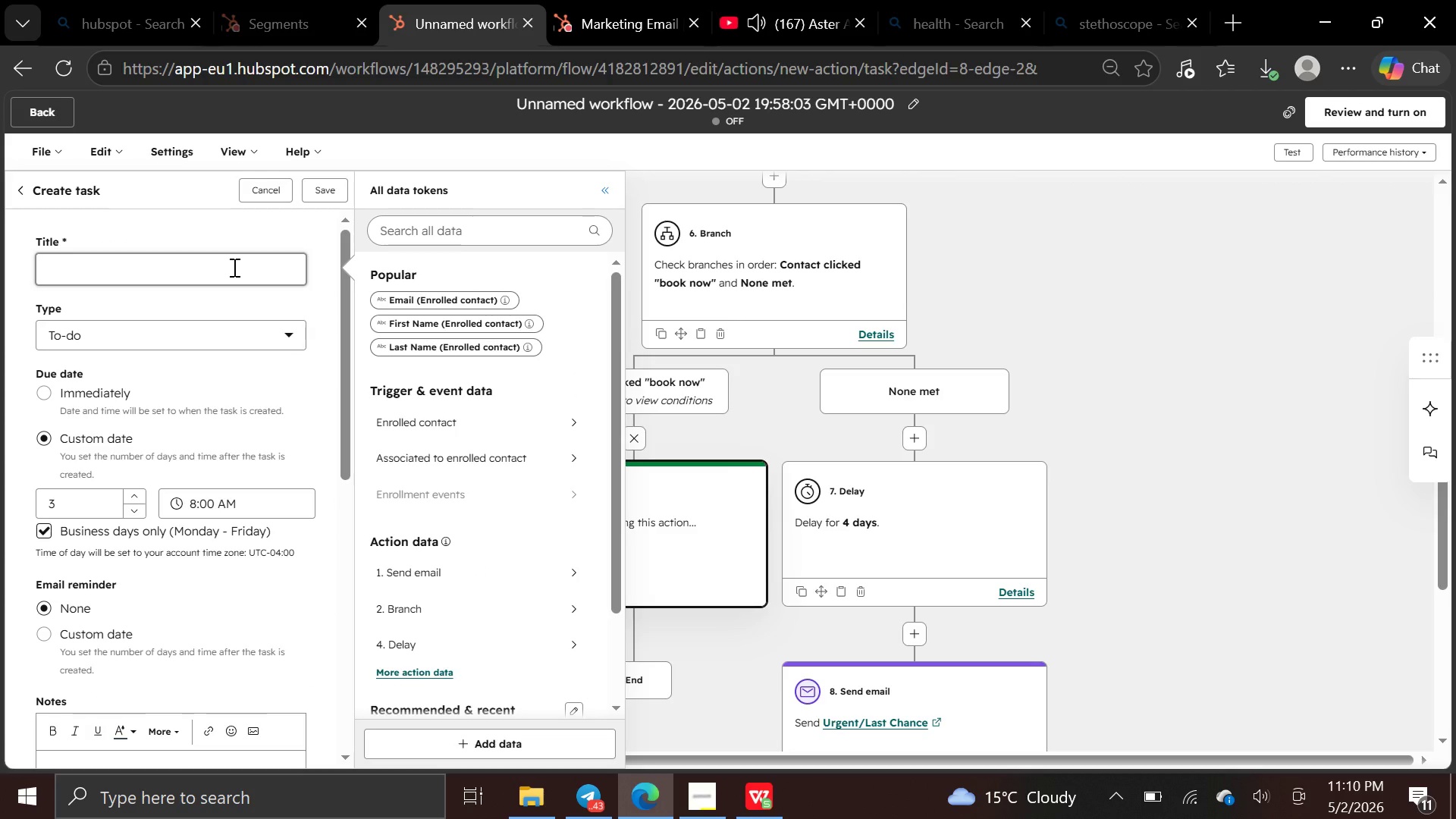 
key(CapsLock)
 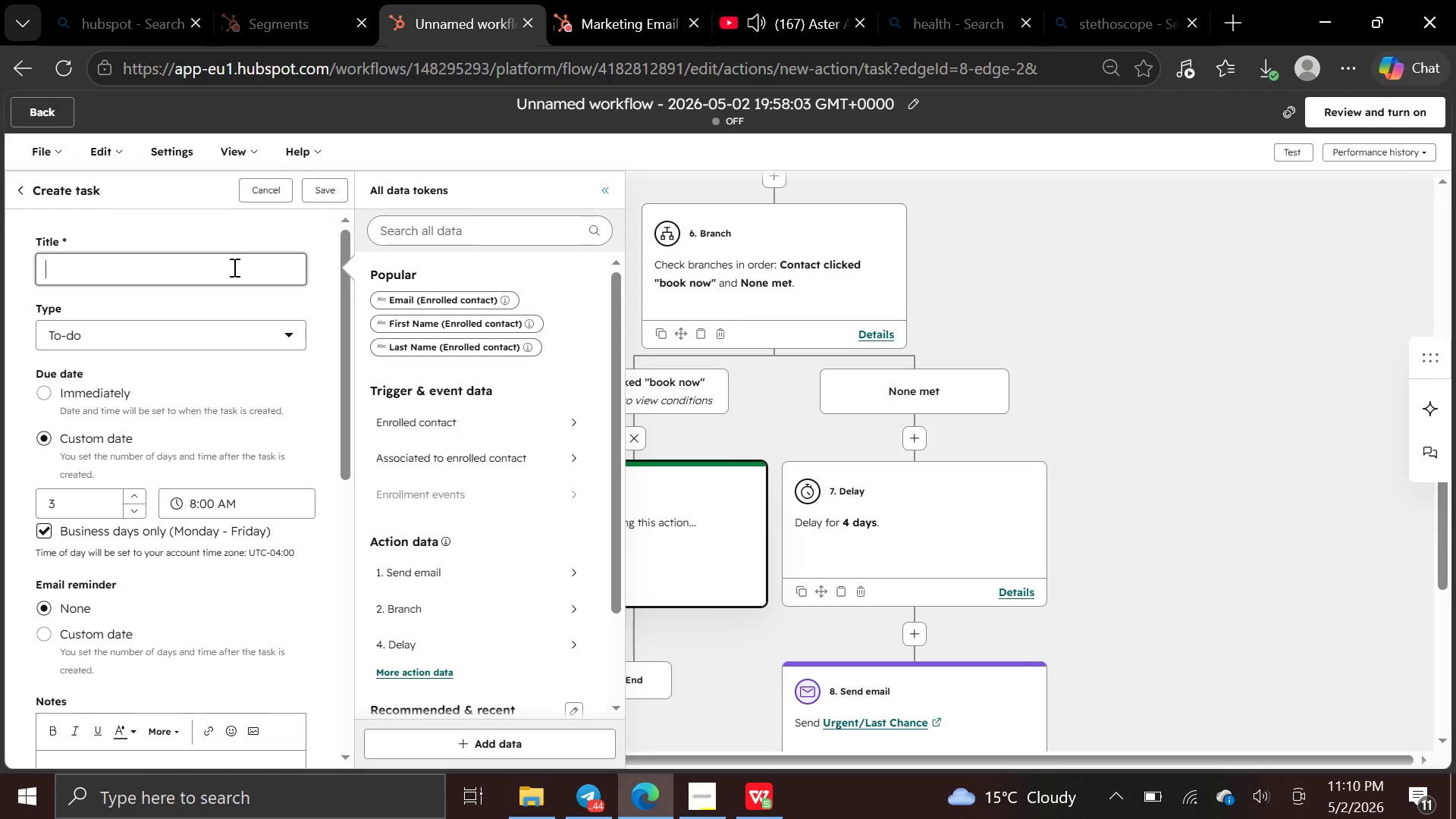 
wait(8.03)
 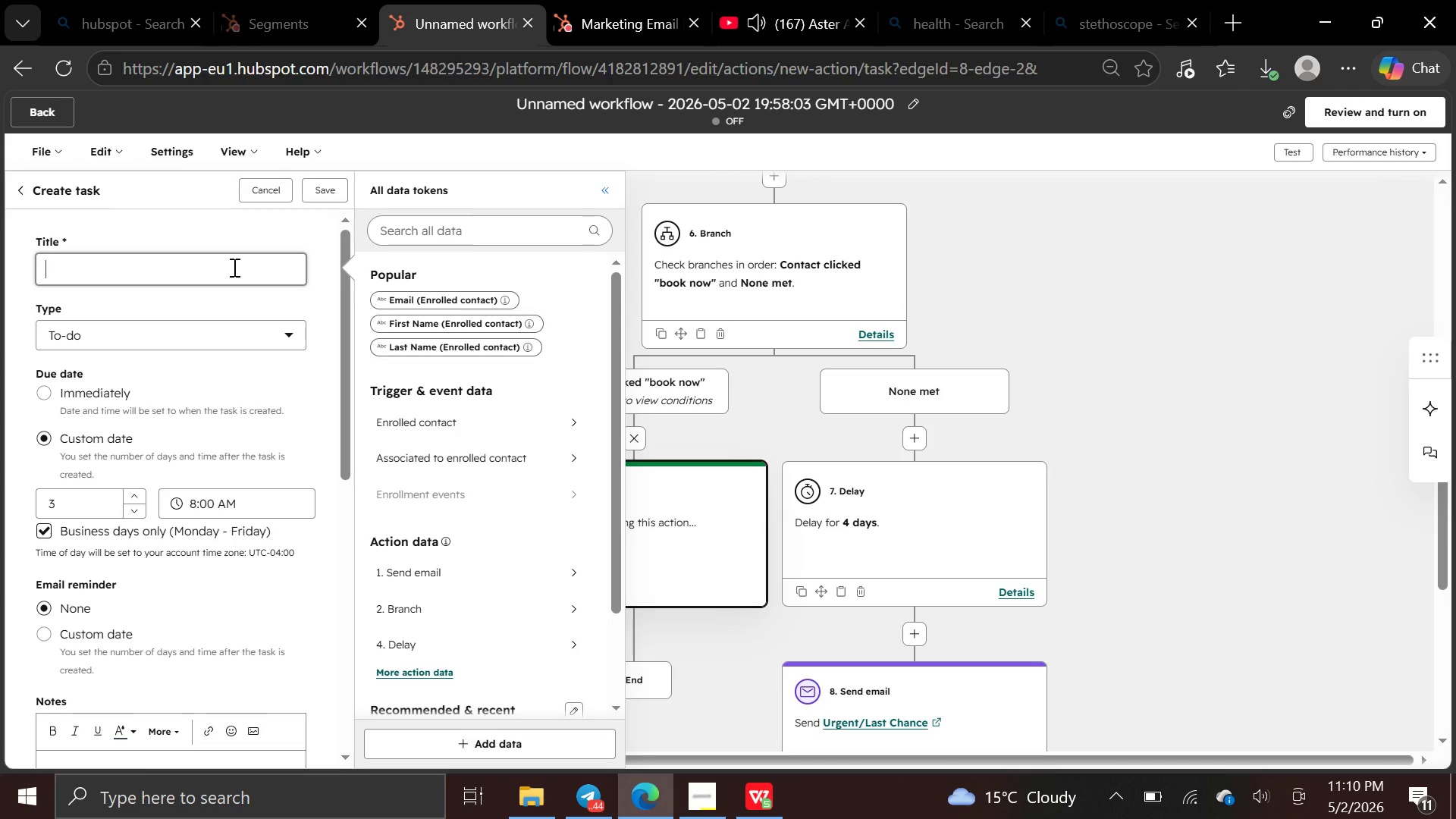 
type(Follow Up With Patient)
 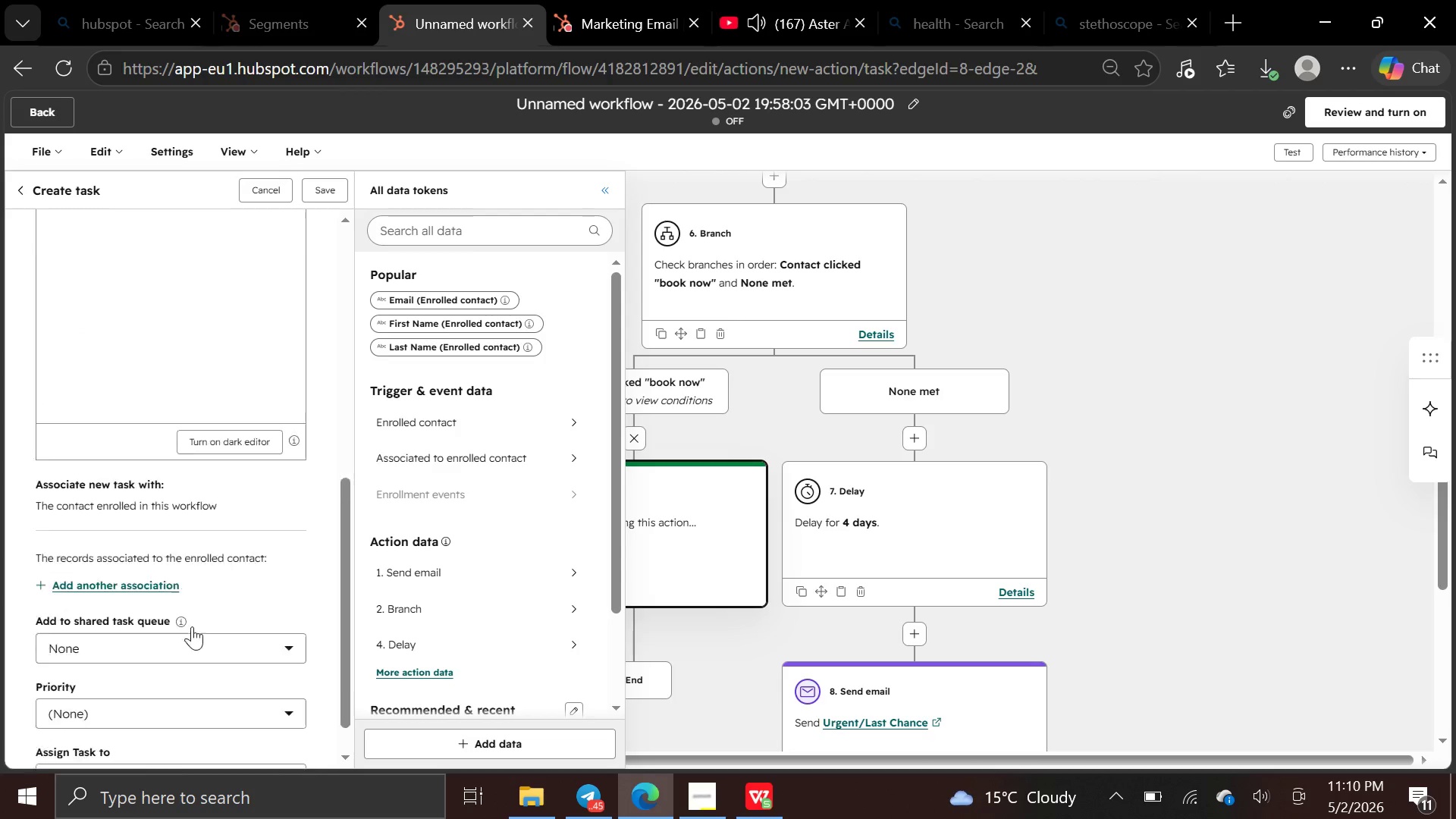 
wait(6.59)
 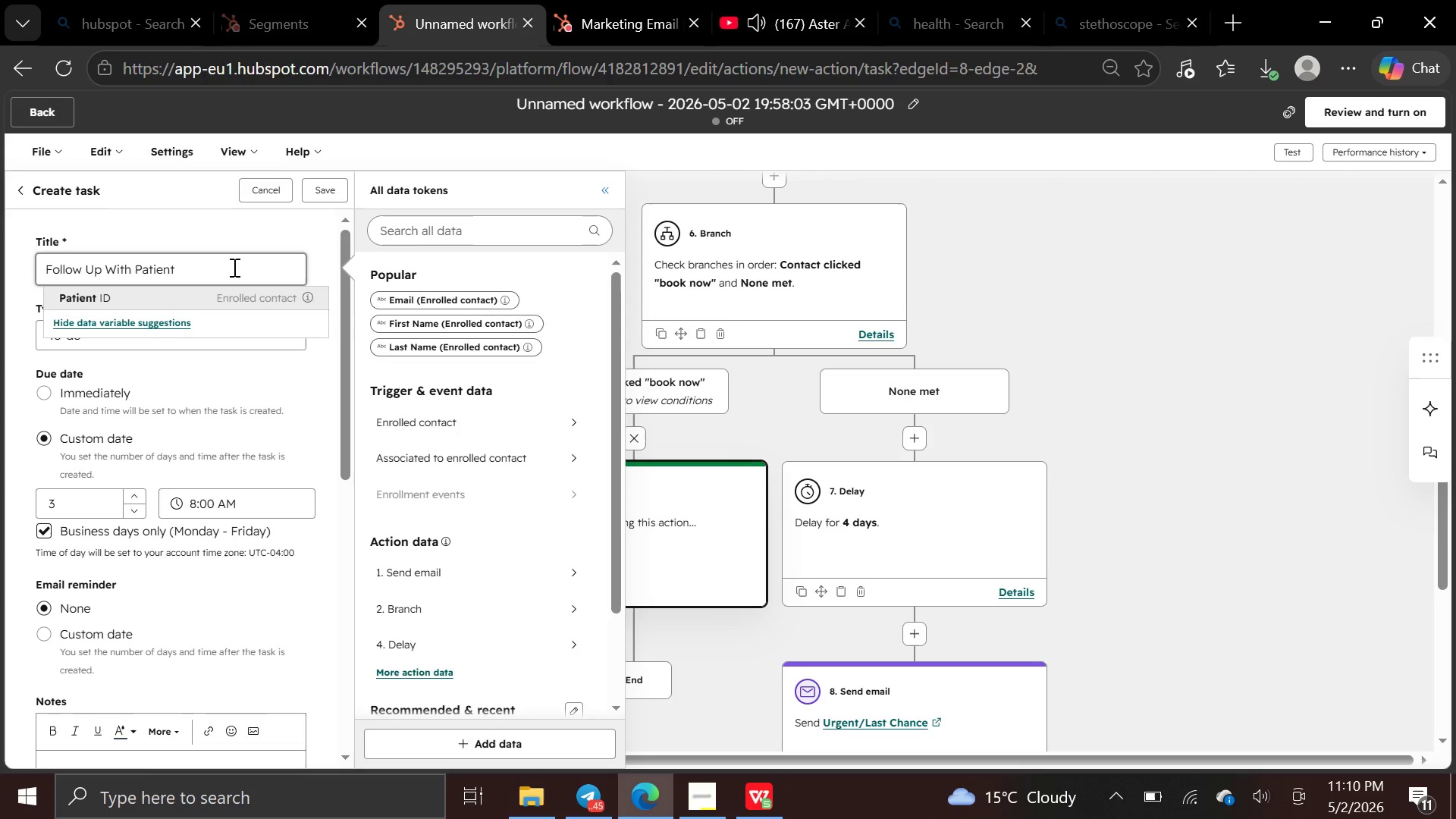 
left_click([278, 742])
 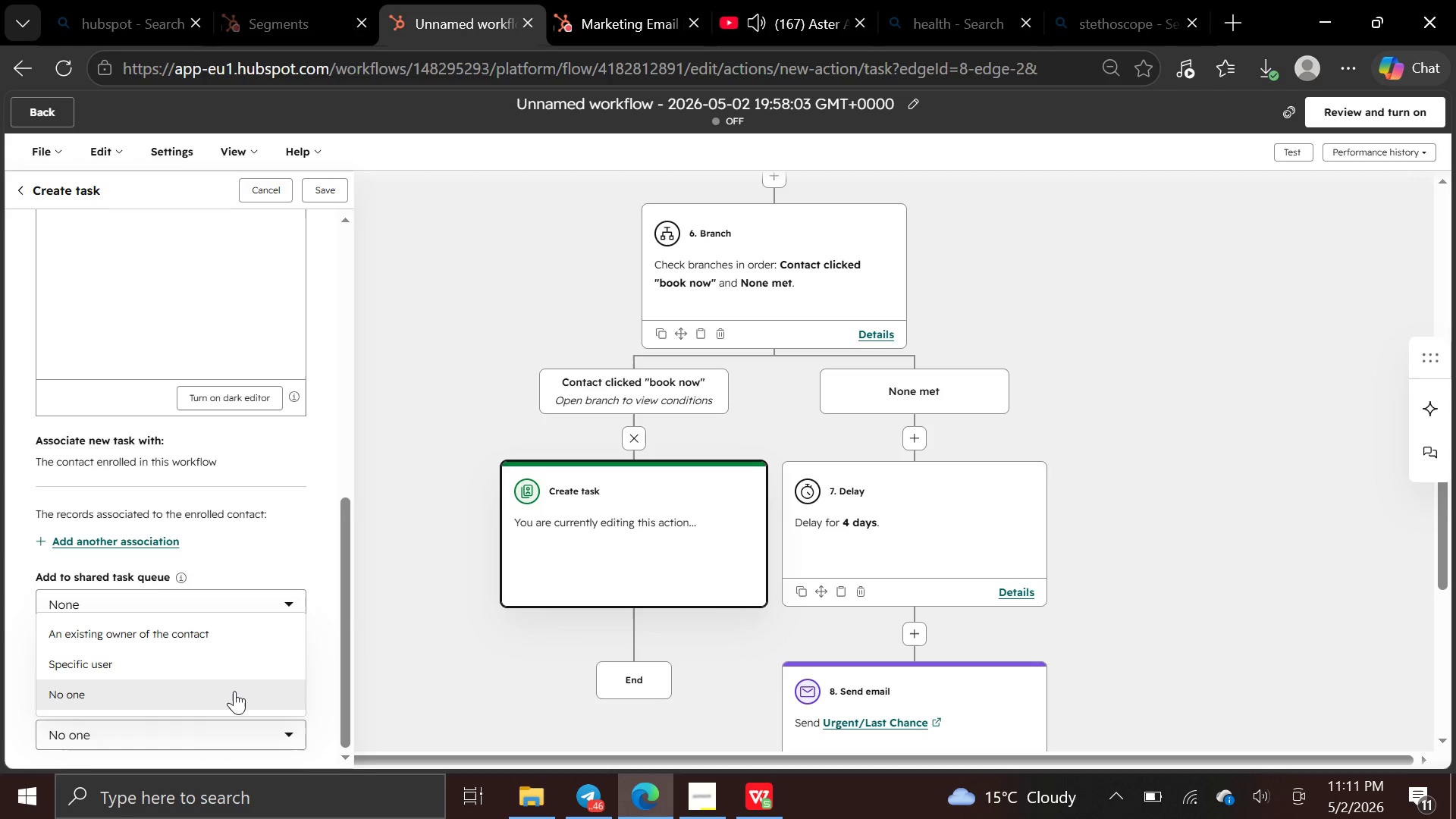 
left_click([238, 628])
 